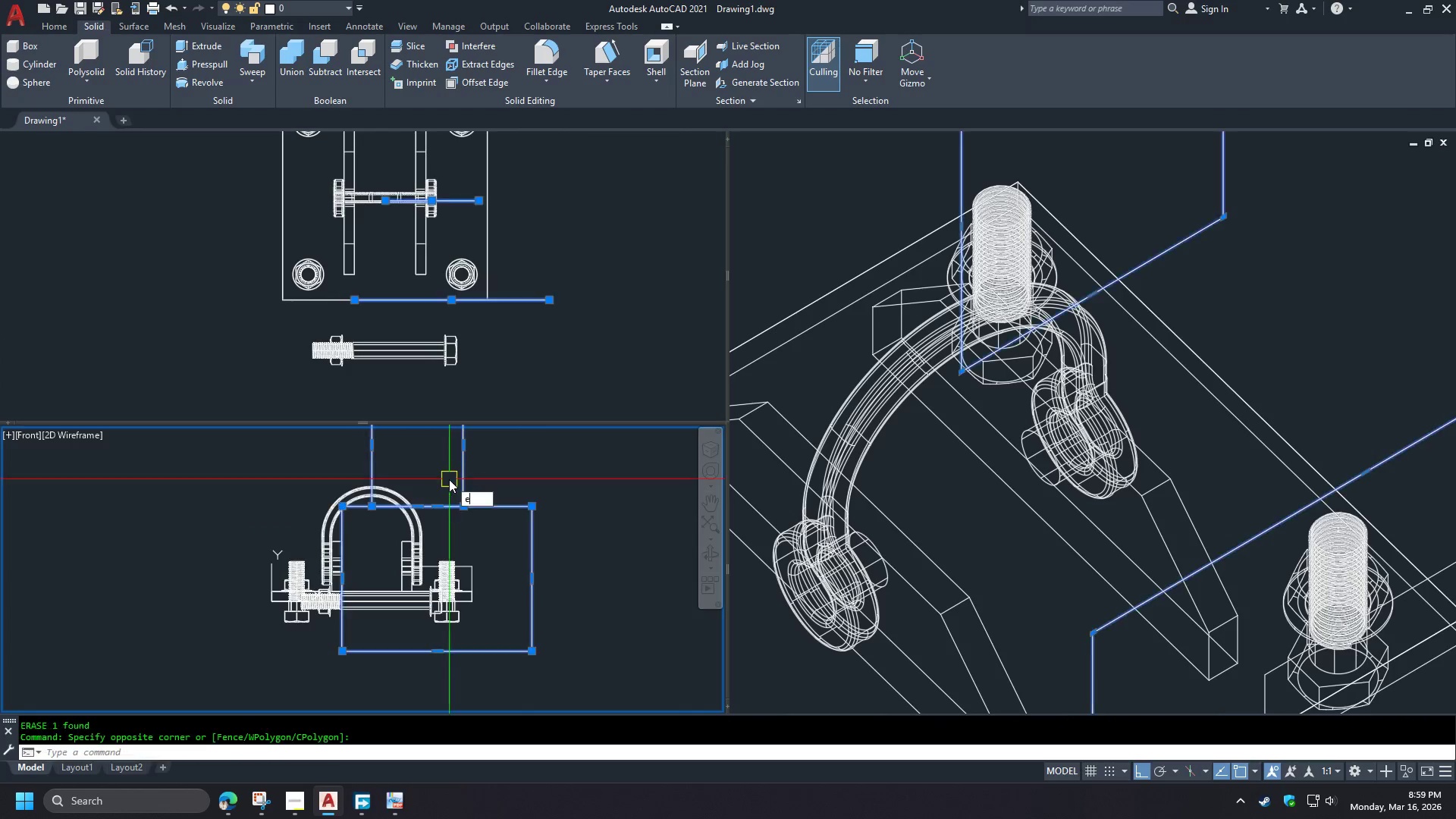 
key(Space)
 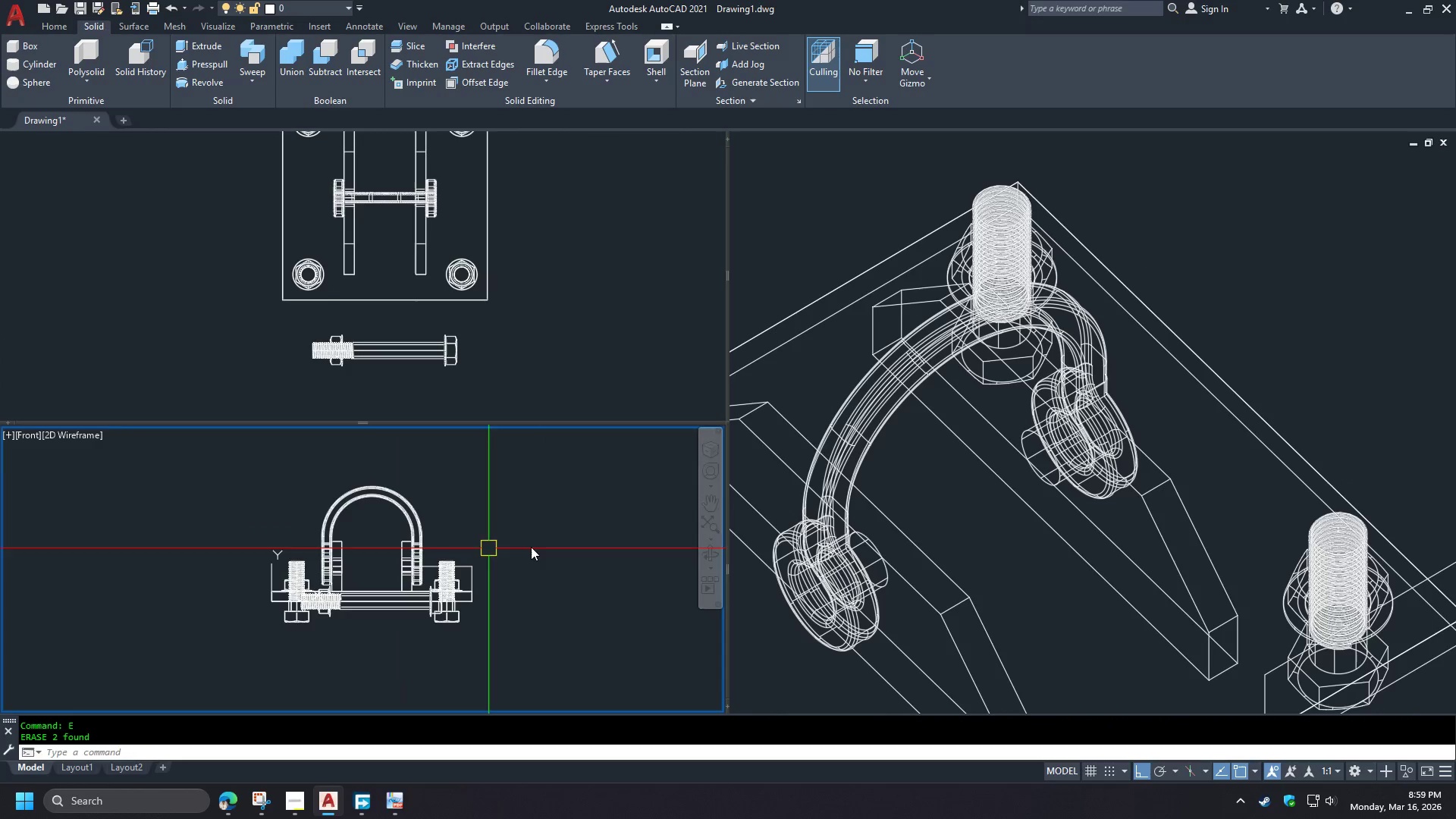 
left_click([971, 488])
 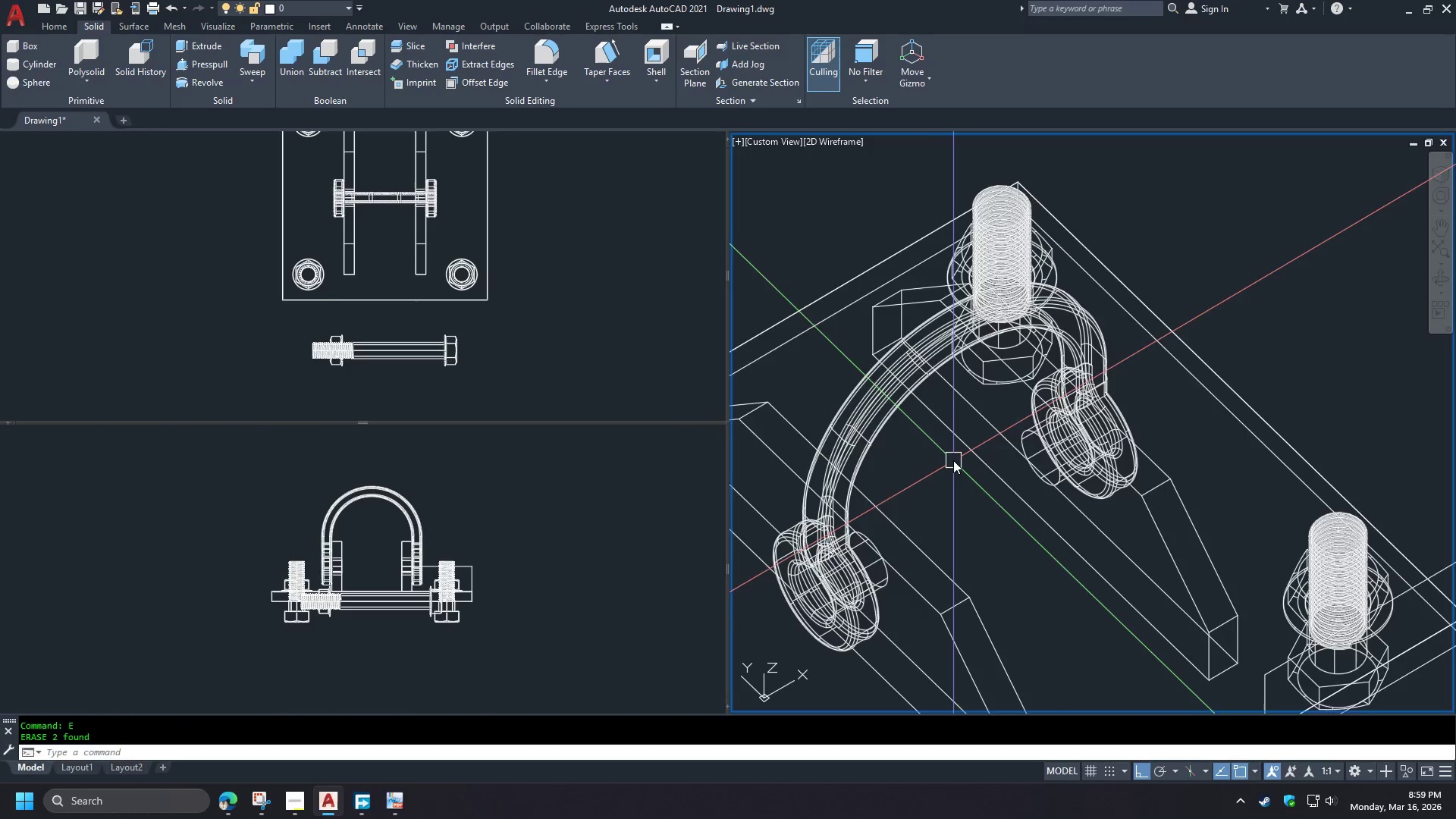 
type(vs c)
 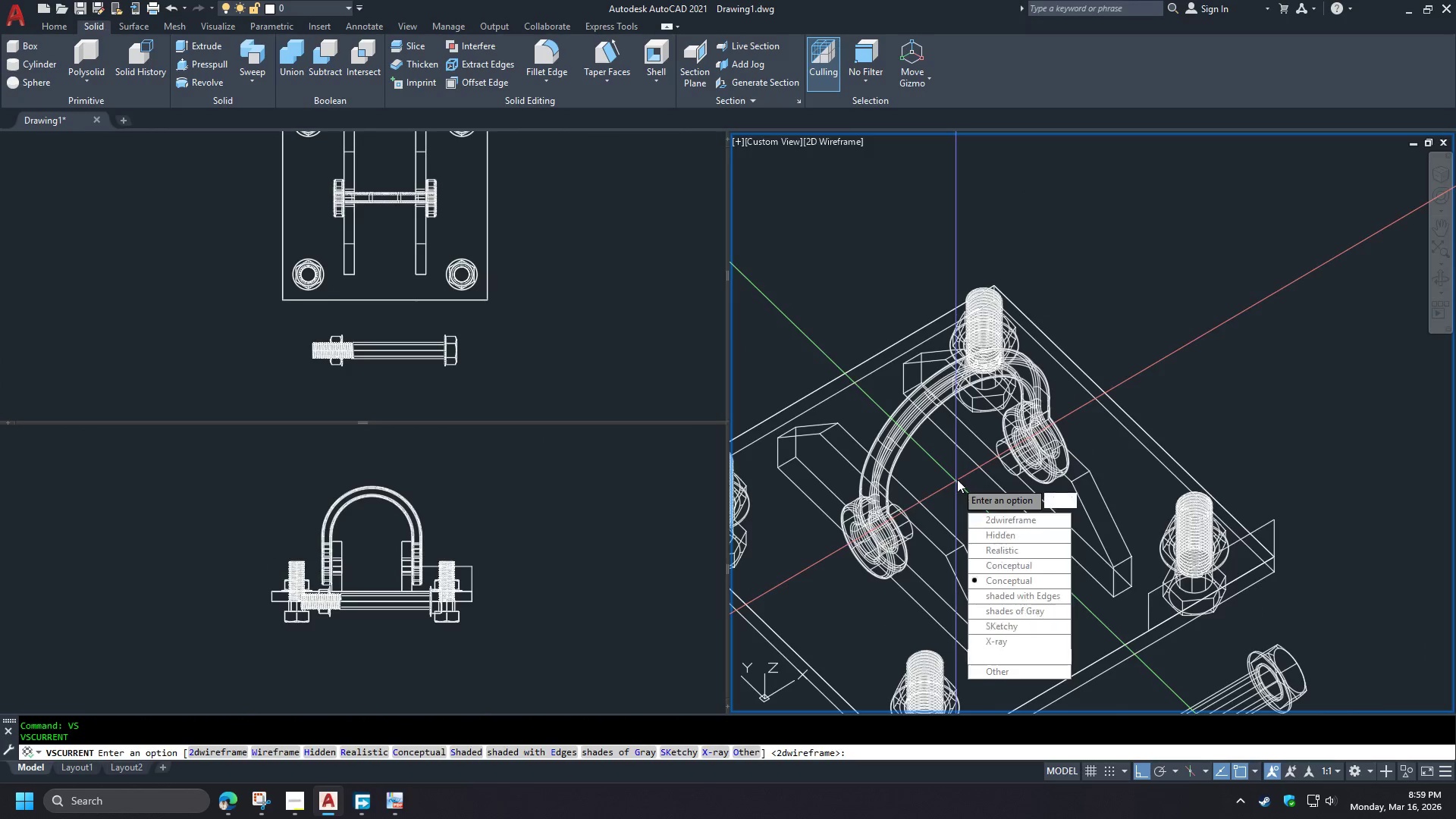 
scroll: coordinate [953, 460], scroll_direction: down, amount: 1.0
 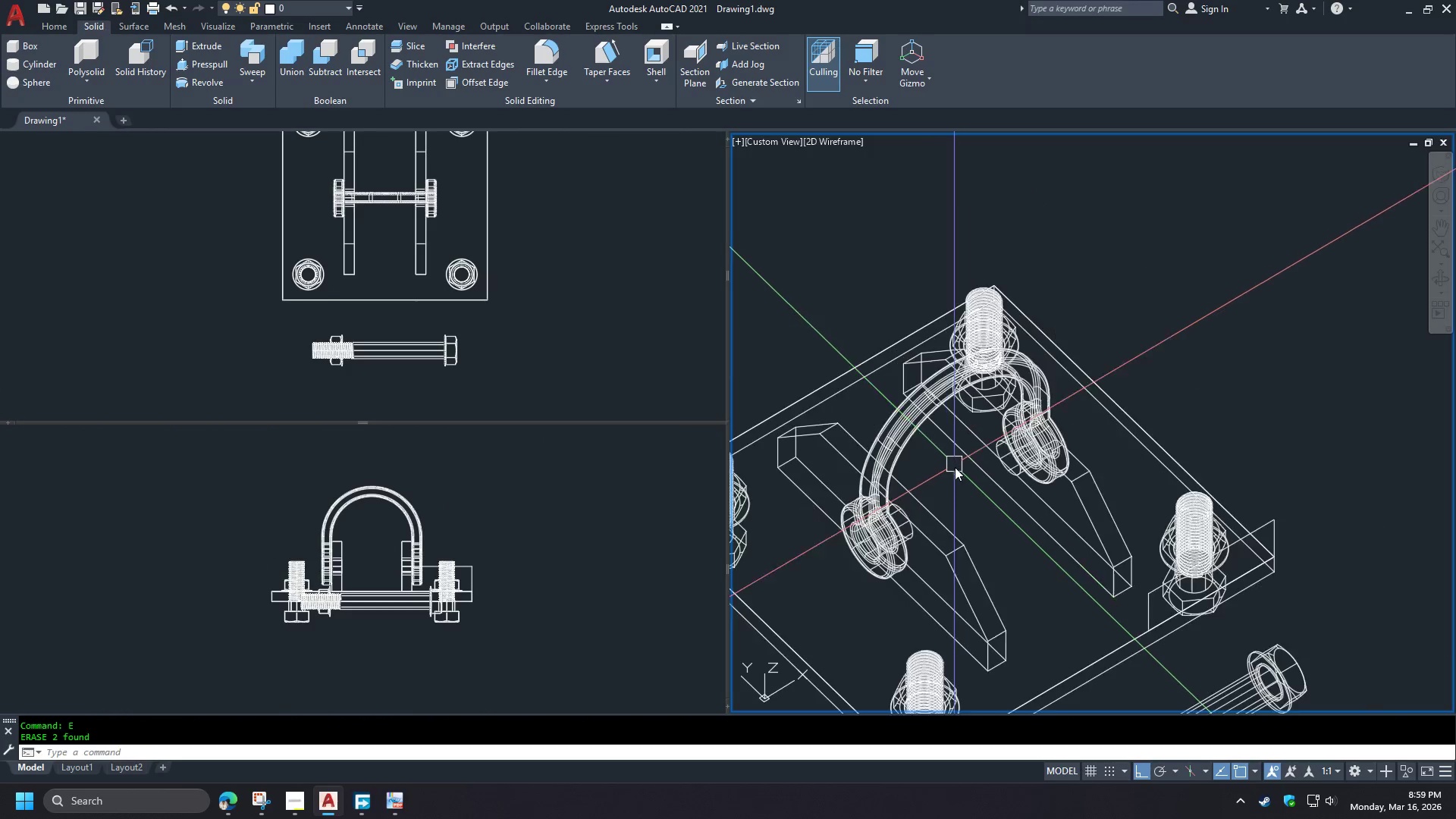 
key(Space)
 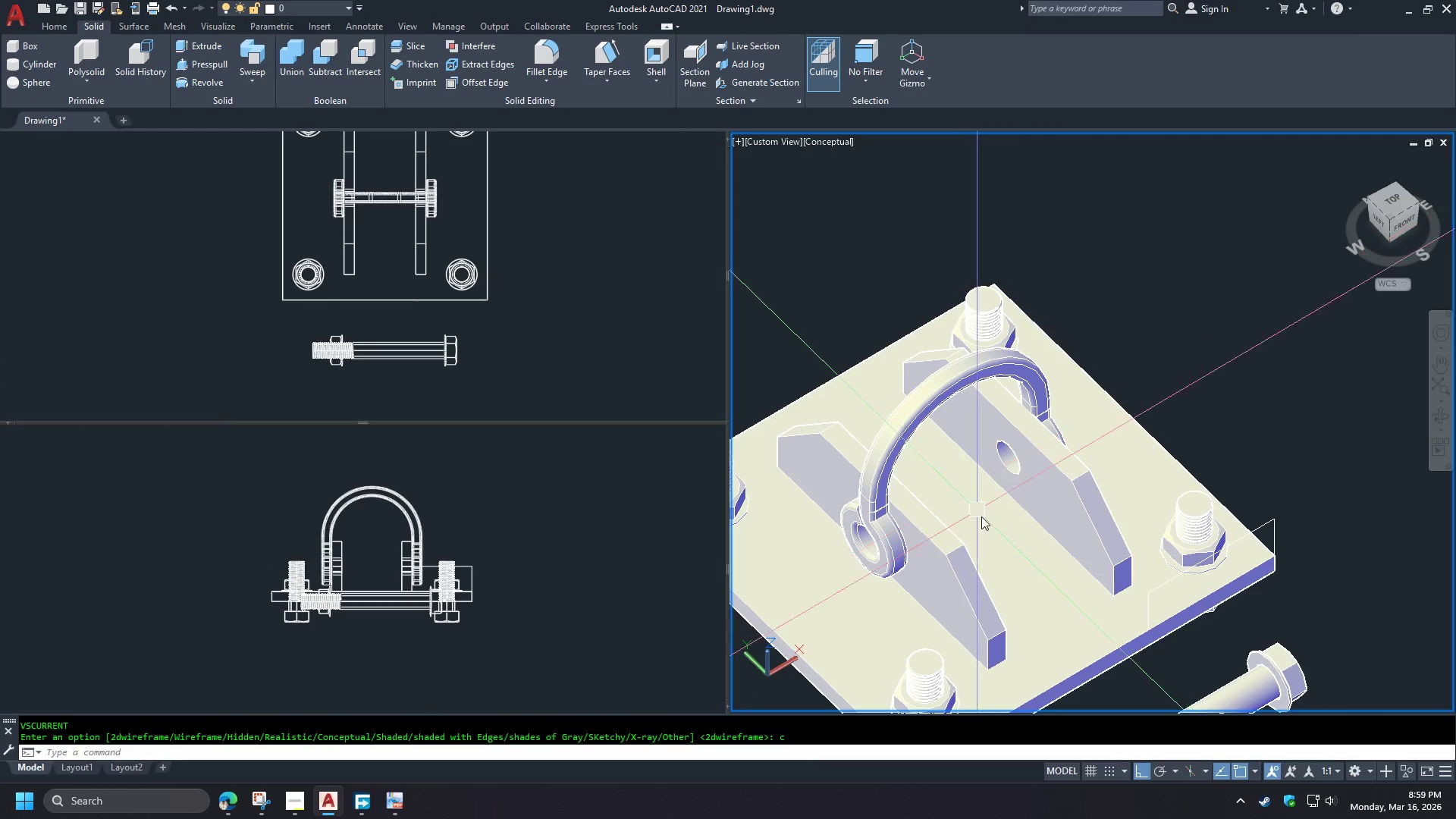 
hold_key(key=ShiftLeft, duration=1.52)
 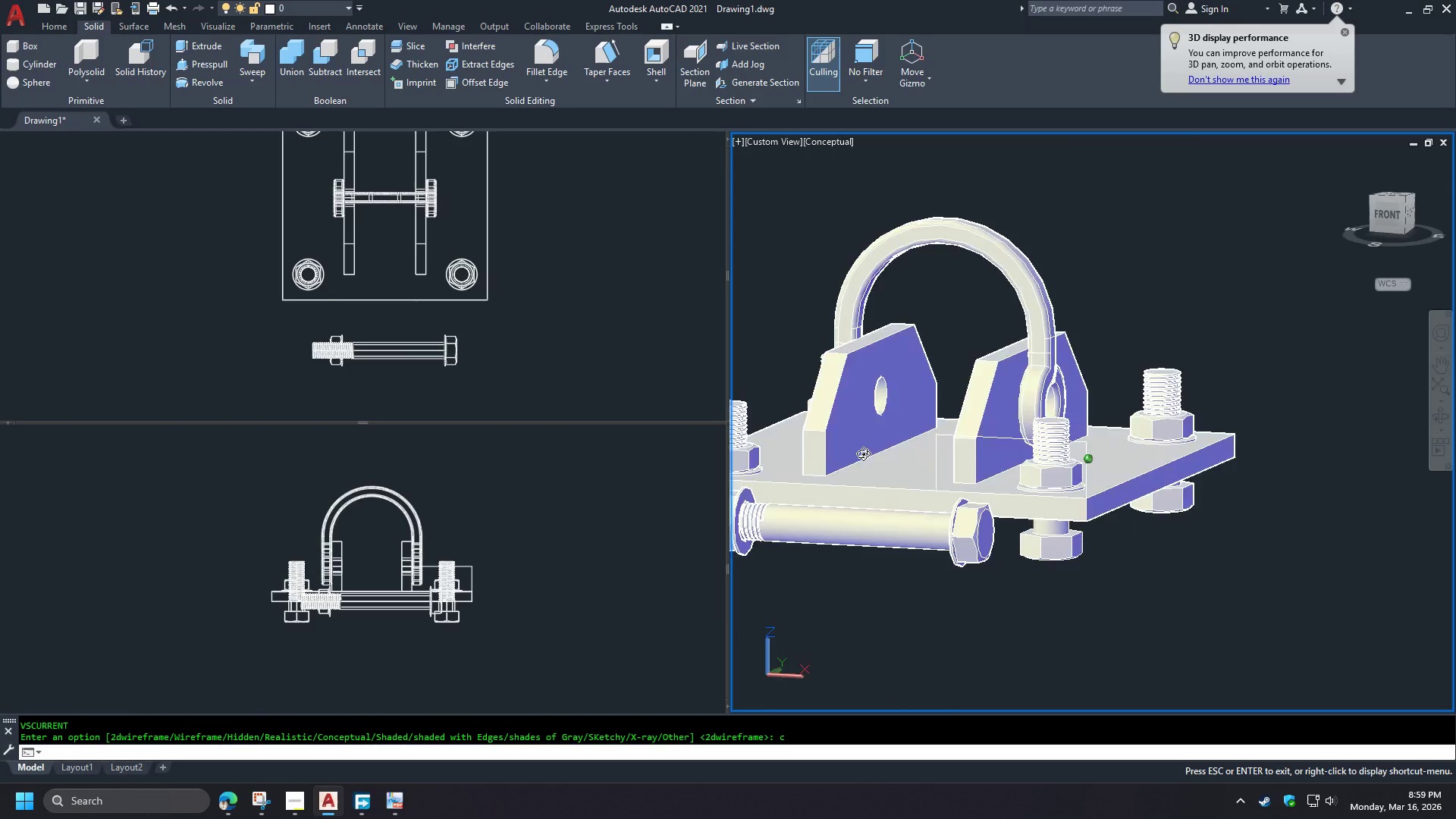 
hold_key(key=ShiftLeft, duration=1.5)
 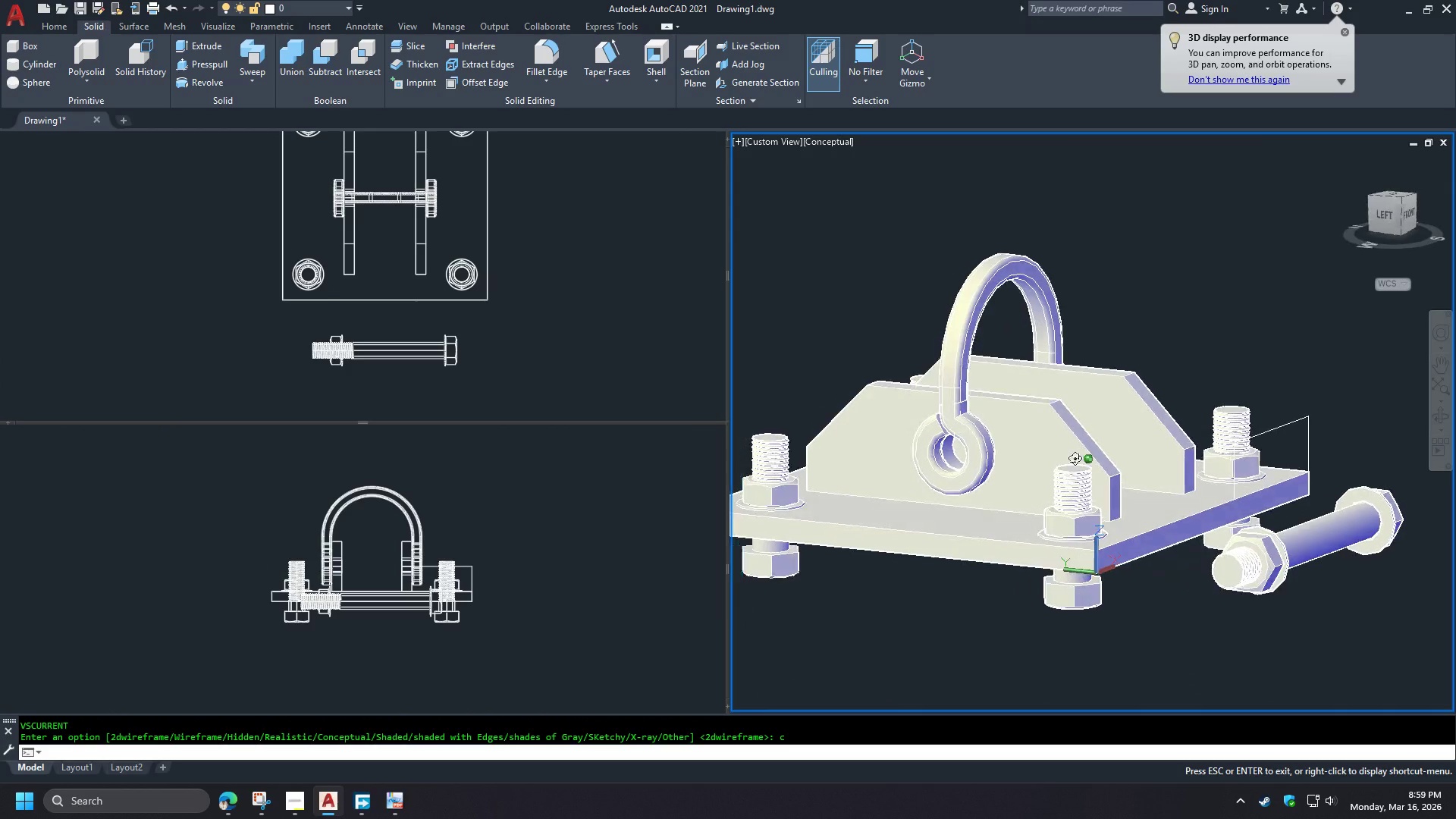 
hold_key(key=ShiftLeft, duration=1.52)
 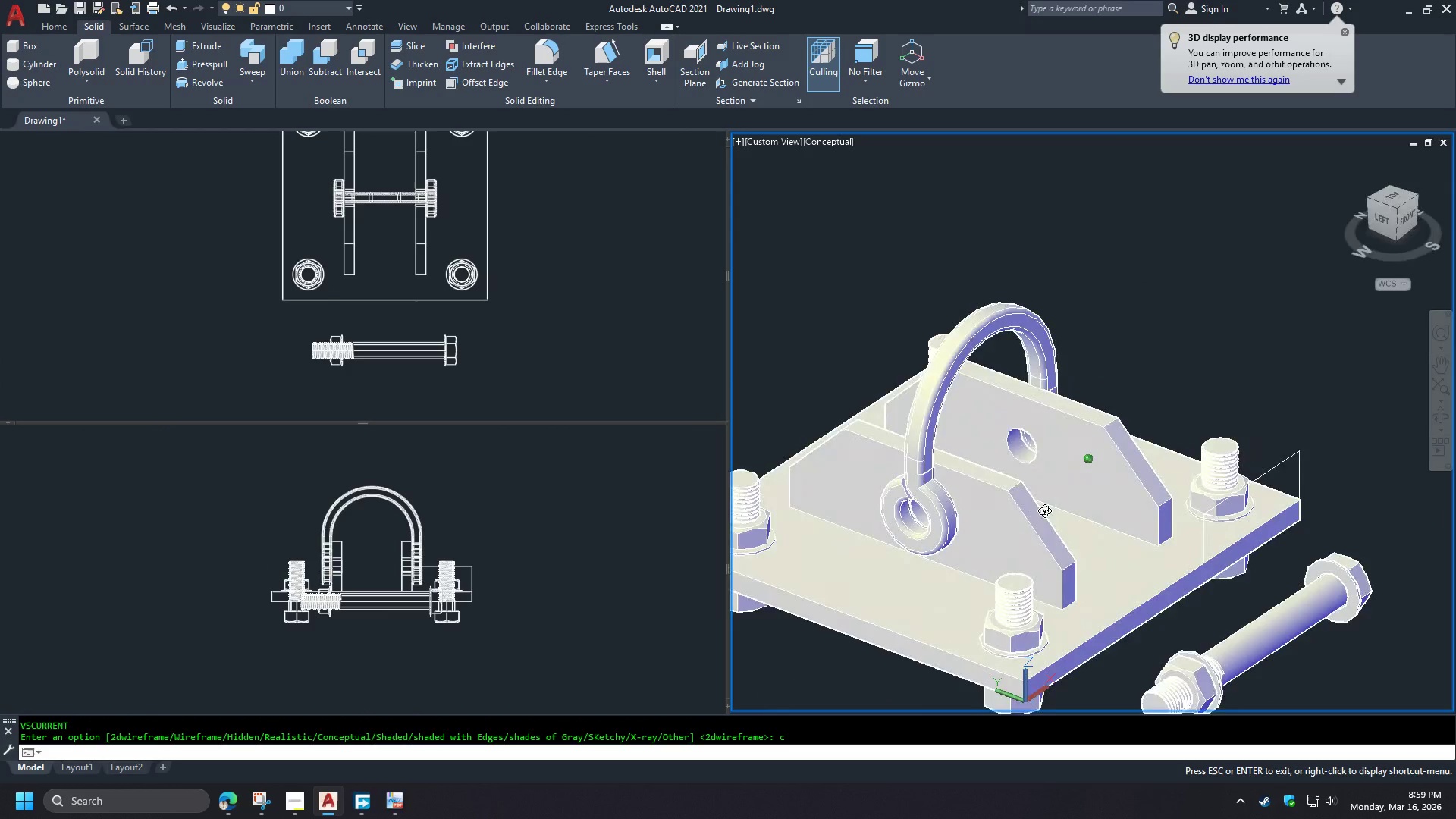 
hold_key(key=ShiftLeft, duration=1.51)
 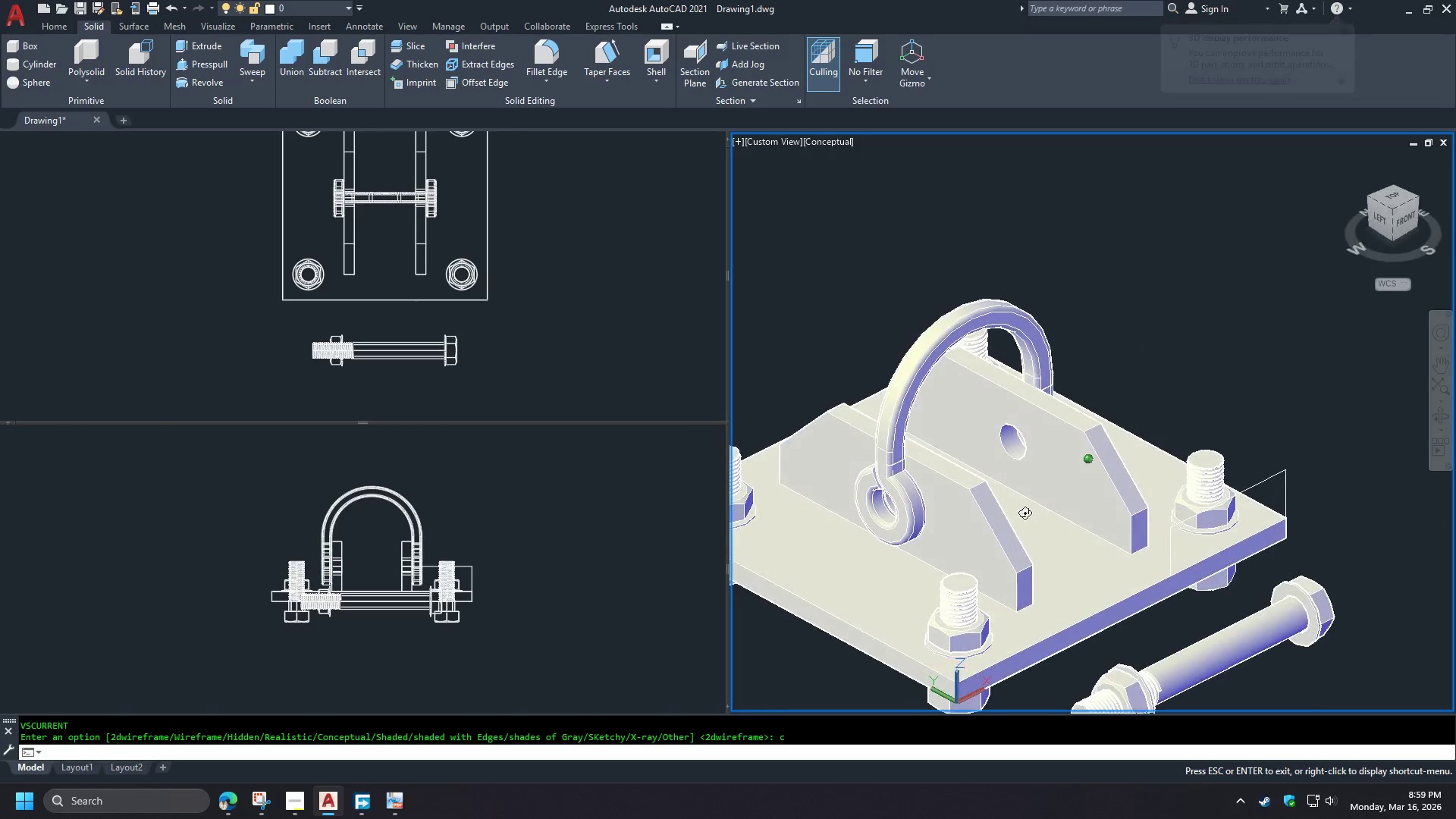 
hold_key(key=ShiftLeft, duration=0.67)
 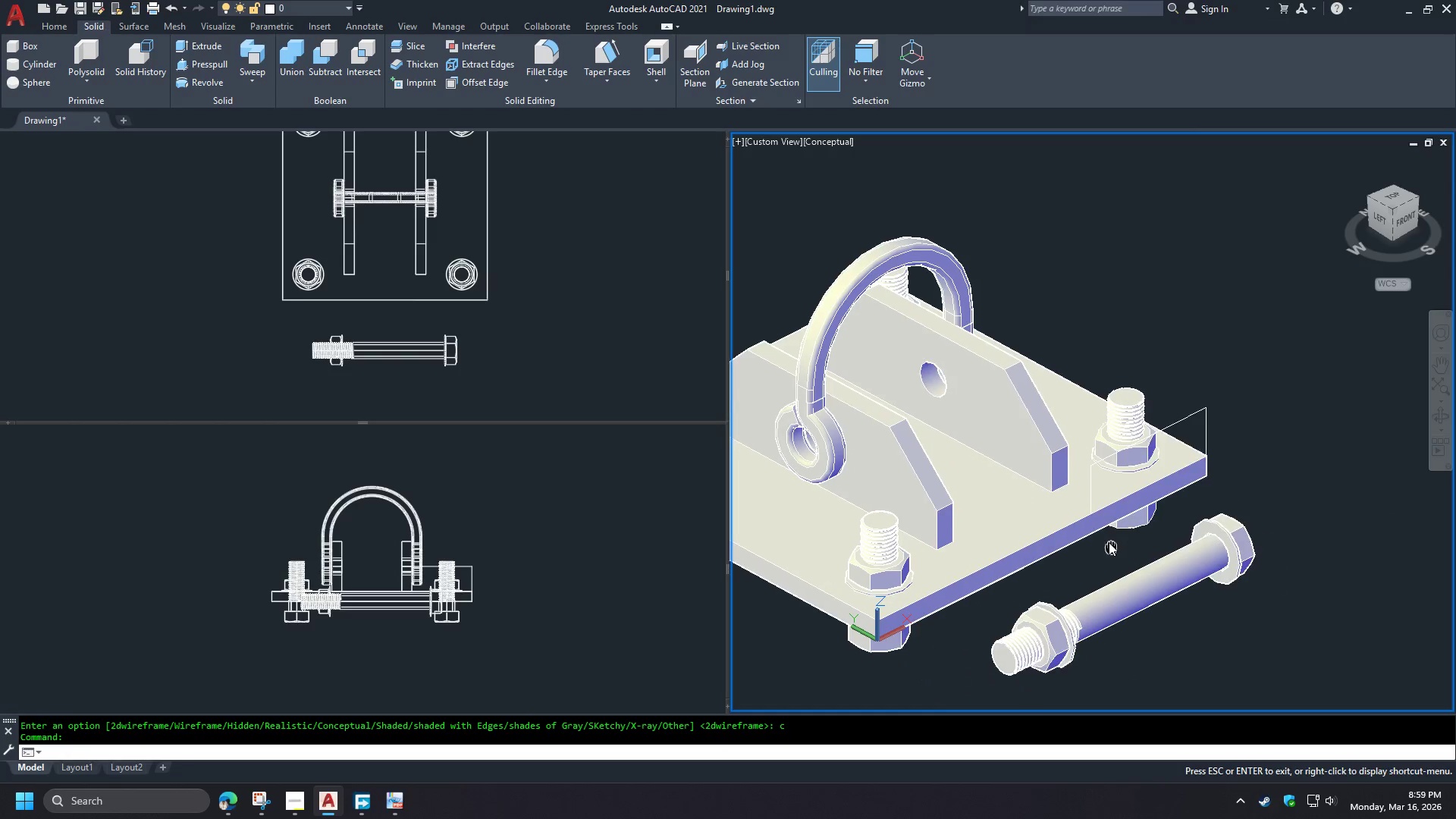 
left_click([516, 601])
 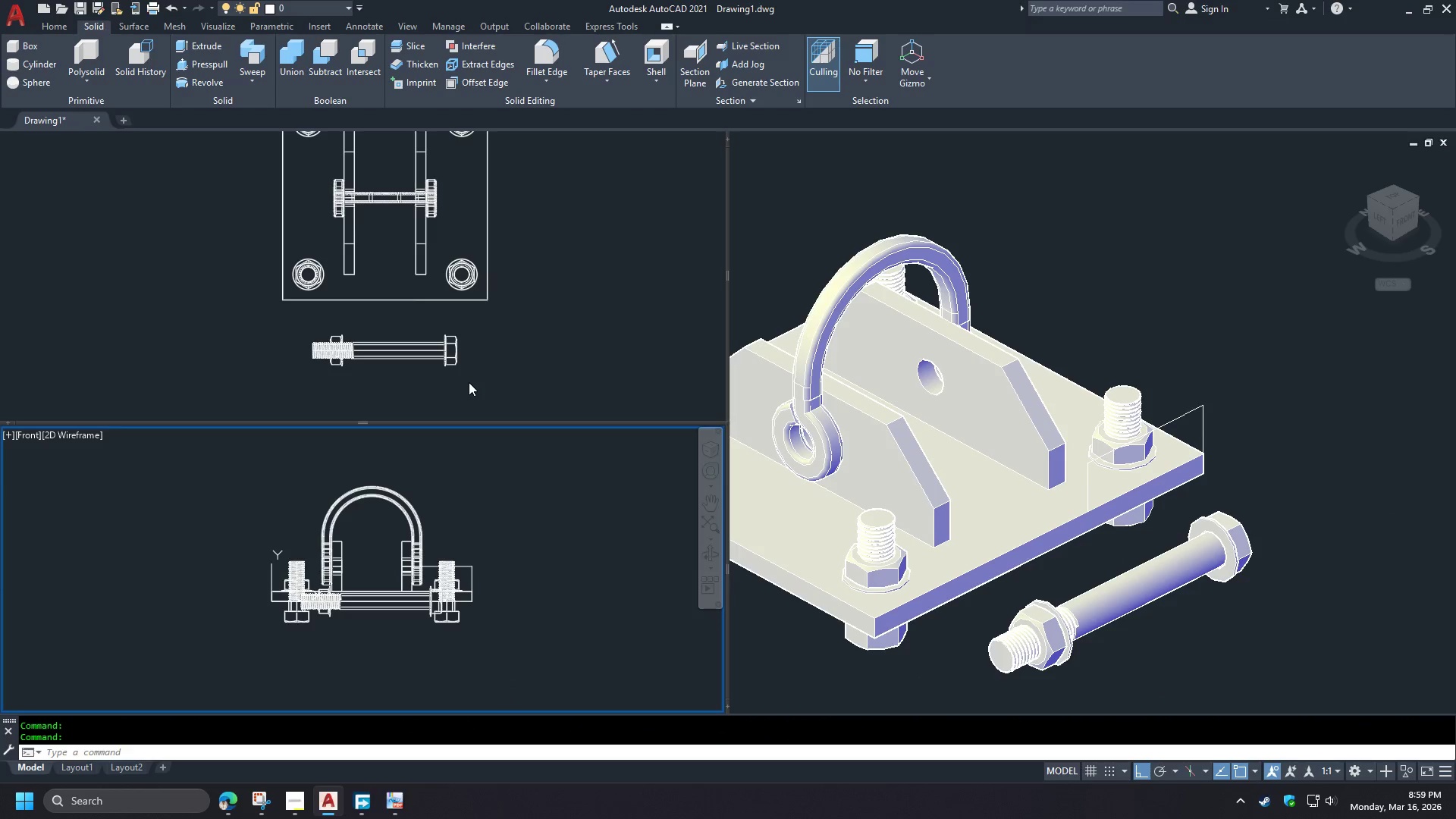 
left_click([462, 375])
 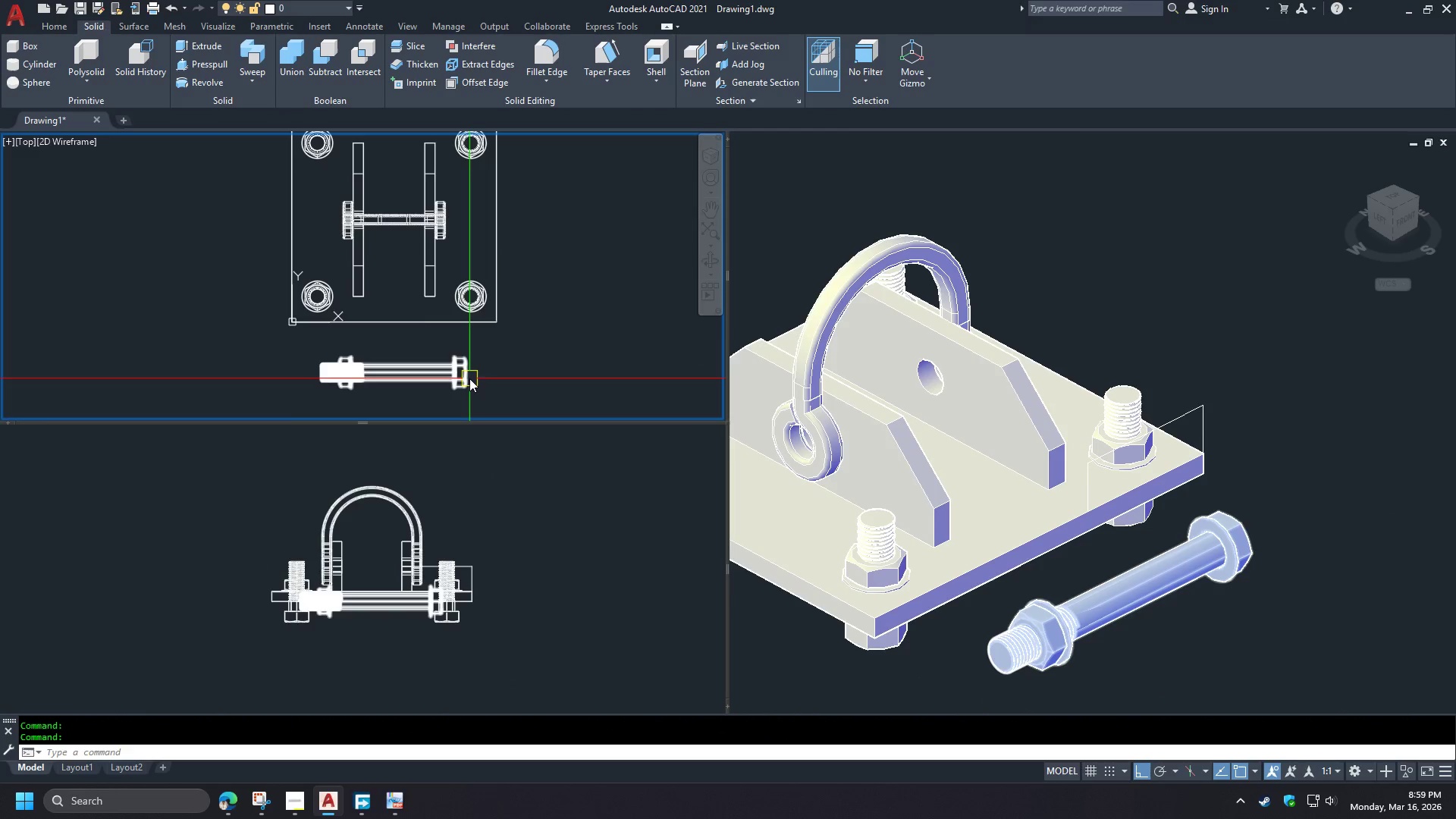 
left_click([469, 378])
 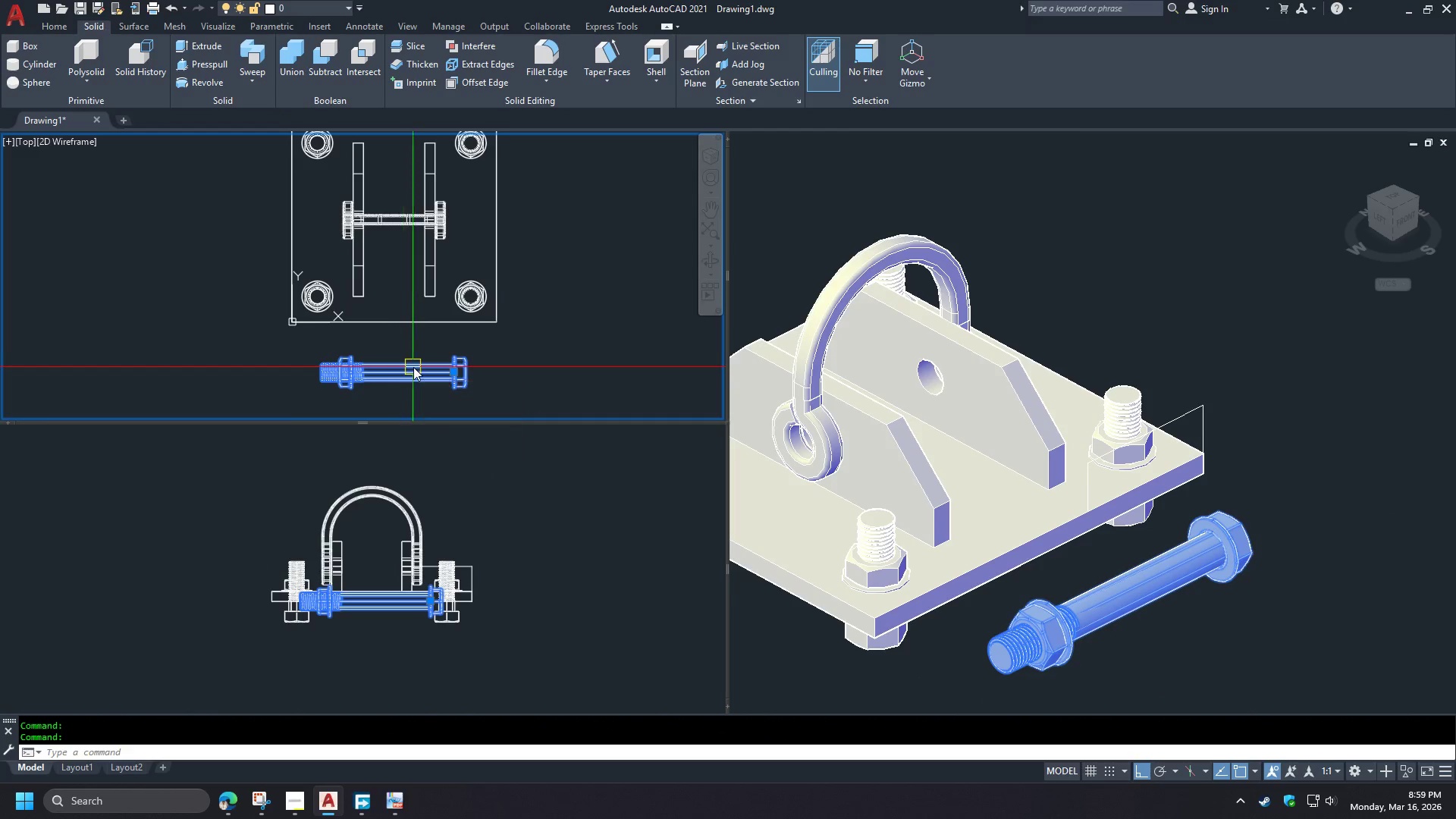 
mouse_move([422, 360])
 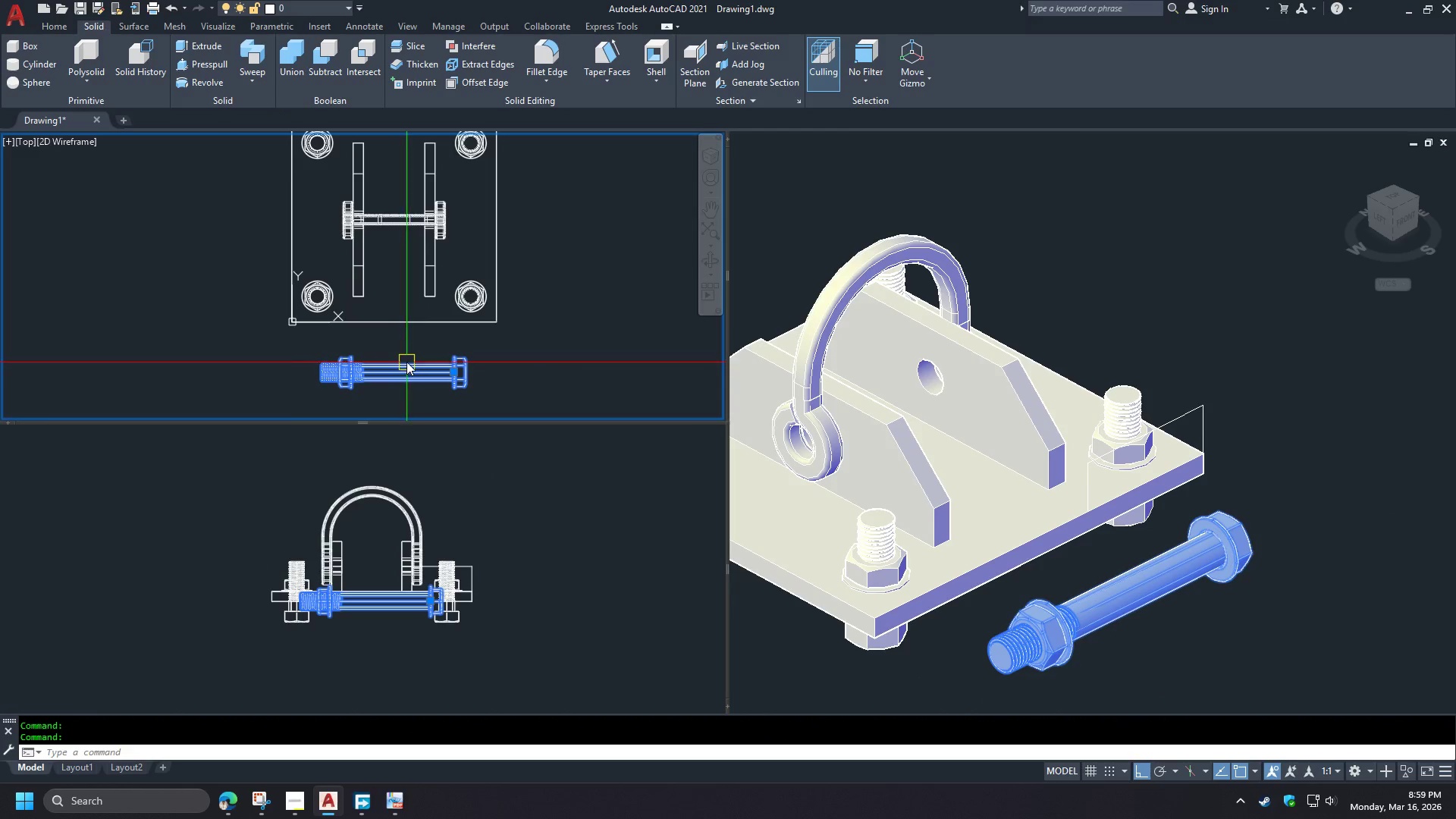 
scroll: coordinate [407, 361], scroll_direction: up, amount: 1.0
 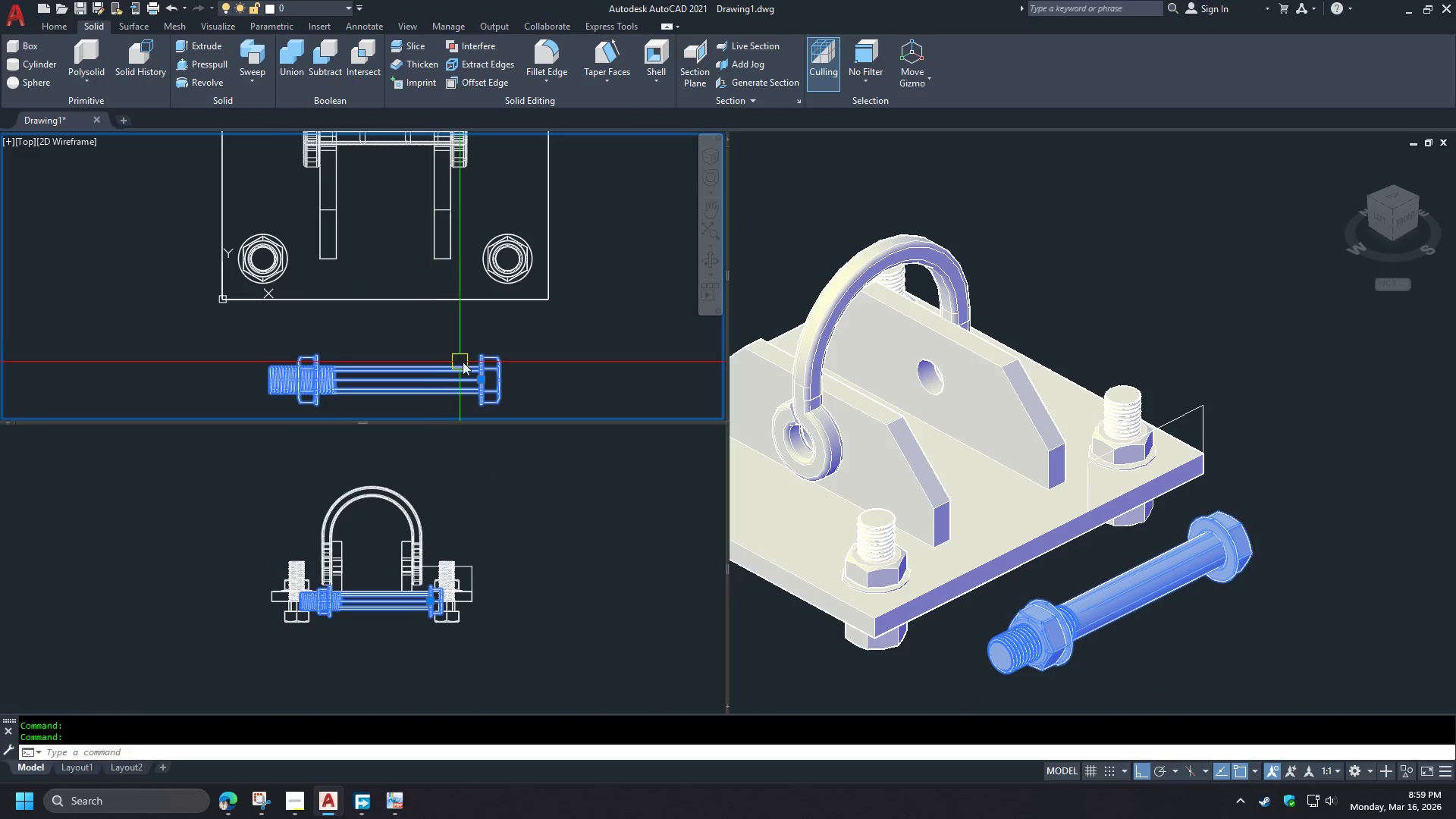 
mouse_move([469, 375])
 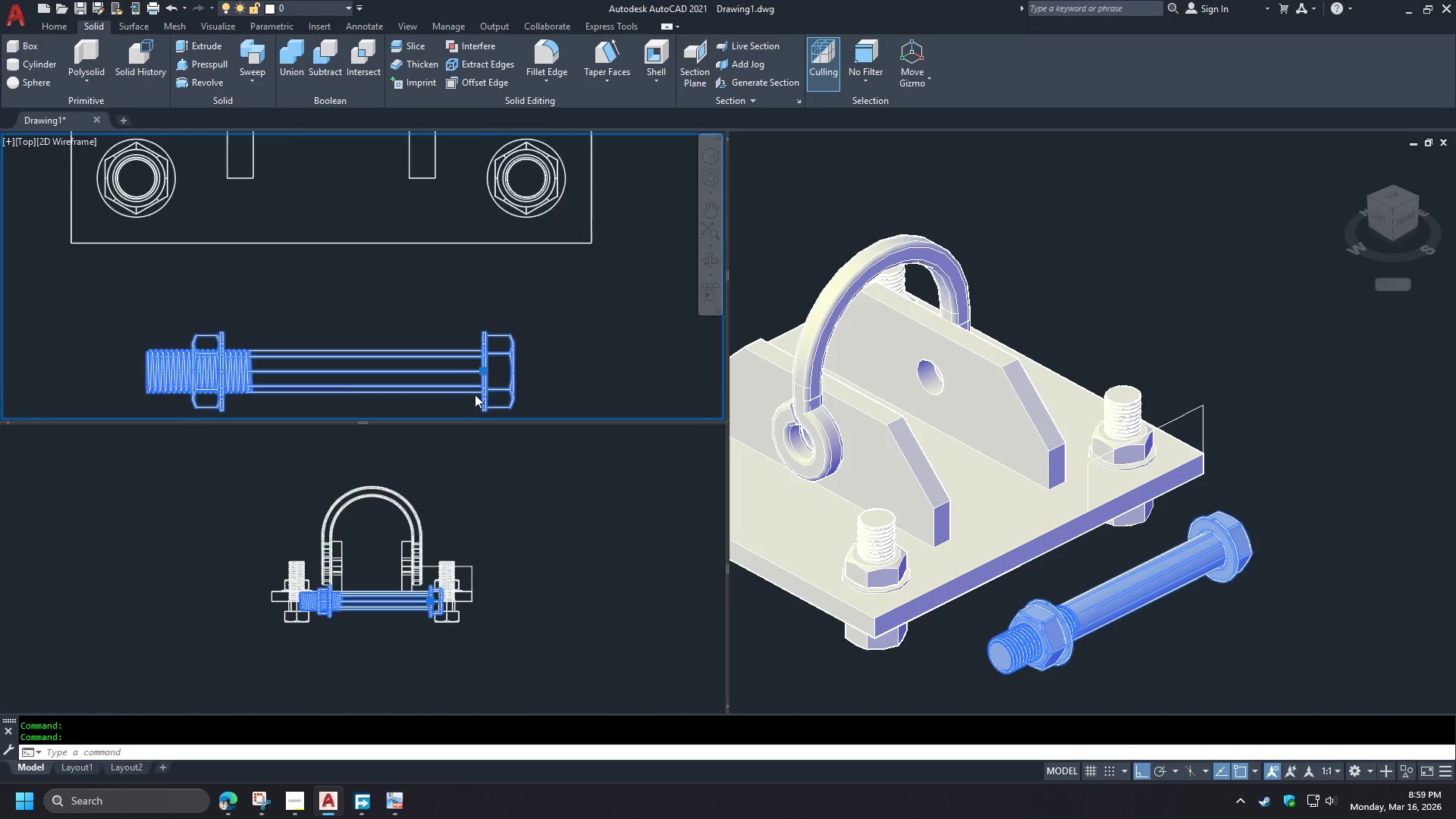 
scroll: coordinate [475, 394], scroll_direction: up, amount: 3.0
 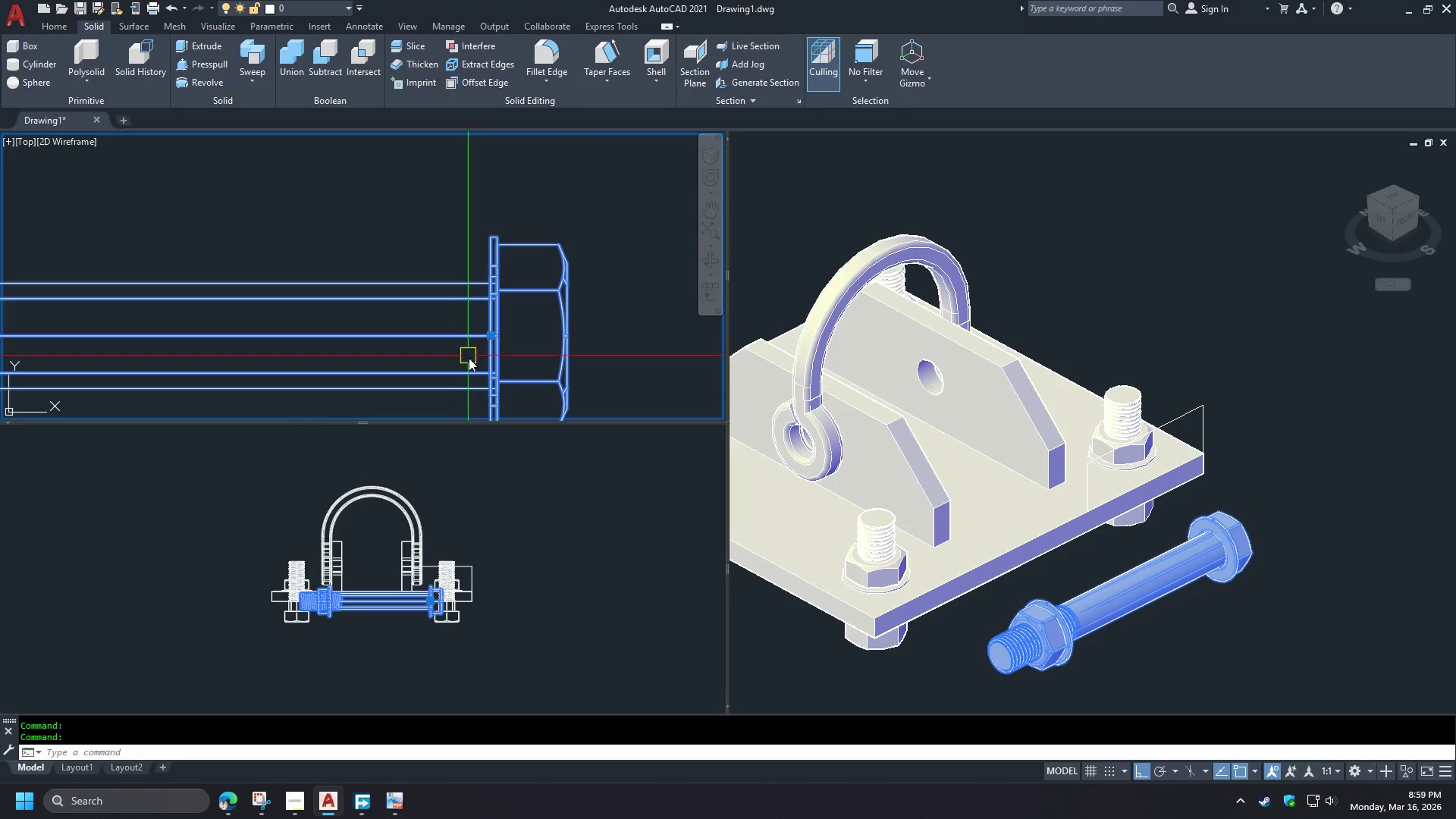 
scroll: coordinate [527, 376], scroll_direction: down, amount: 2.0
 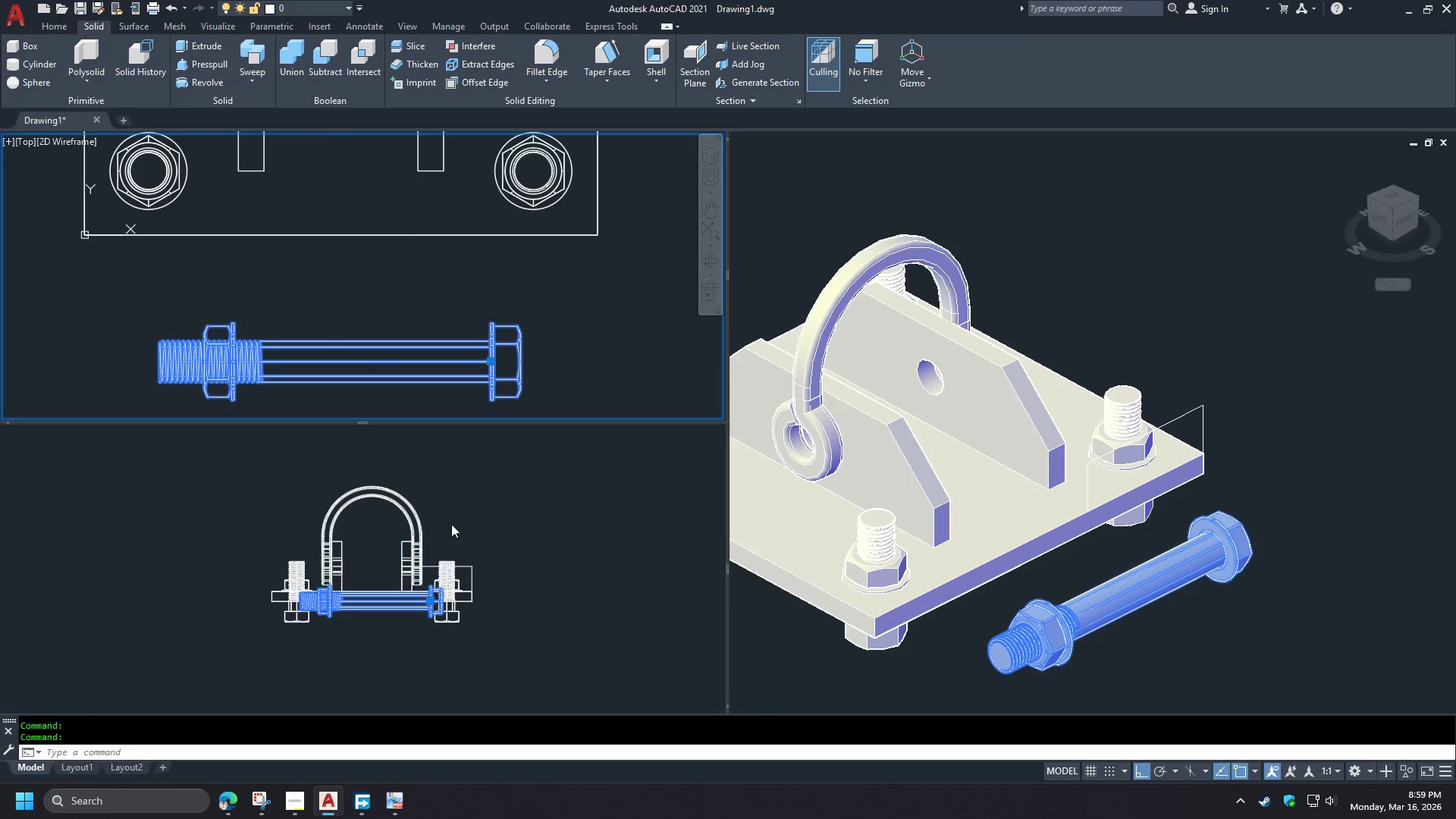 
left_click([379, 568])
 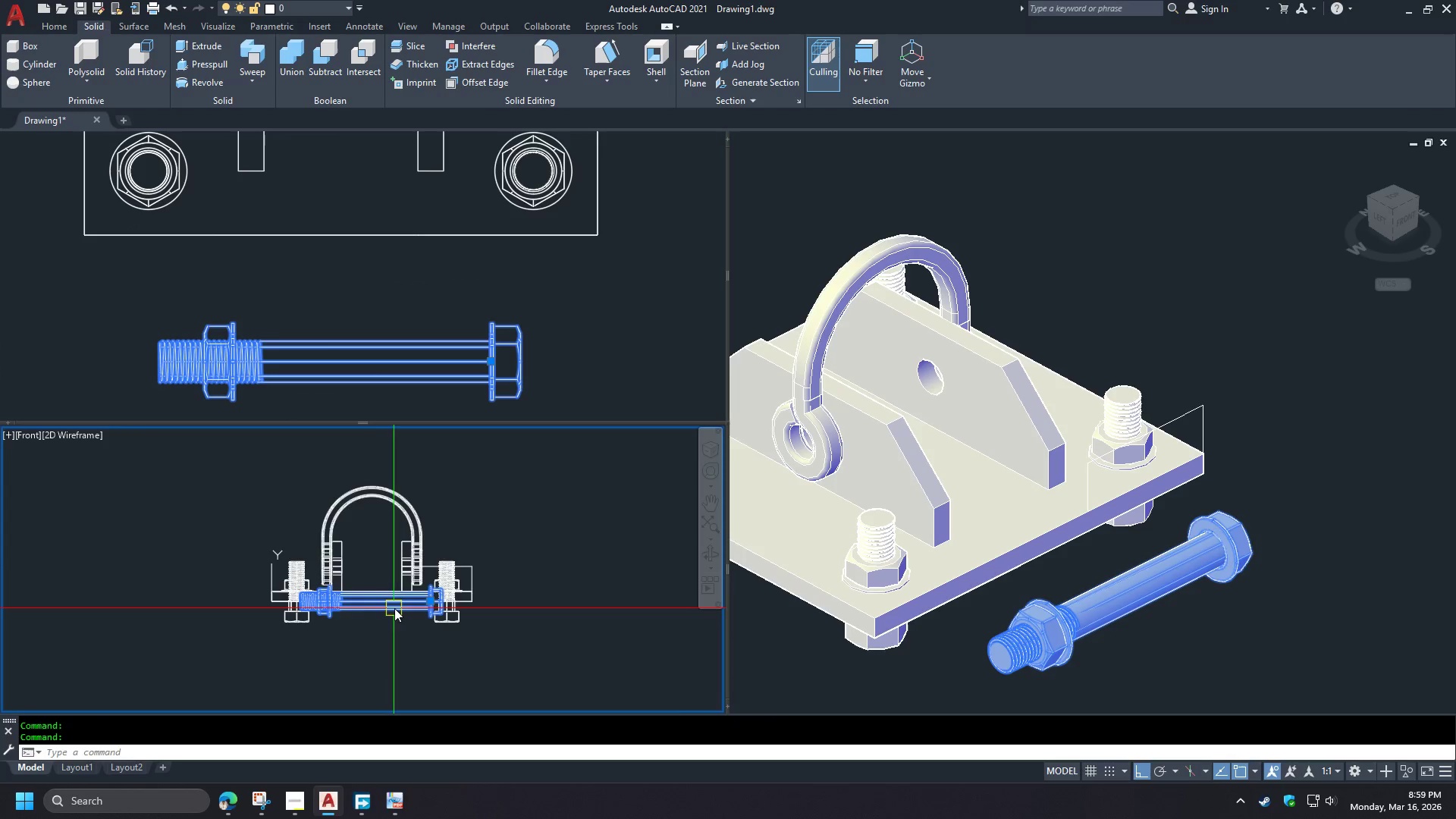 
scroll: coordinate [419, 598], scroll_direction: up, amount: 4.0
 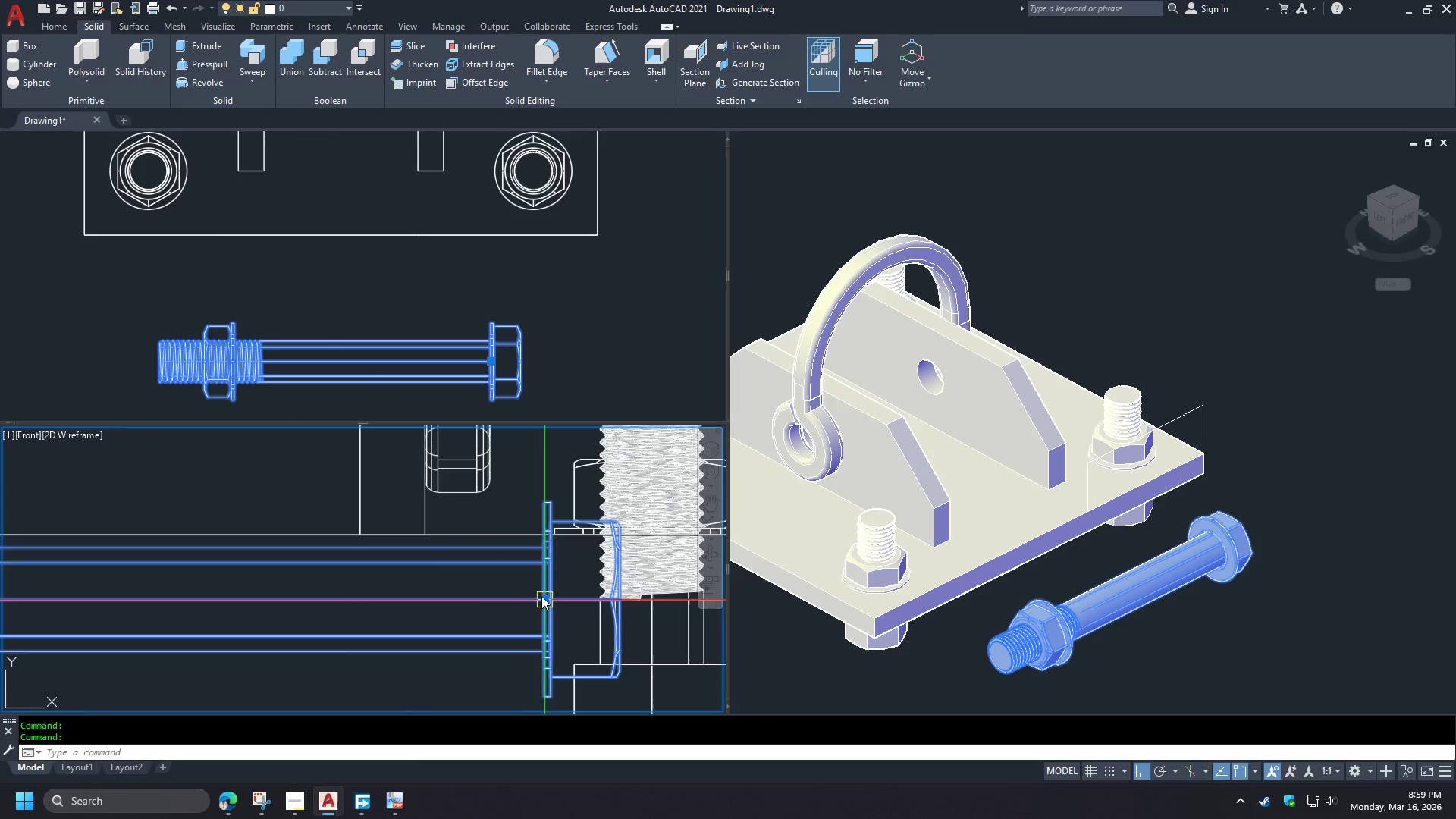 
left_click([543, 599])
 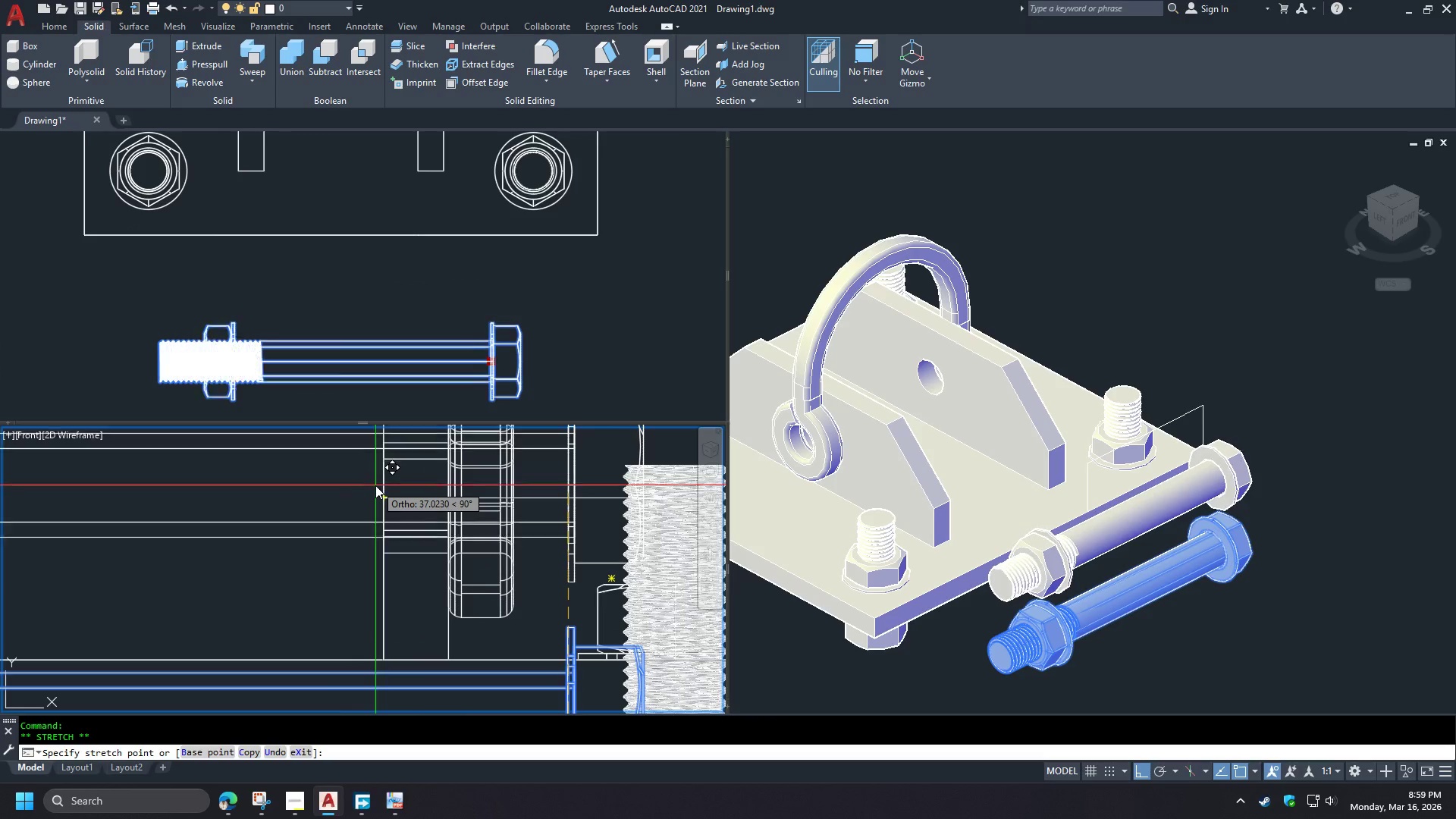 
type(cen )
 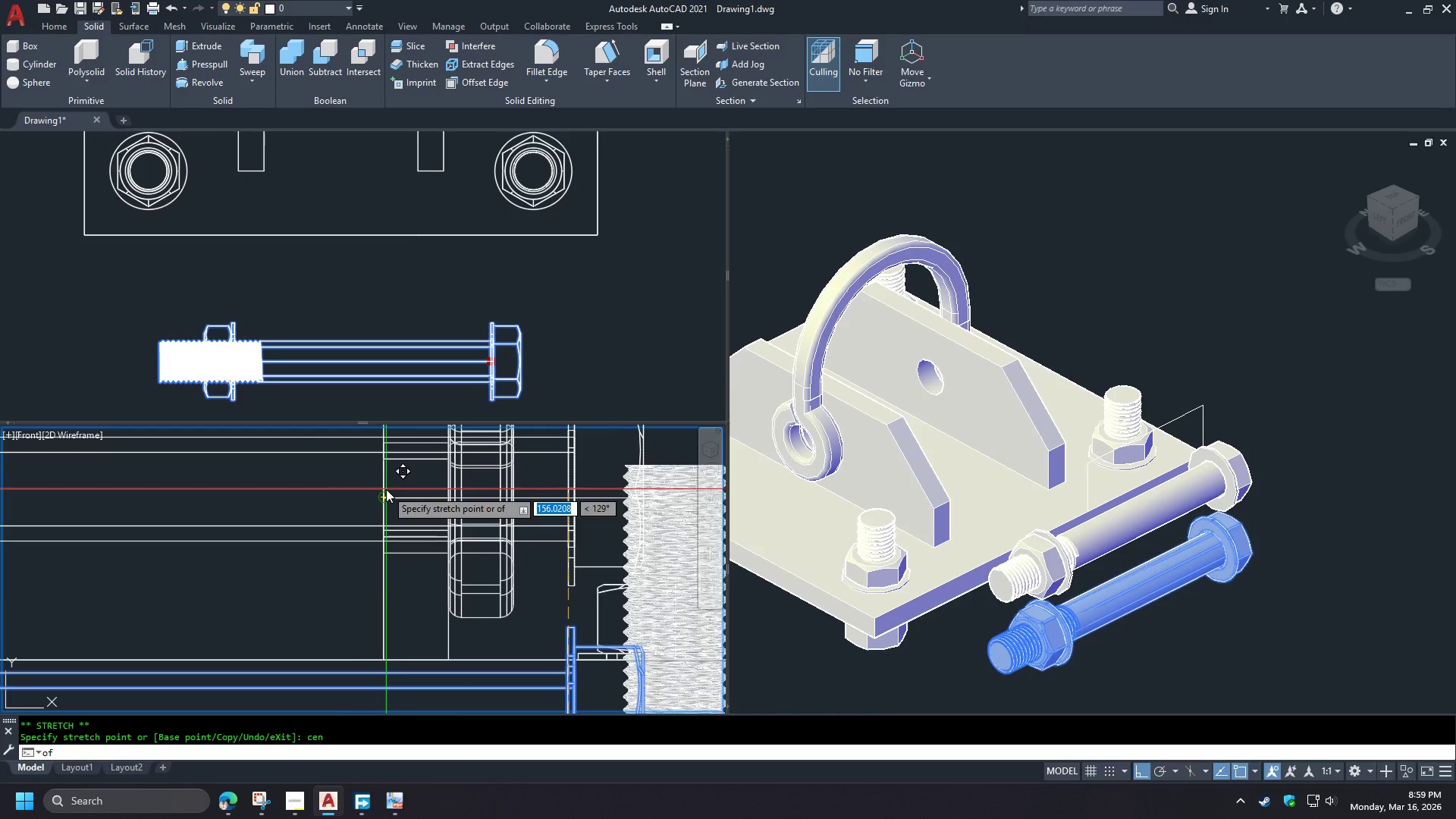 
left_click([386, 489])
 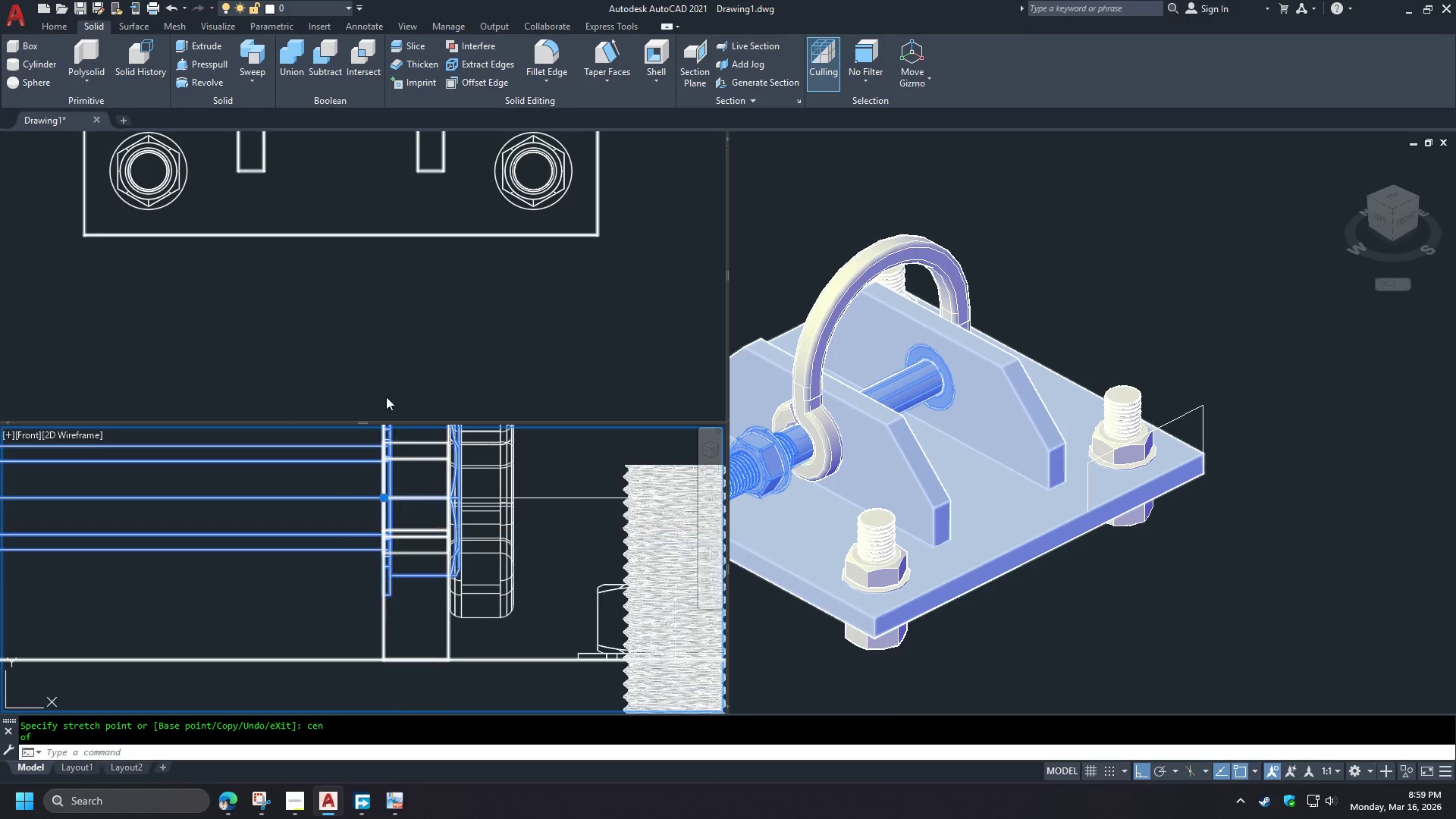 
left_click([392, 321])
 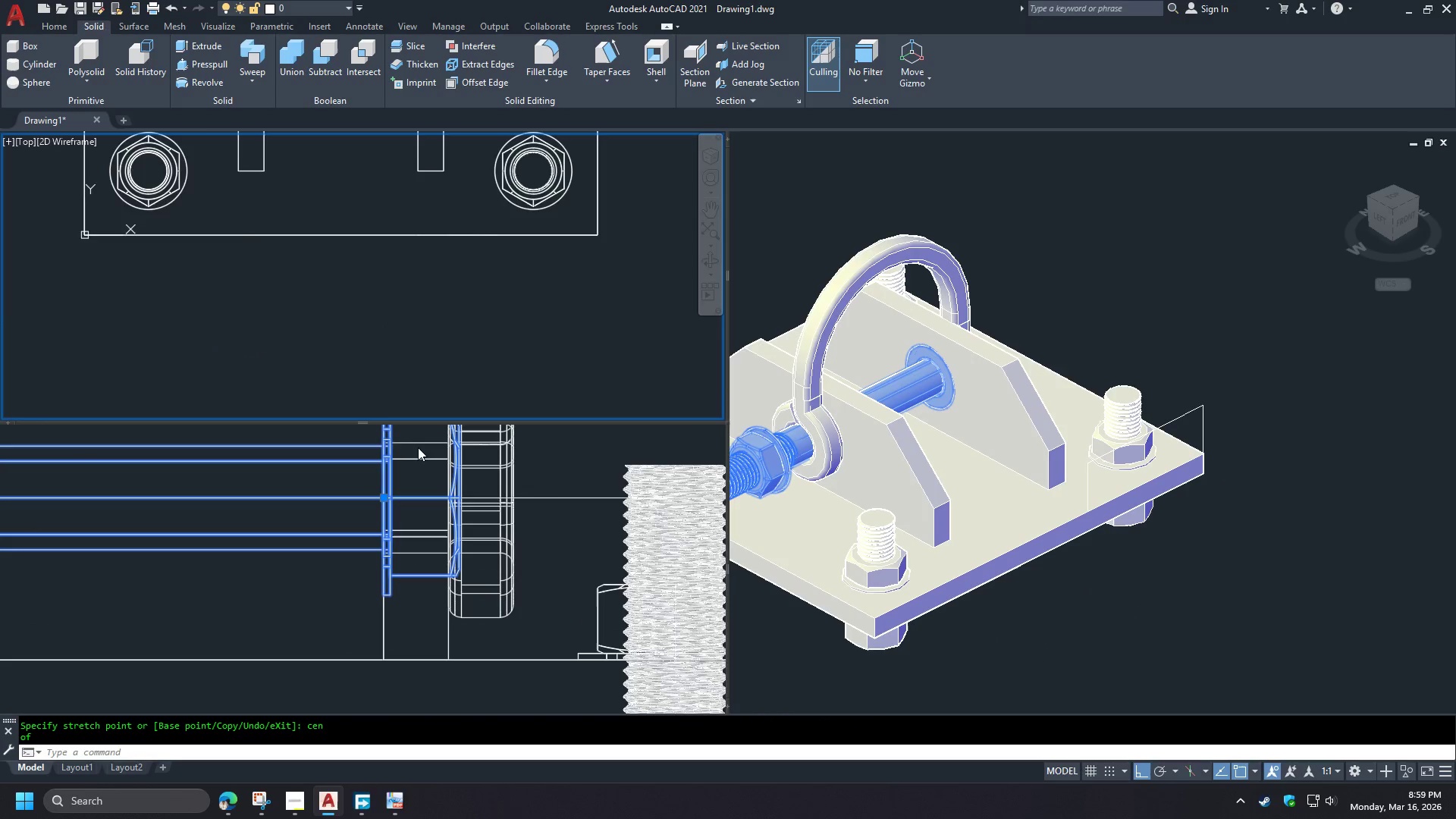 
scroll: coordinate [406, 290], scroll_direction: down, amount: 1.0
 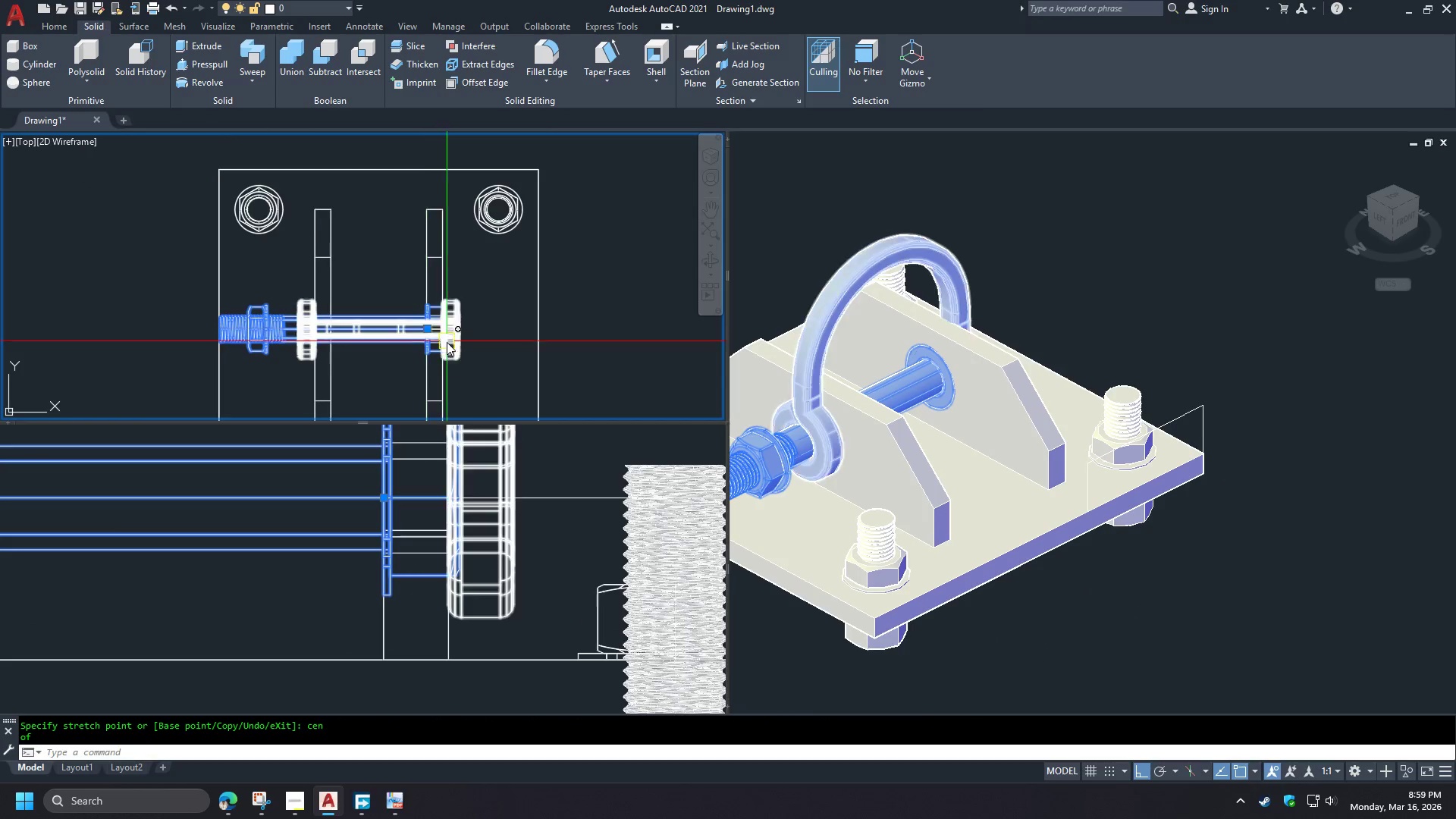 
key(M)
 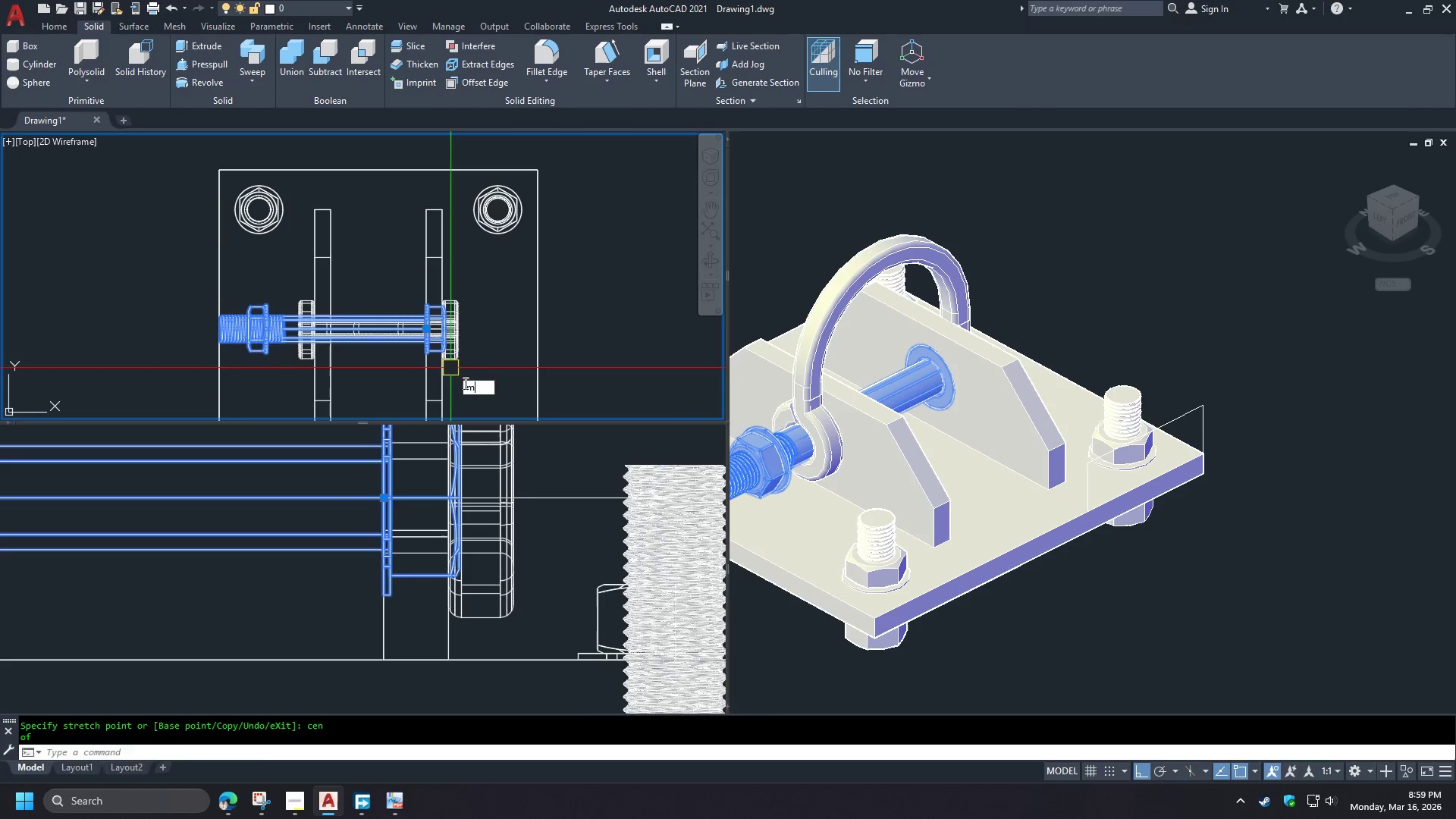 
scroll: coordinate [453, 372], scroll_direction: none, amount: 0.0
 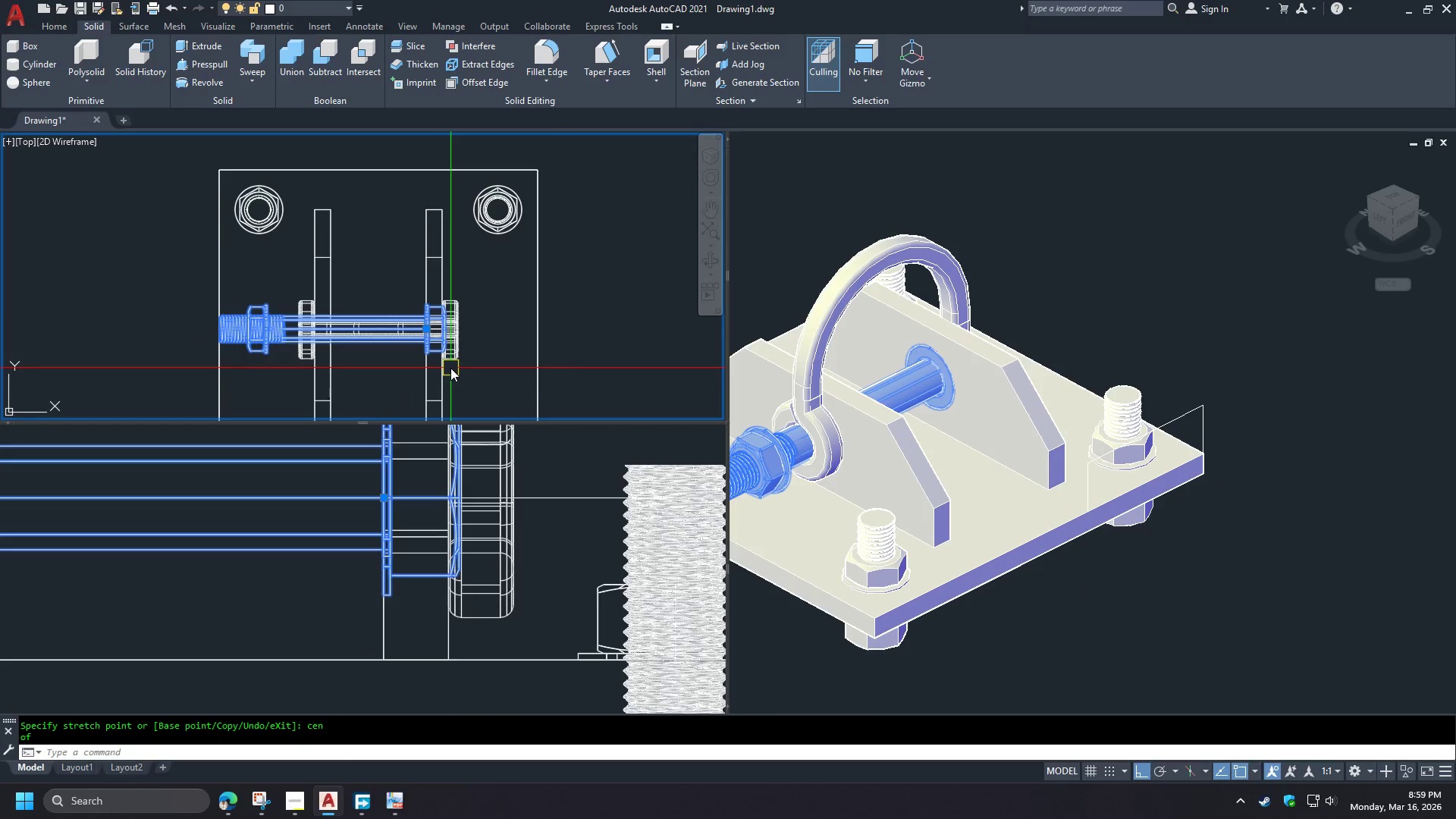 
key(Space)
 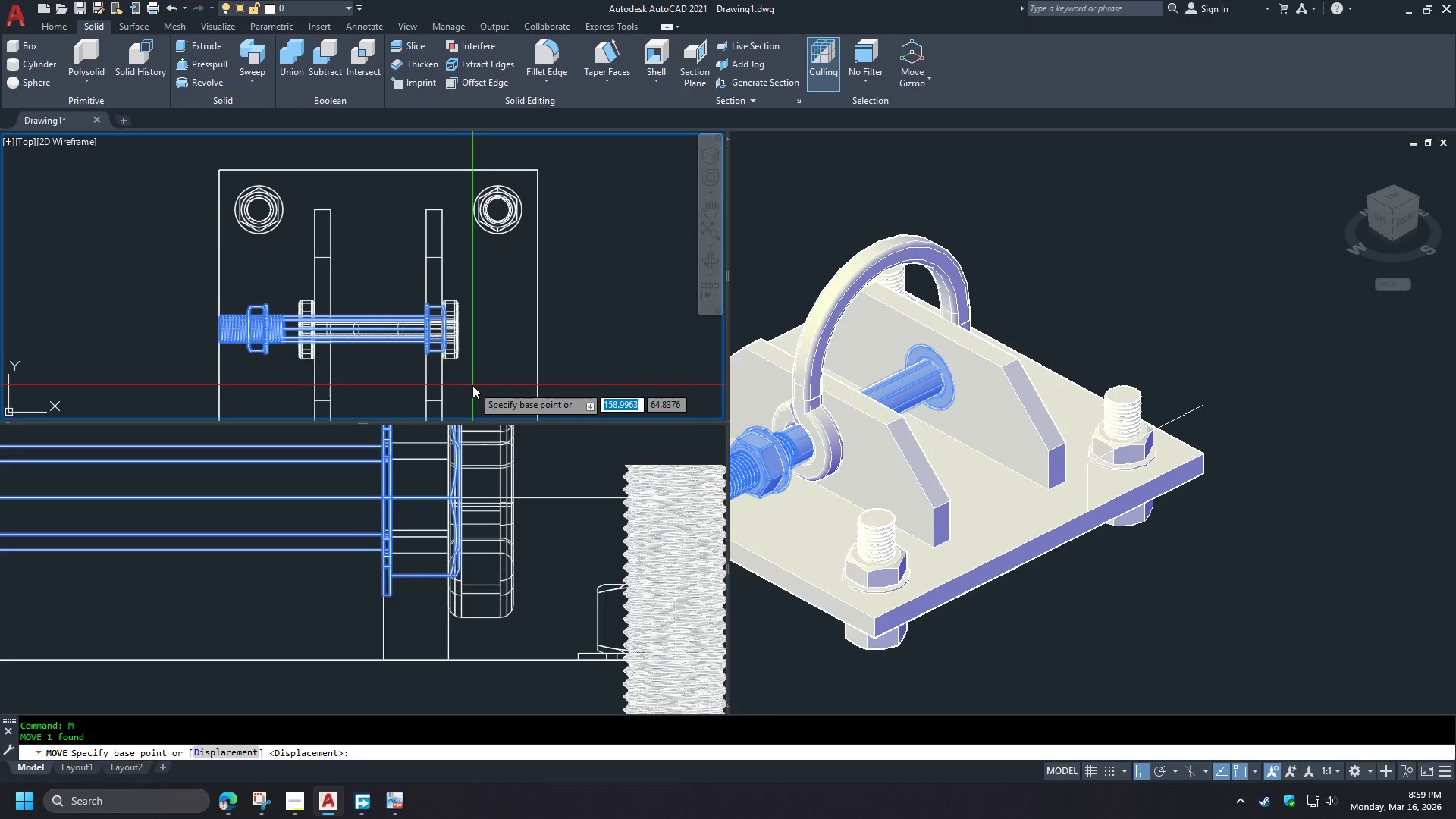 
left_click_drag(start_coordinate=[472, 385], to_coordinate=[477, 385])
 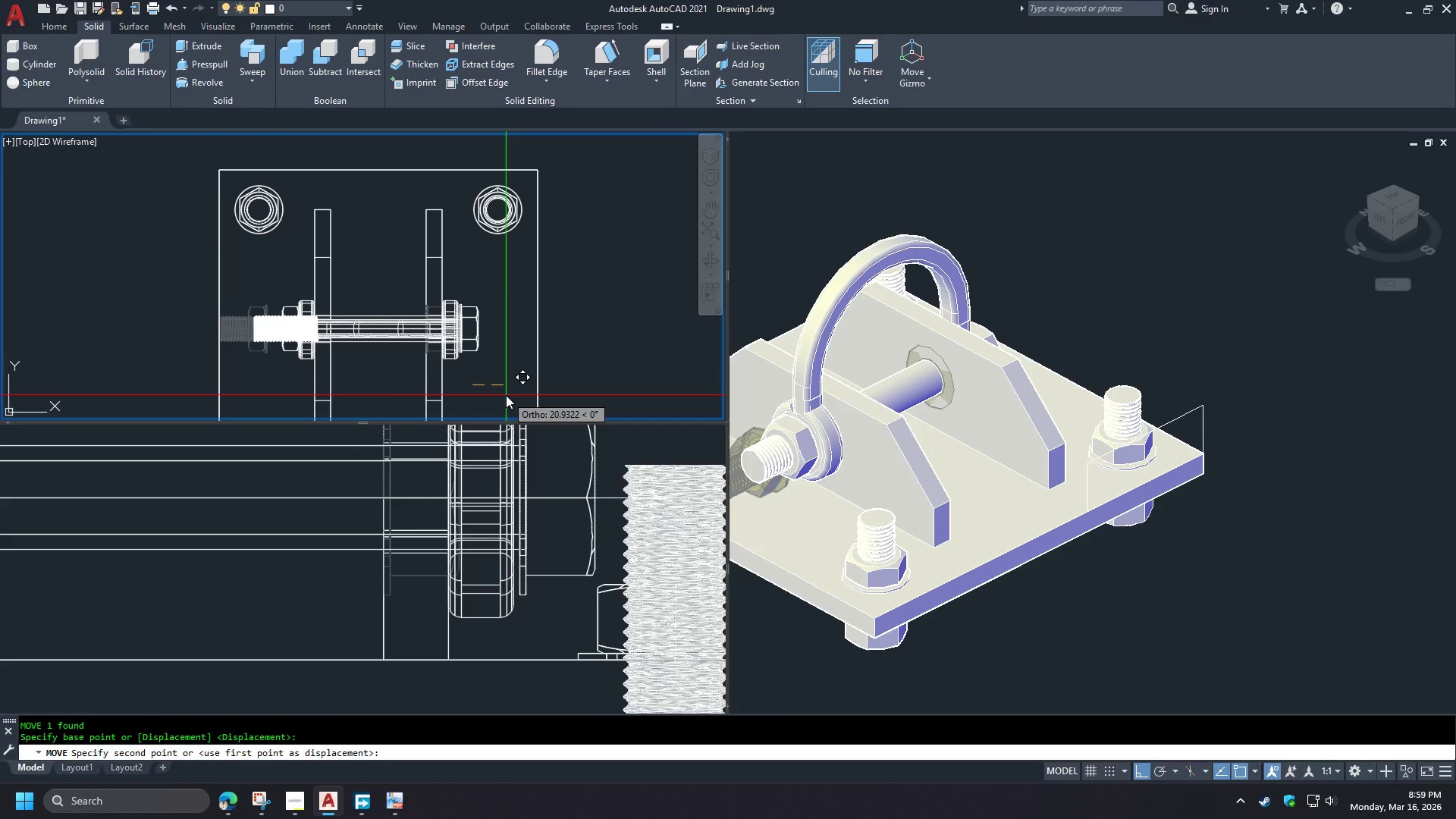 
key(Numpad2)
 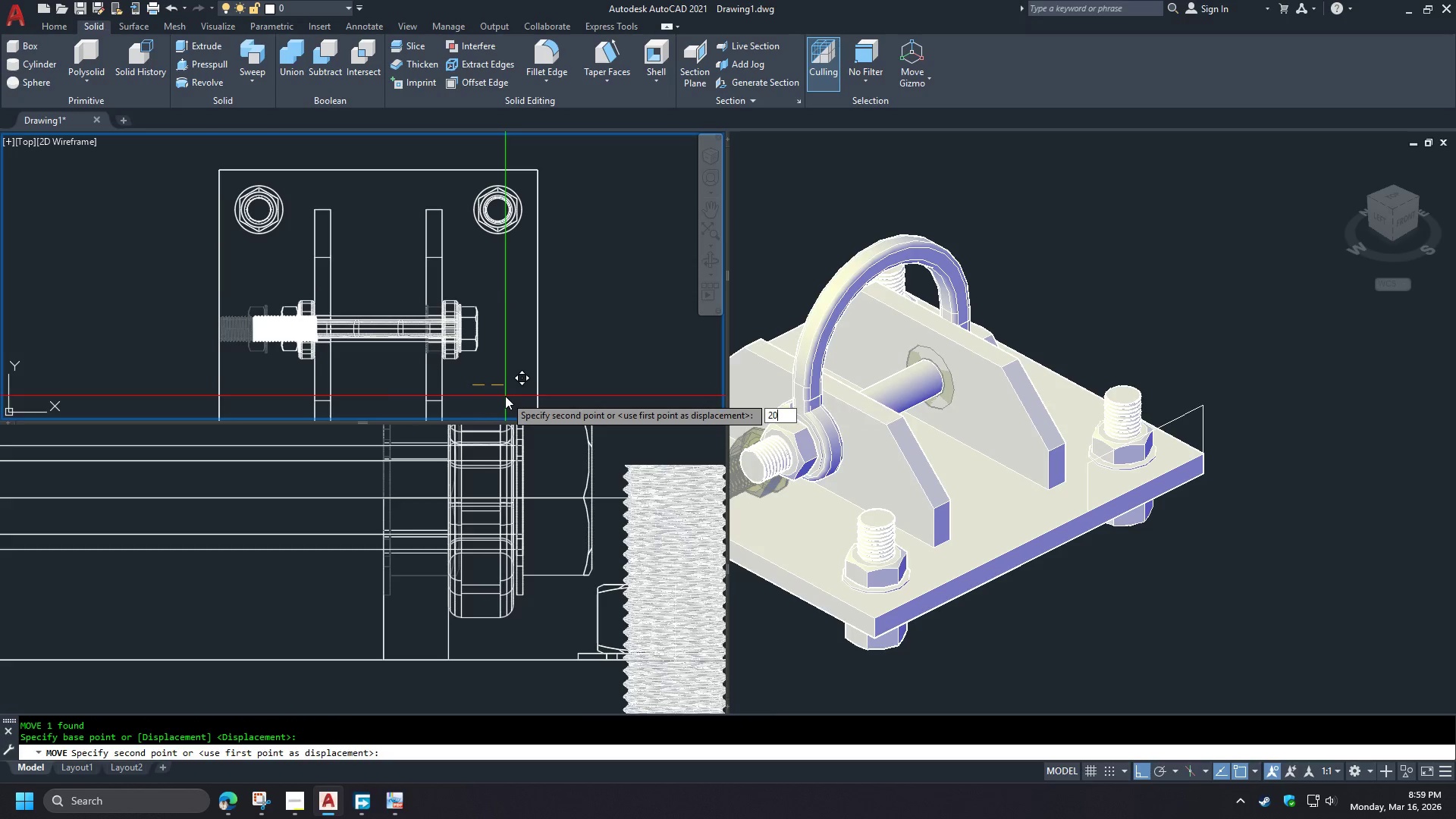 
key(Numpad0)
 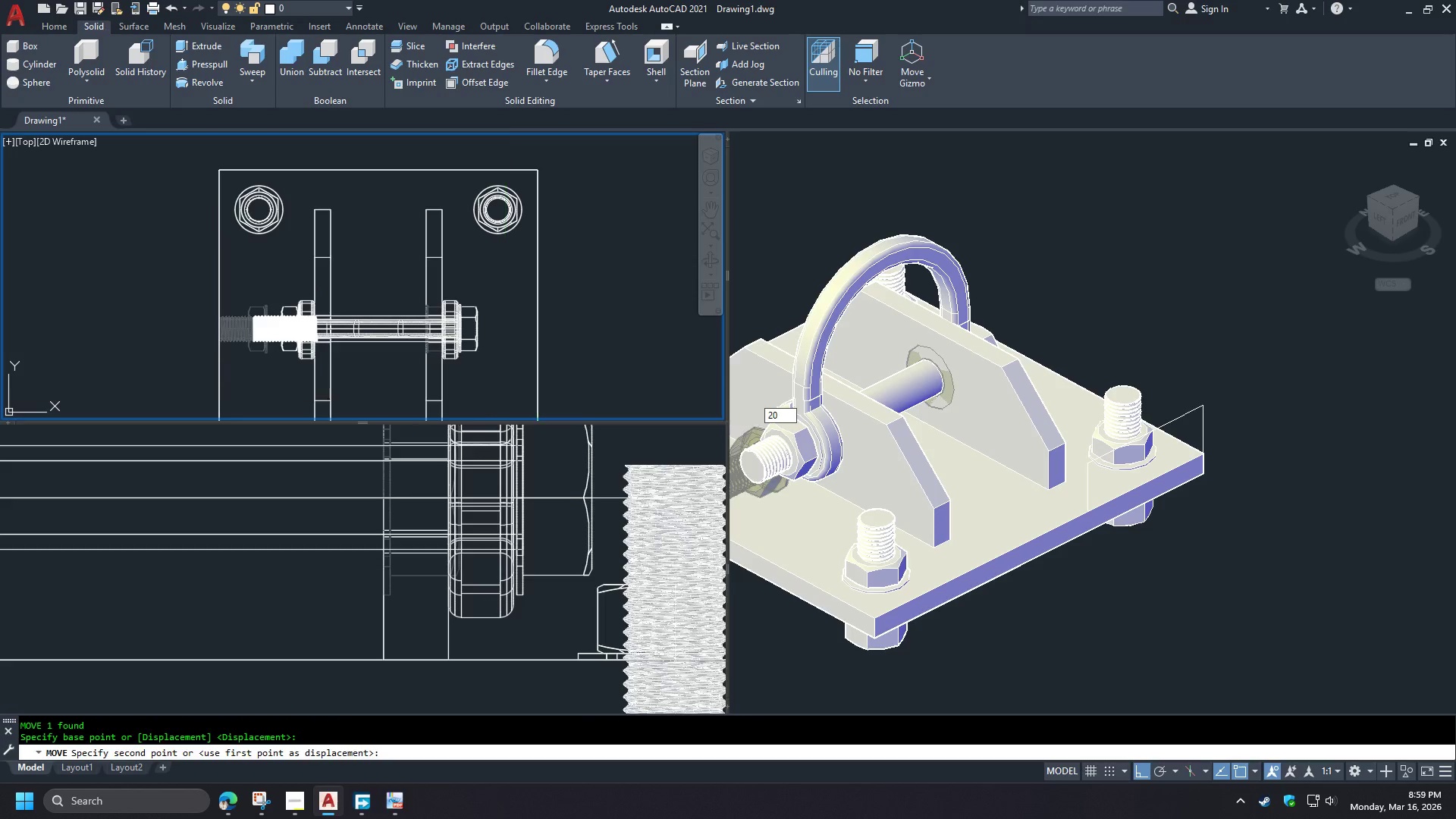 
key(NumpadEnter)
 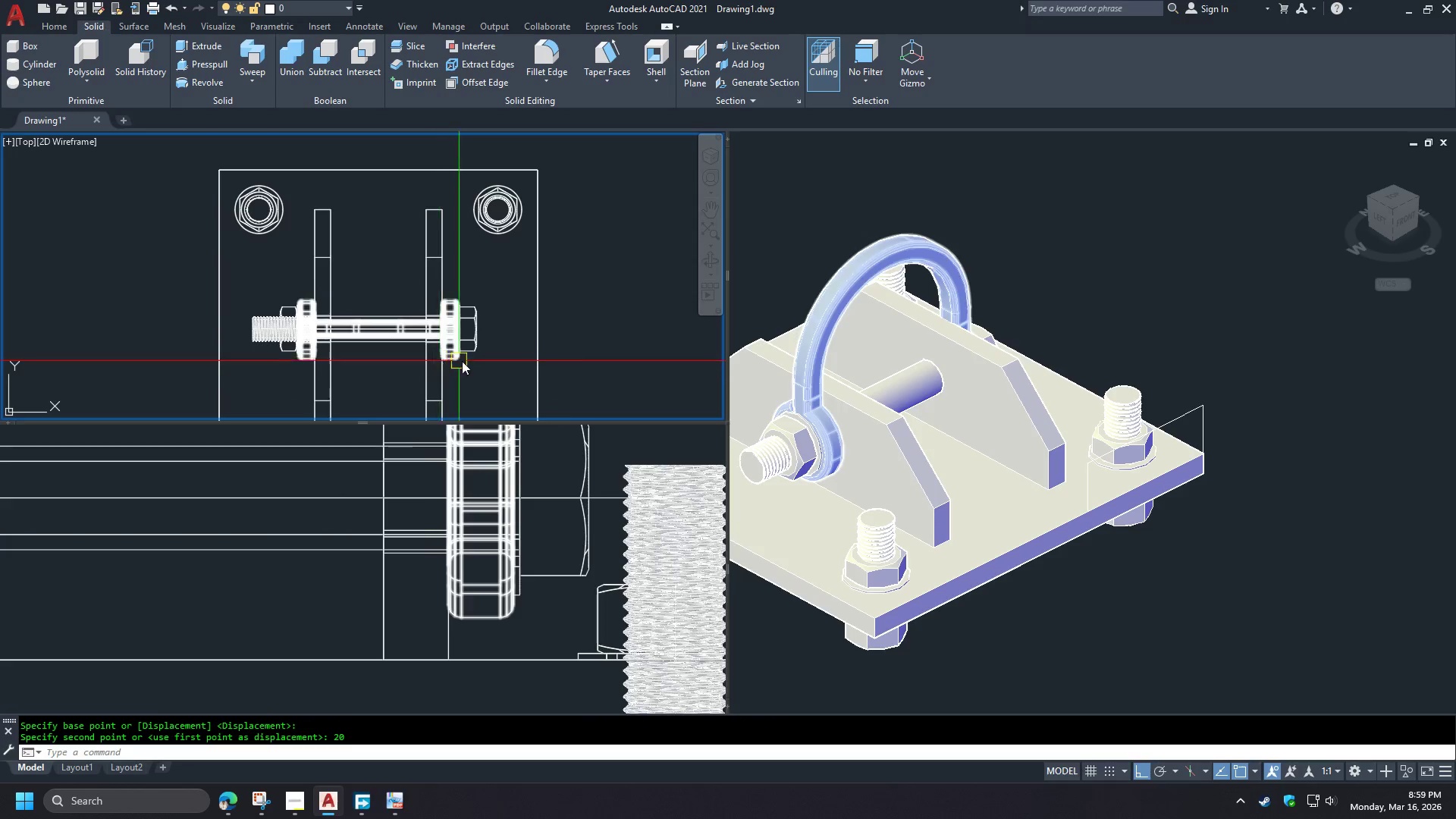 
left_click([1055, 244])
 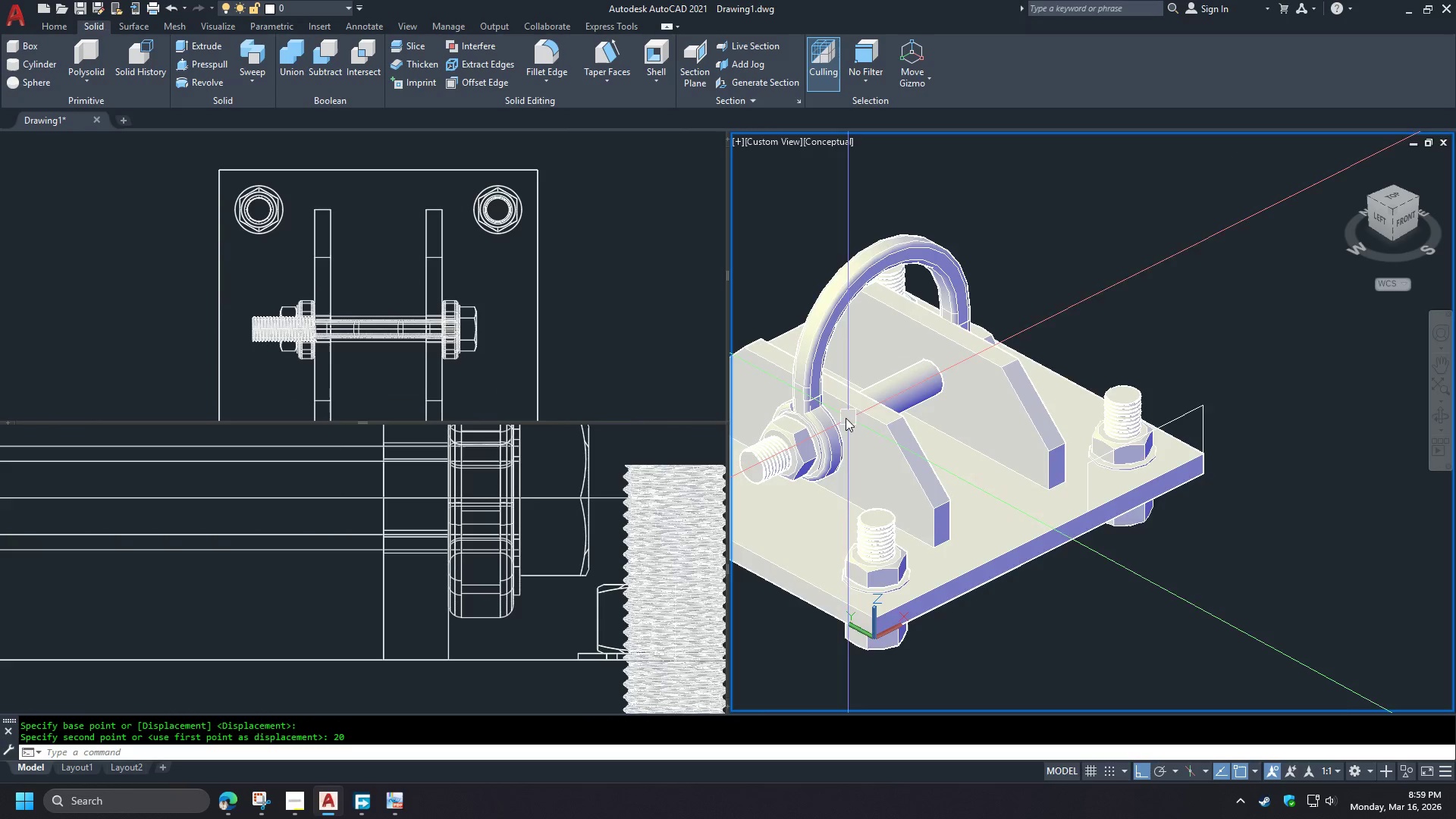 
scroll: coordinate [828, 416], scroll_direction: up, amount: 1.0
 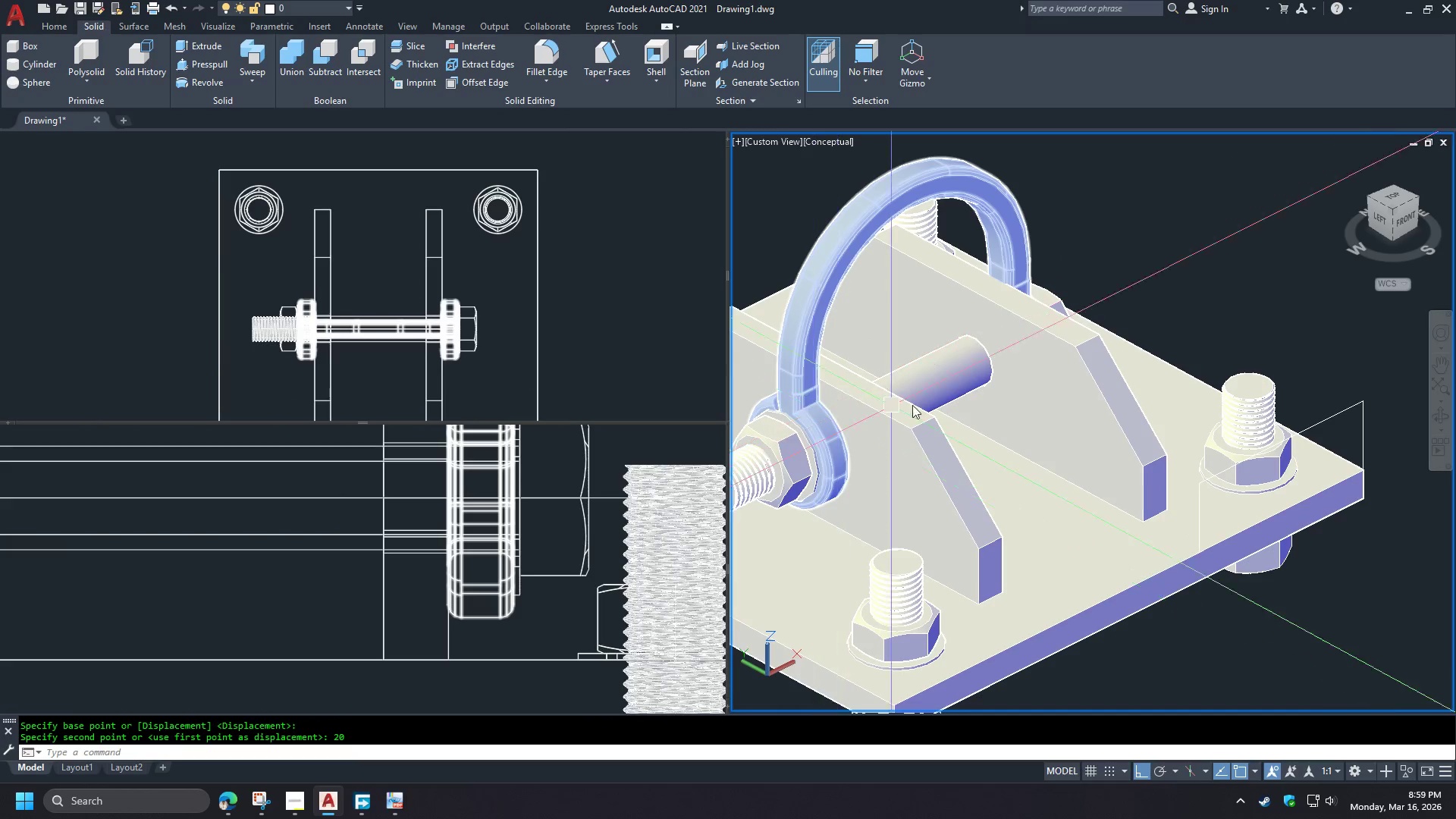 
hold_key(key=ShiftLeft, duration=1.52)
 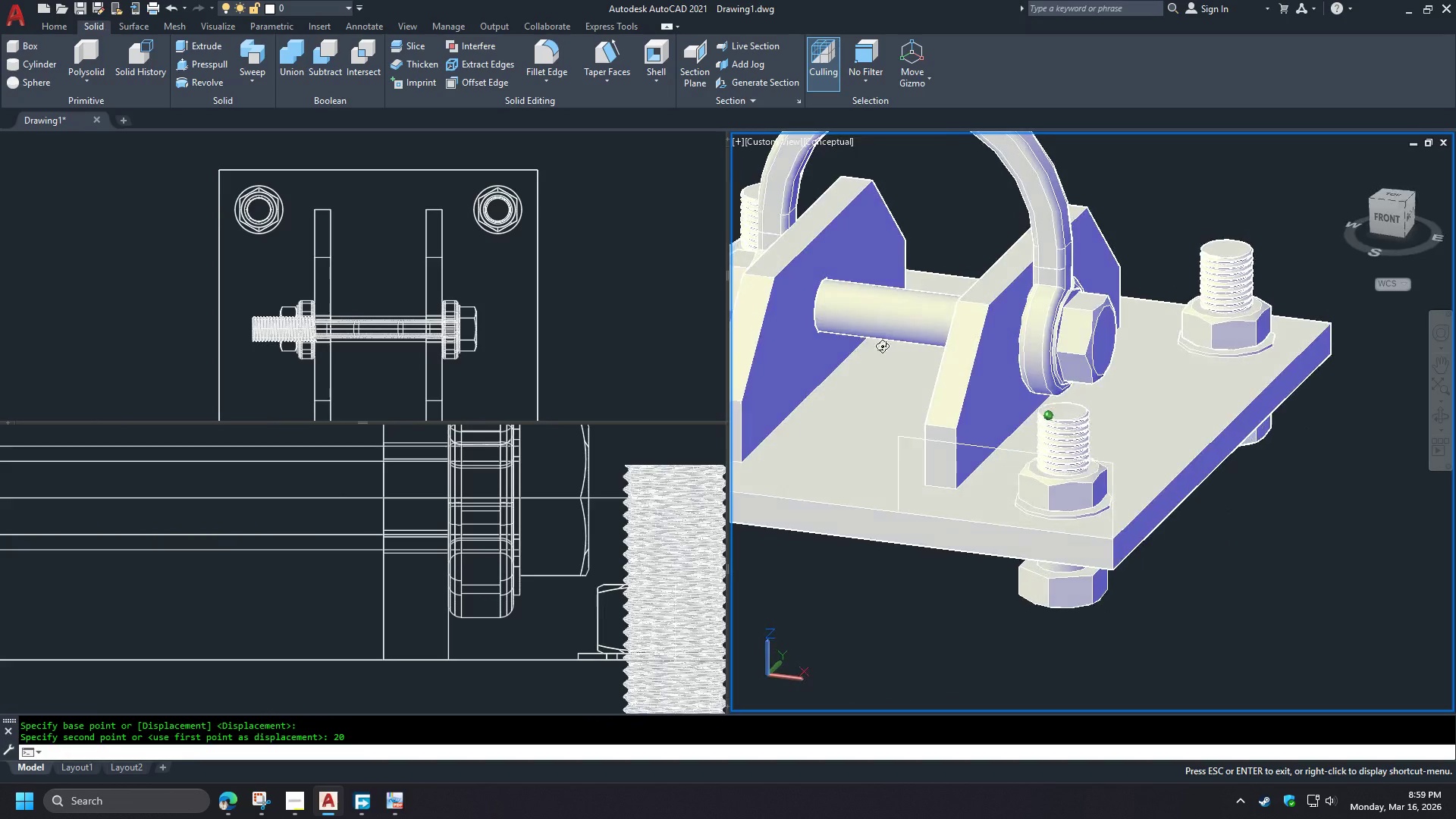 
hold_key(key=ShiftLeft, duration=1.45)
 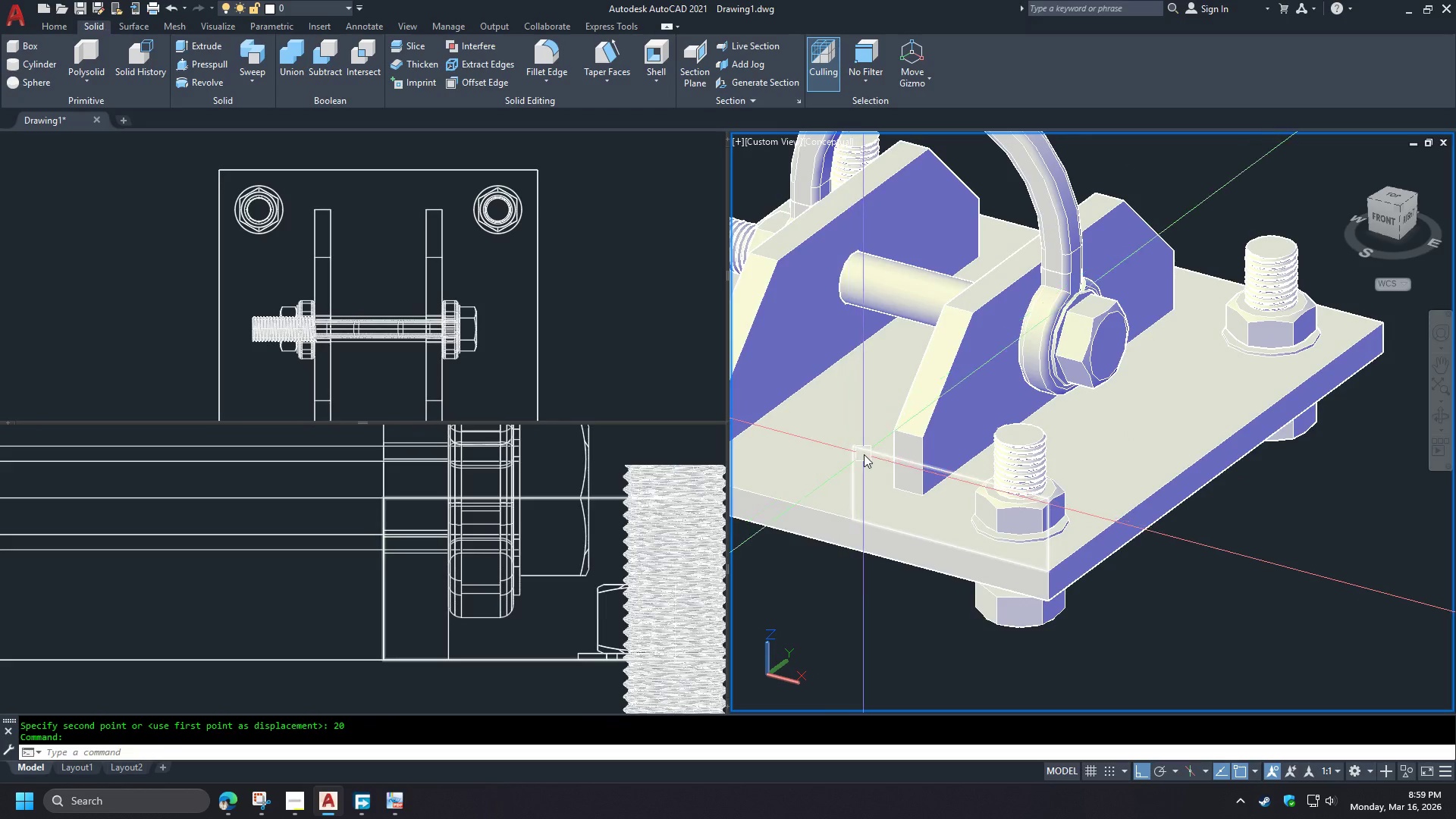 
left_click([864, 454])
 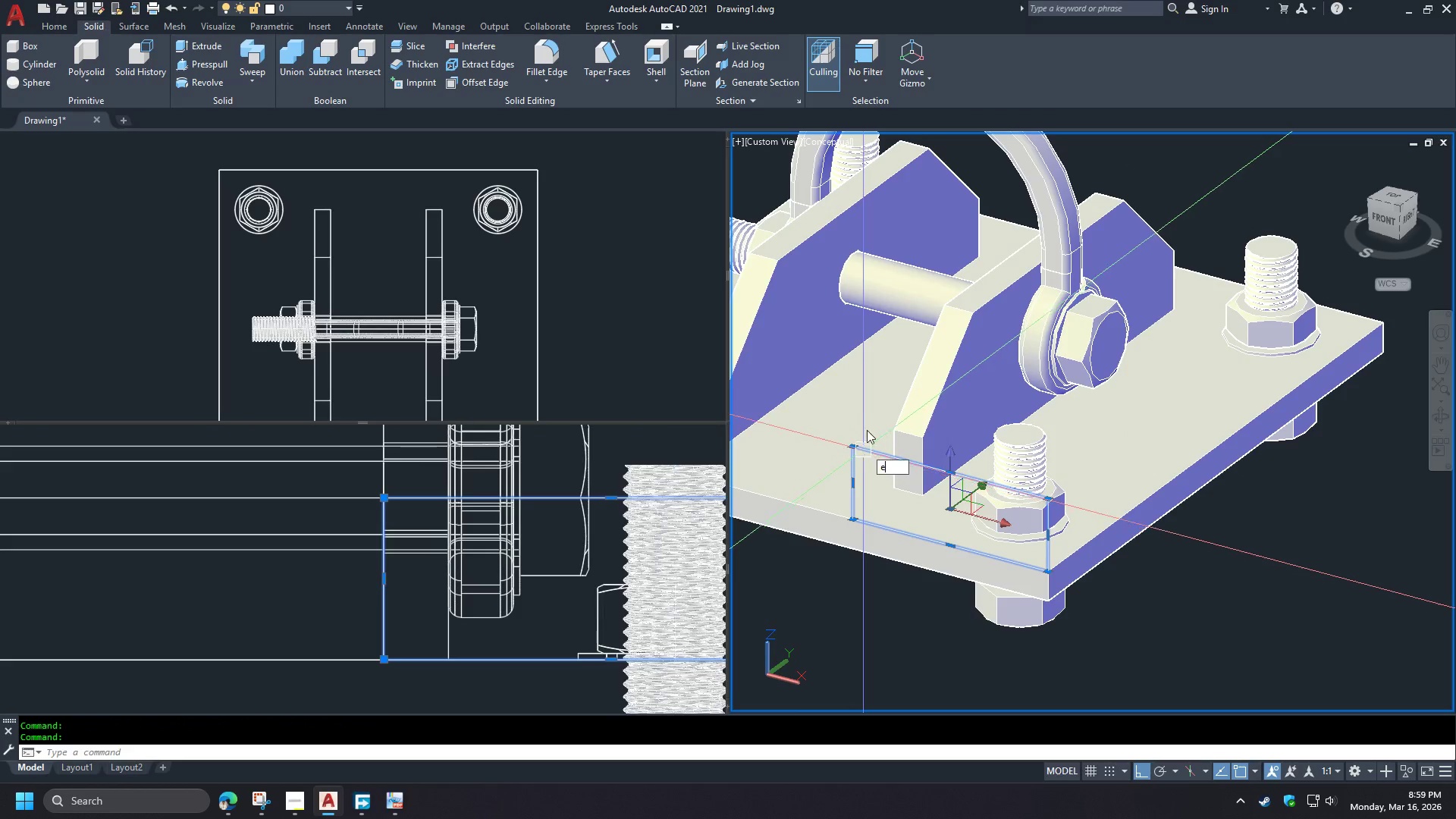 
key(E)
 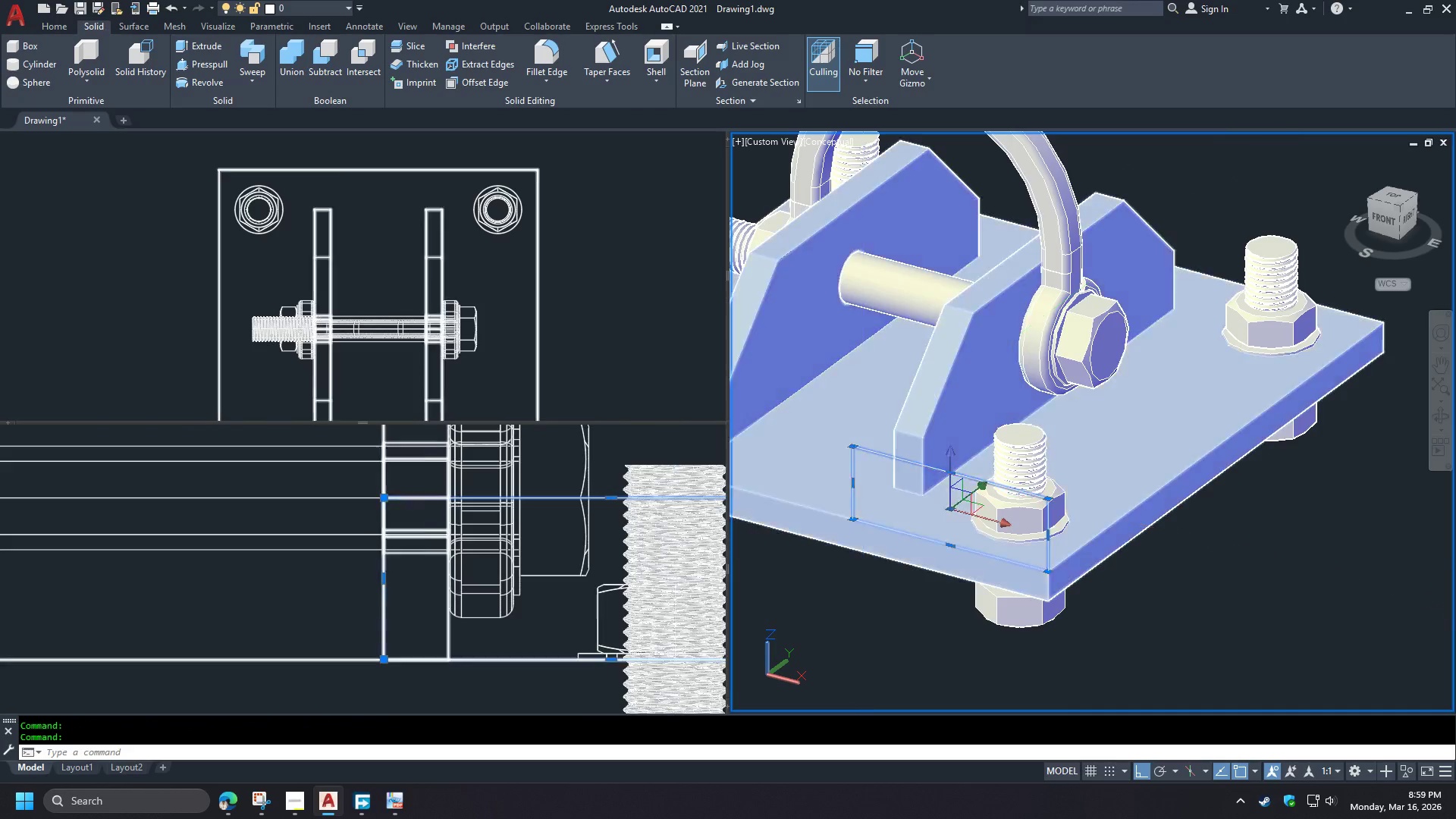 
key(Space)
 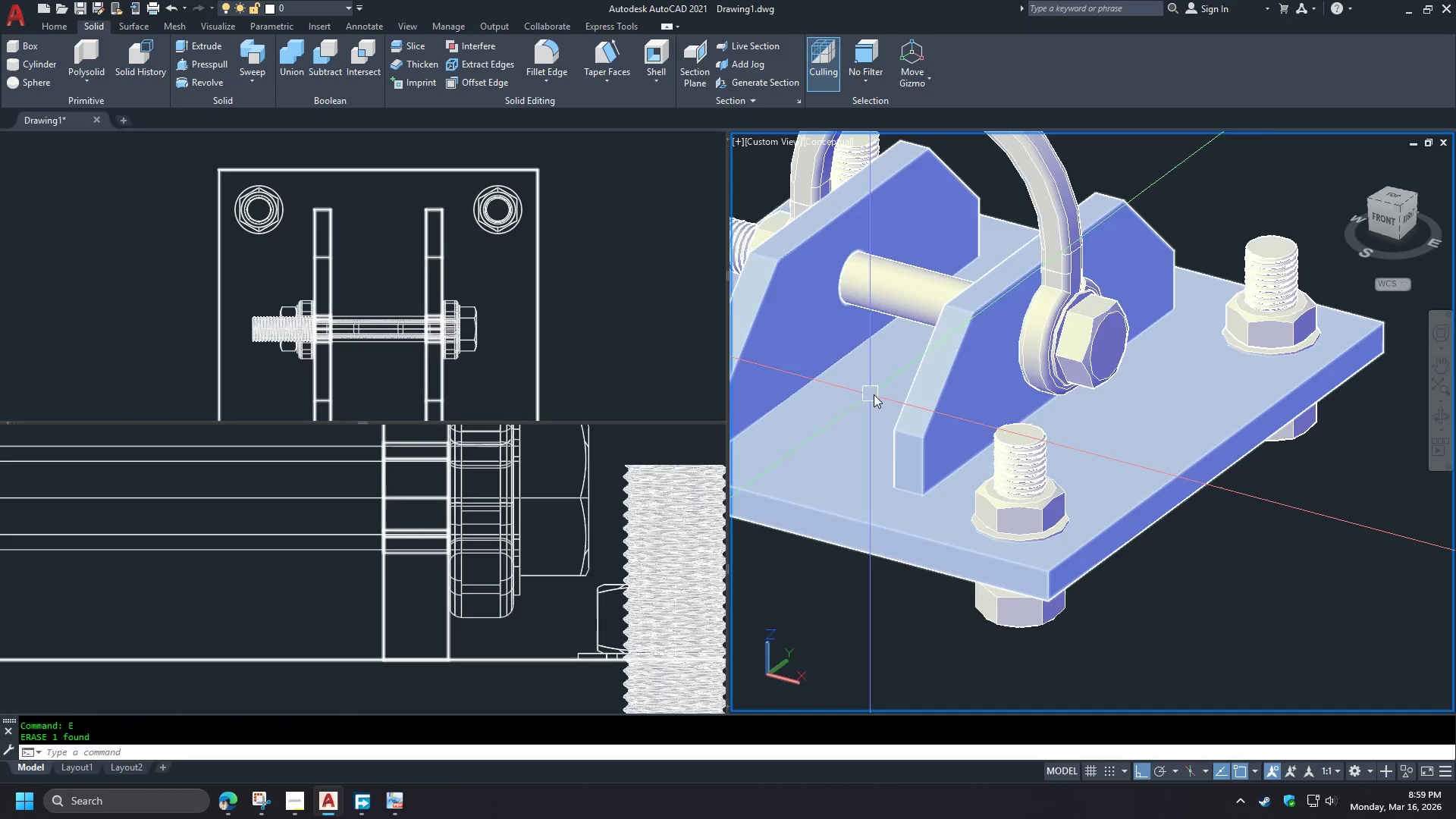 
scroll: coordinate [980, 414], scroll_direction: down, amount: 5.0
 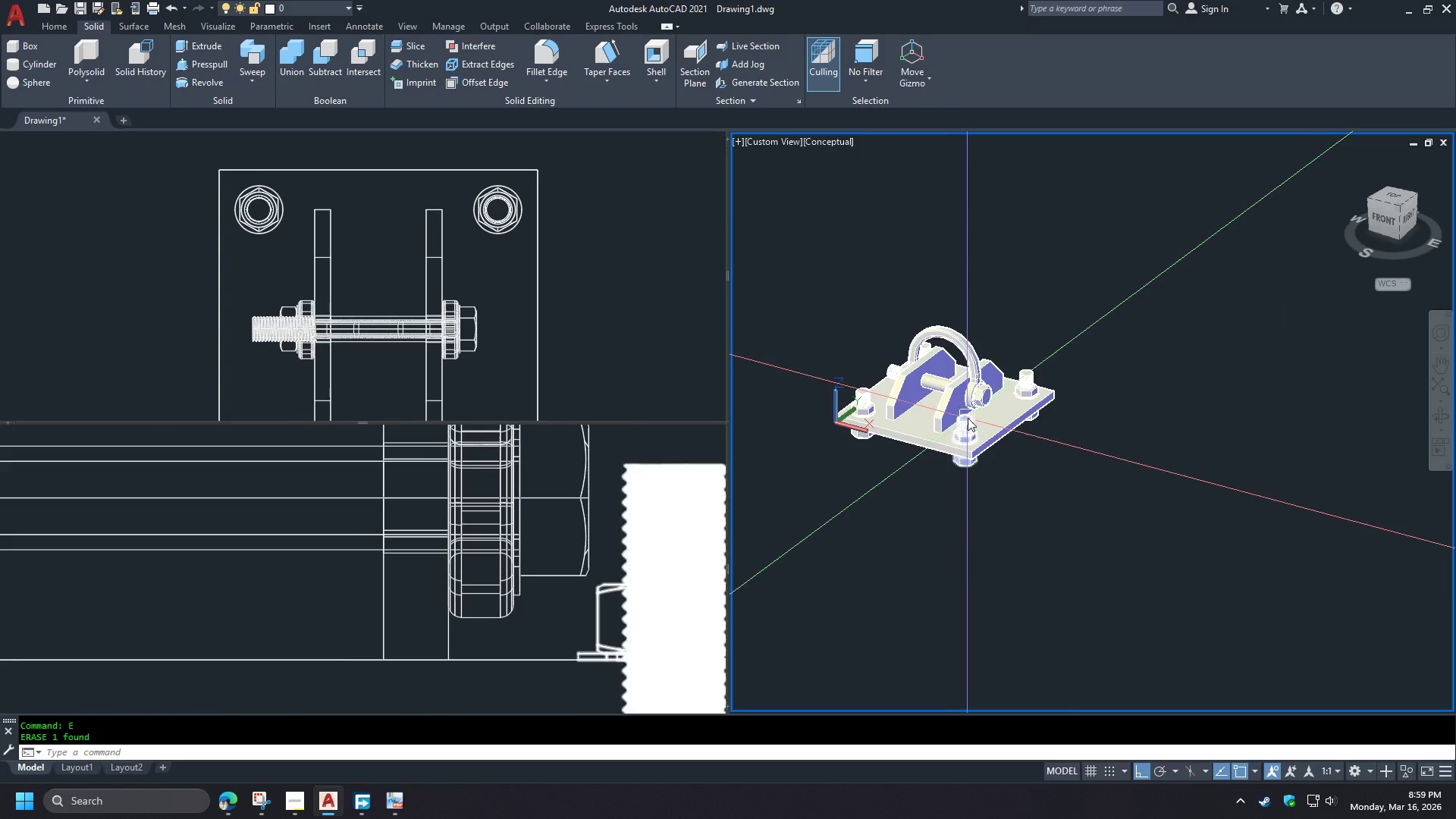 
hold_key(key=ShiftLeft, duration=1.53)
 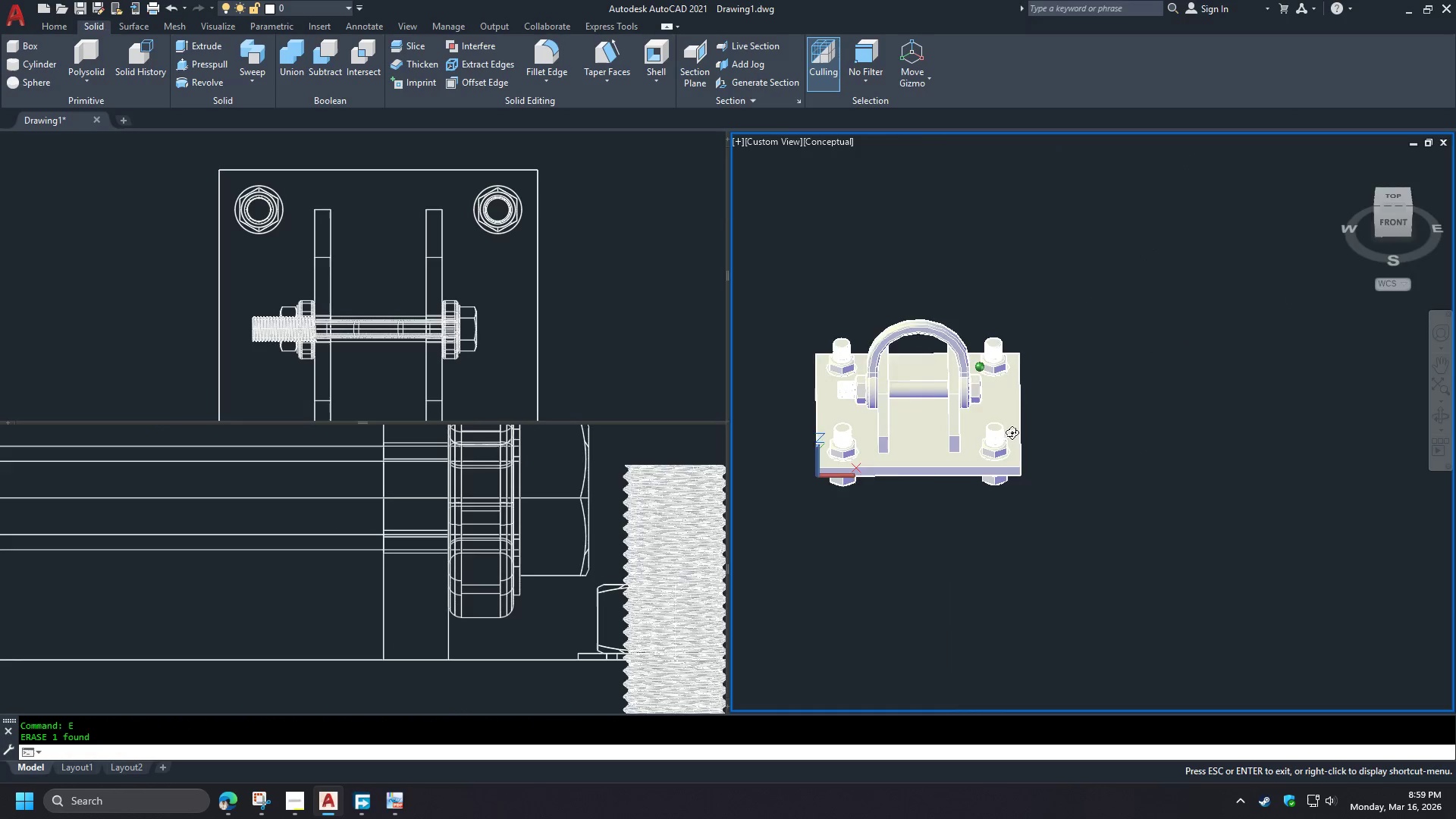 
scroll: coordinate [947, 392], scroll_direction: none, amount: 0.0
 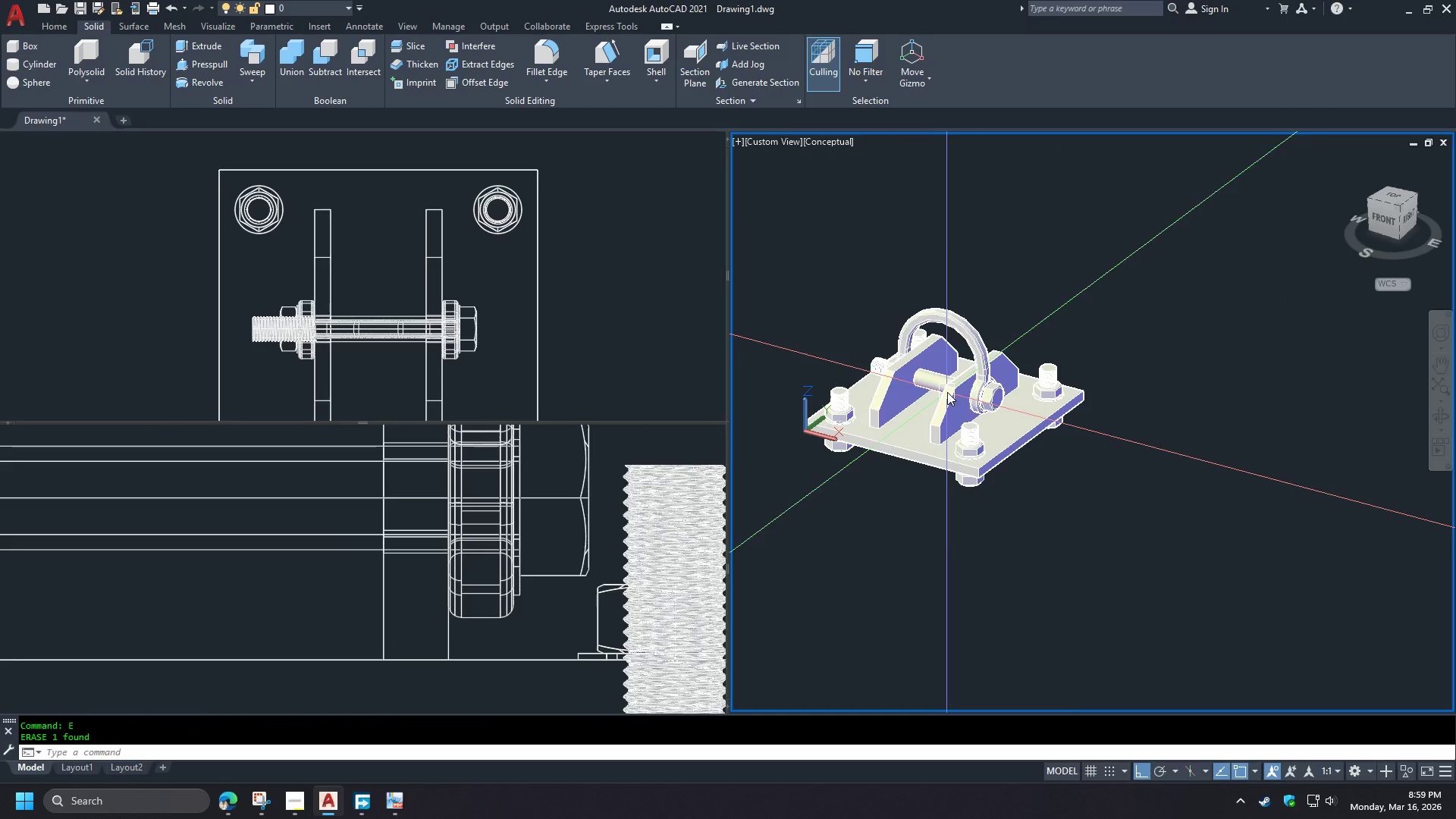 
hold_key(key=ShiftLeft, duration=1.5)
 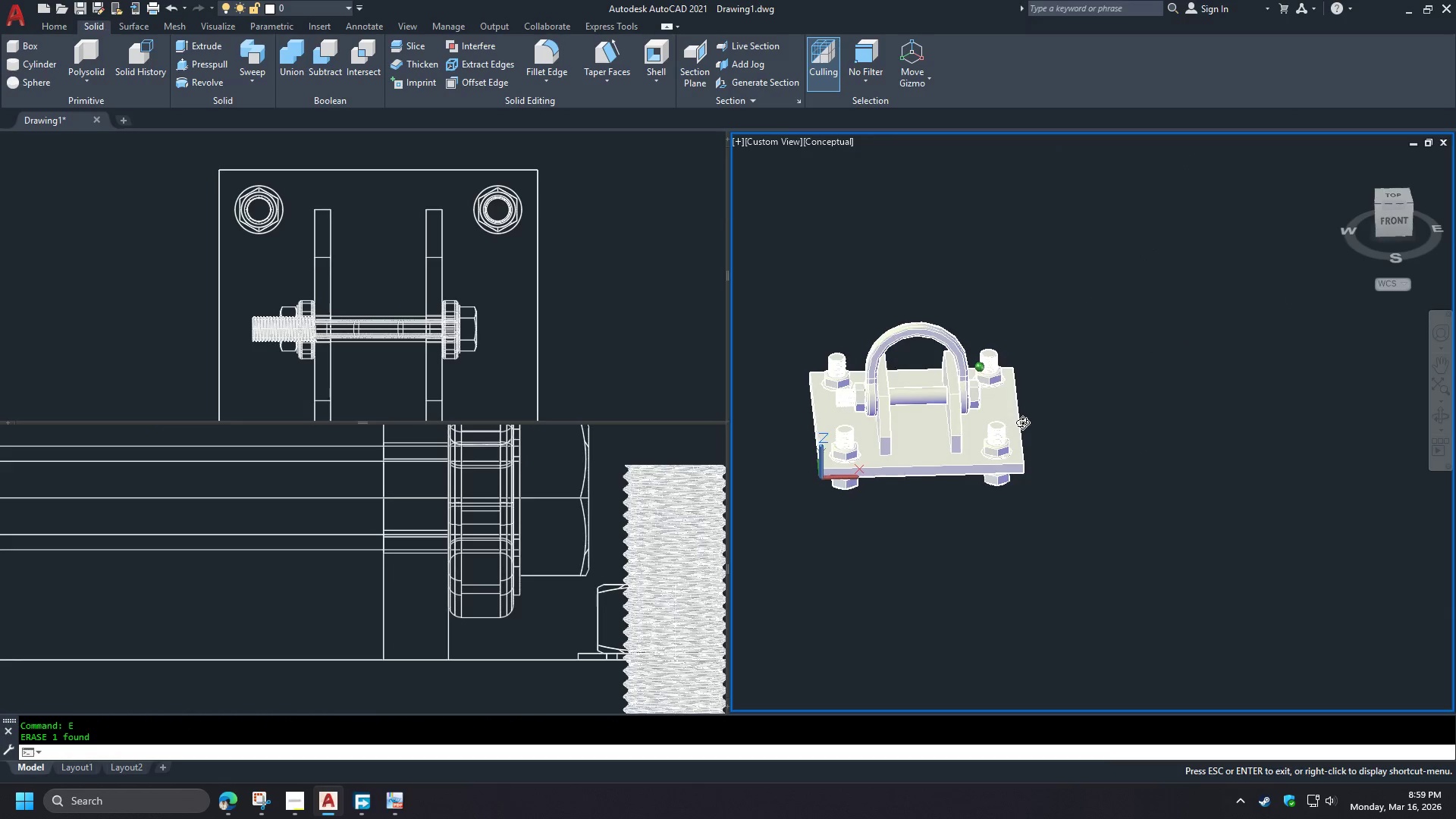 
hold_key(key=ShiftLeft, duration=1.5)
 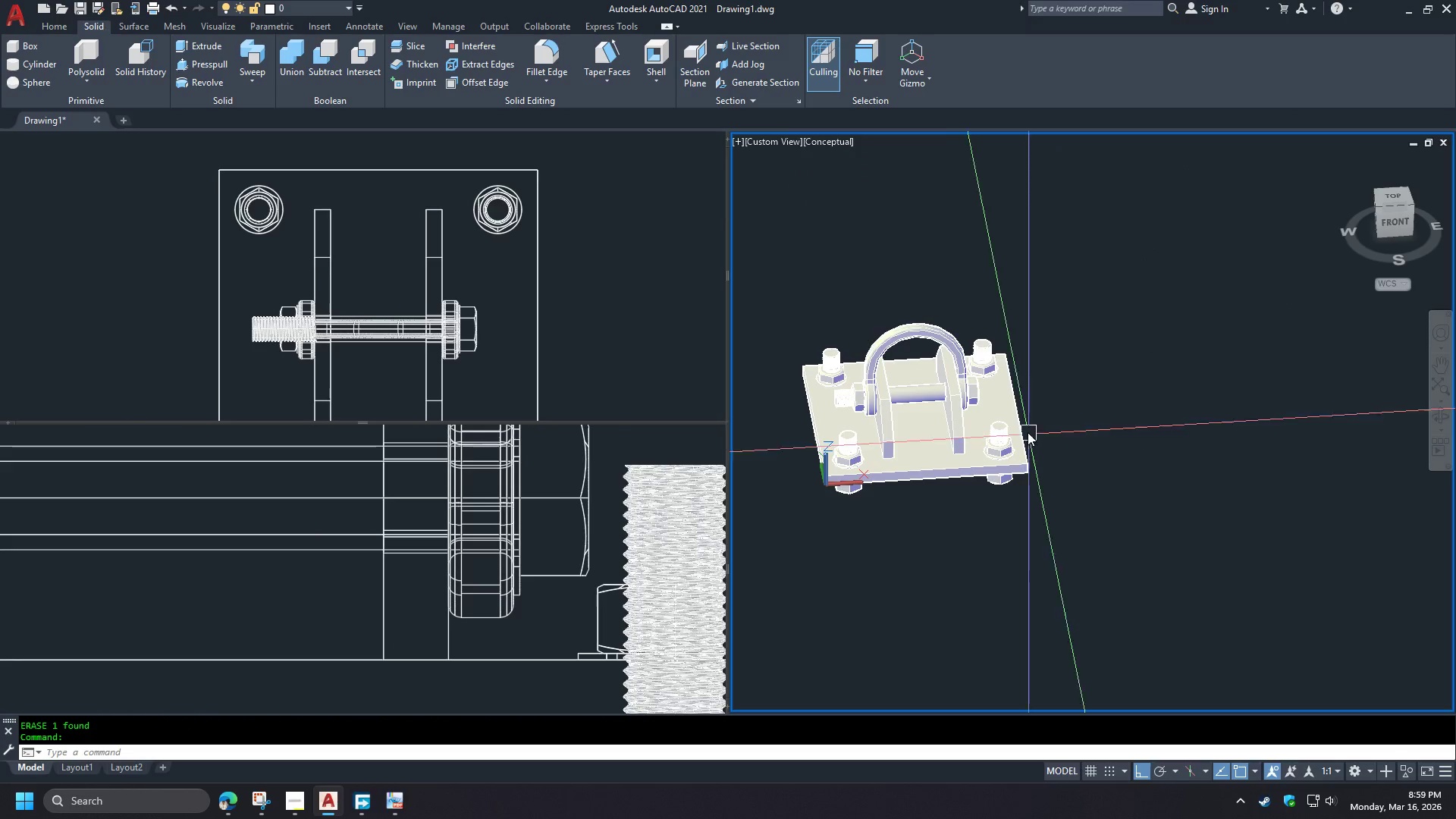 
key(Shift+ShiftLeft)
 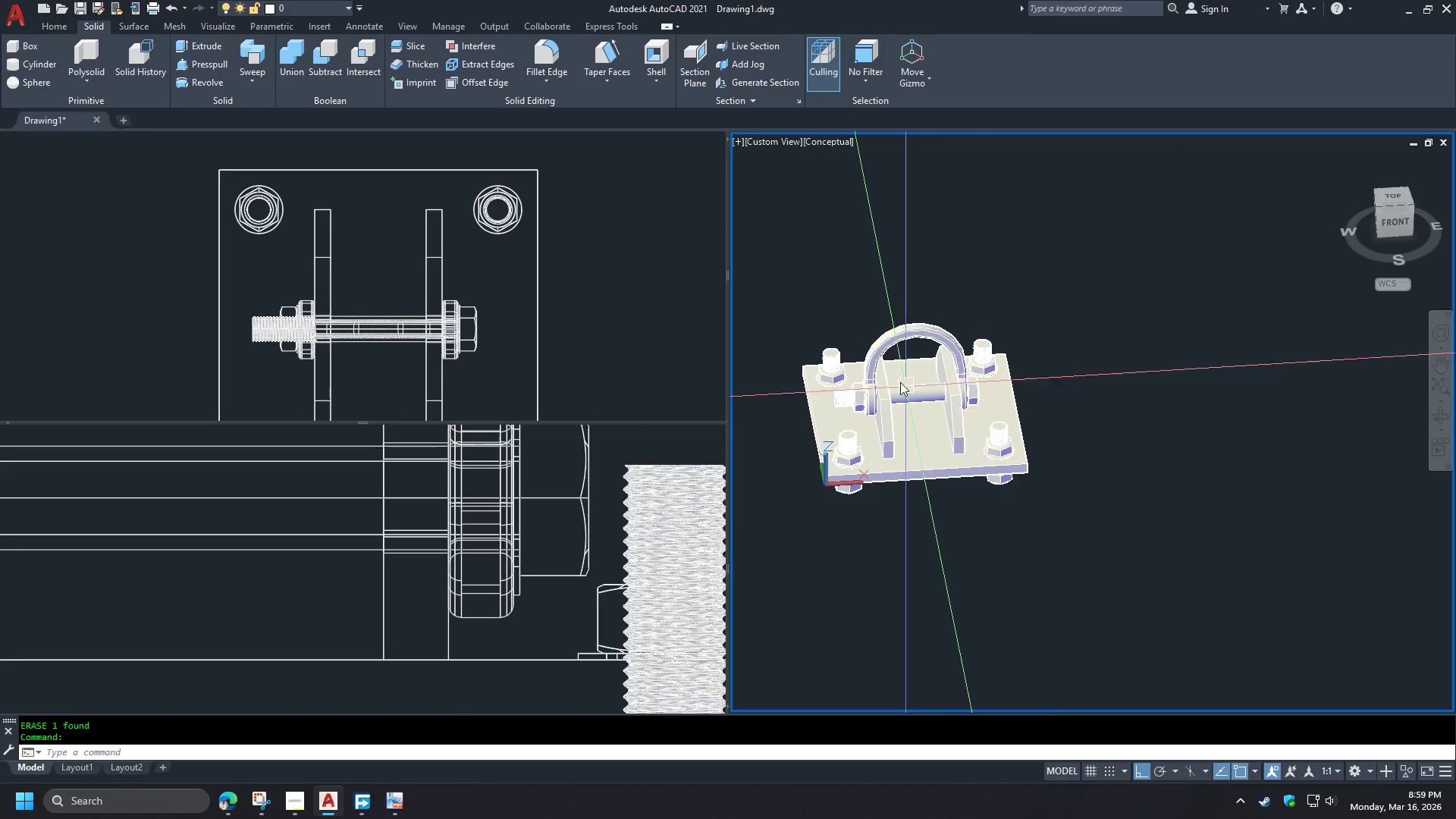 
scroll: coordinate [898, 372], scroll_direction: up, amount: 3.0
 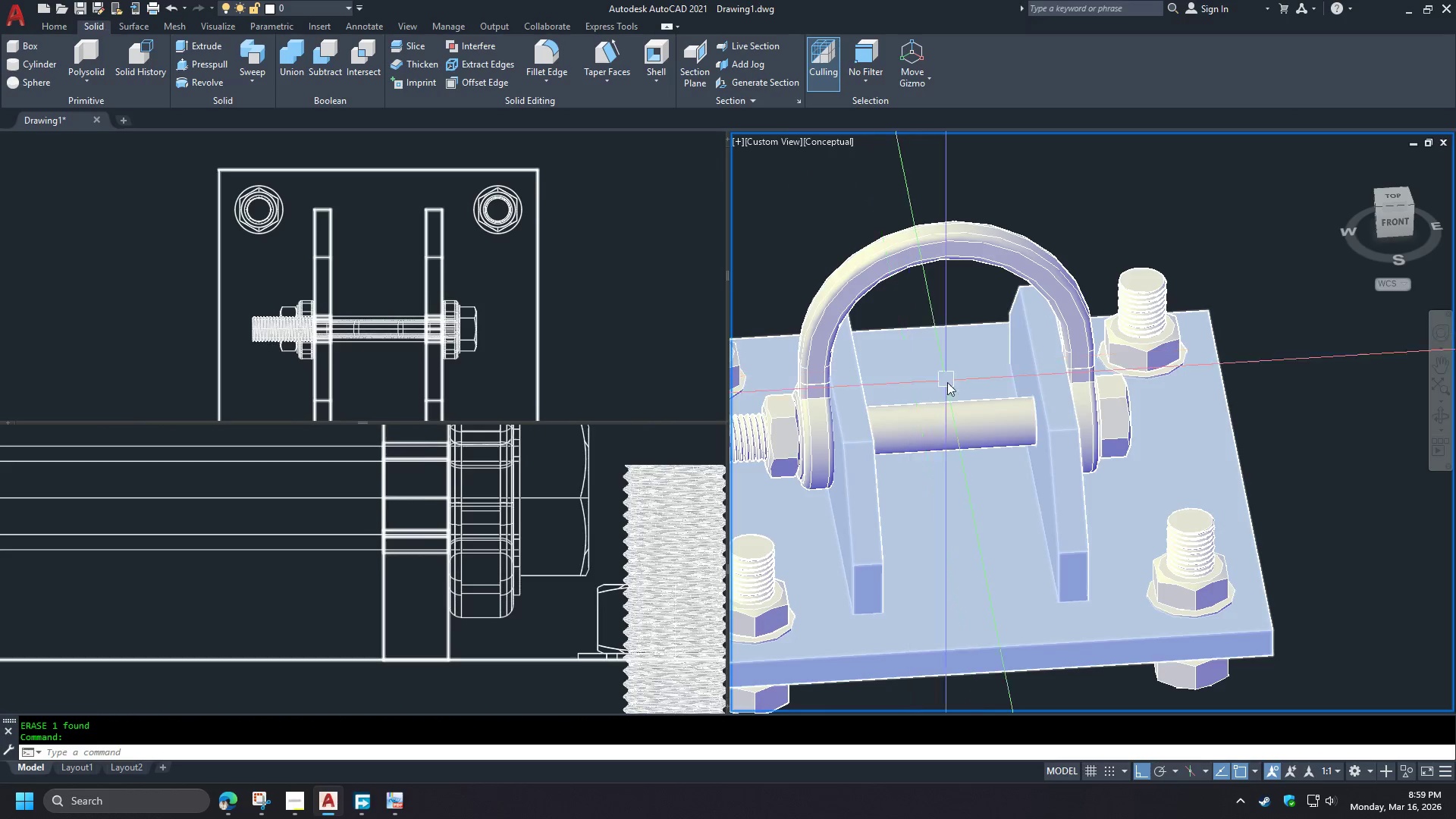 
hold_key(key=ShiftLeft, duration=1.51)
 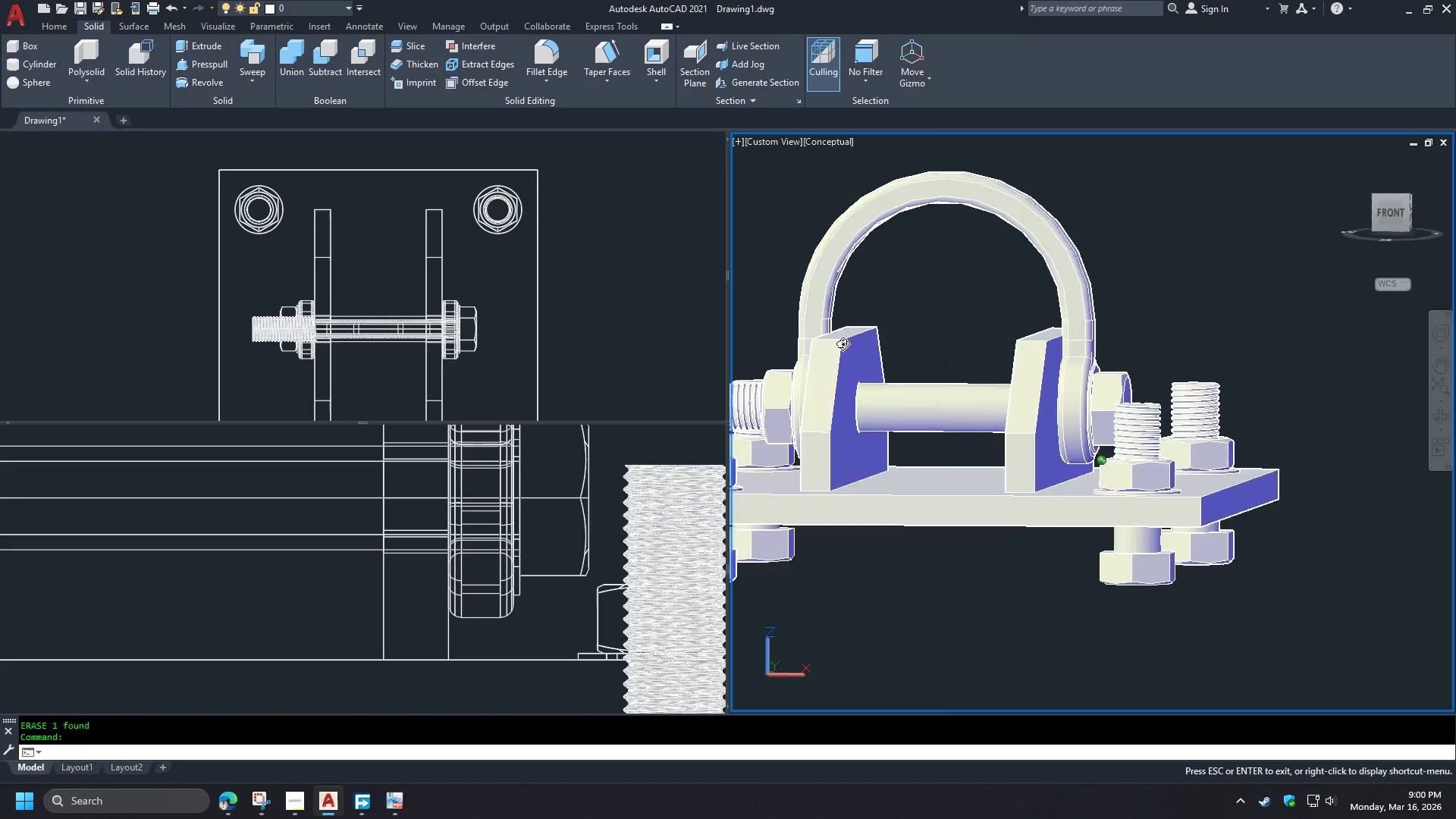 
hold_key(key=ShiftLeft, duration=1.52)
 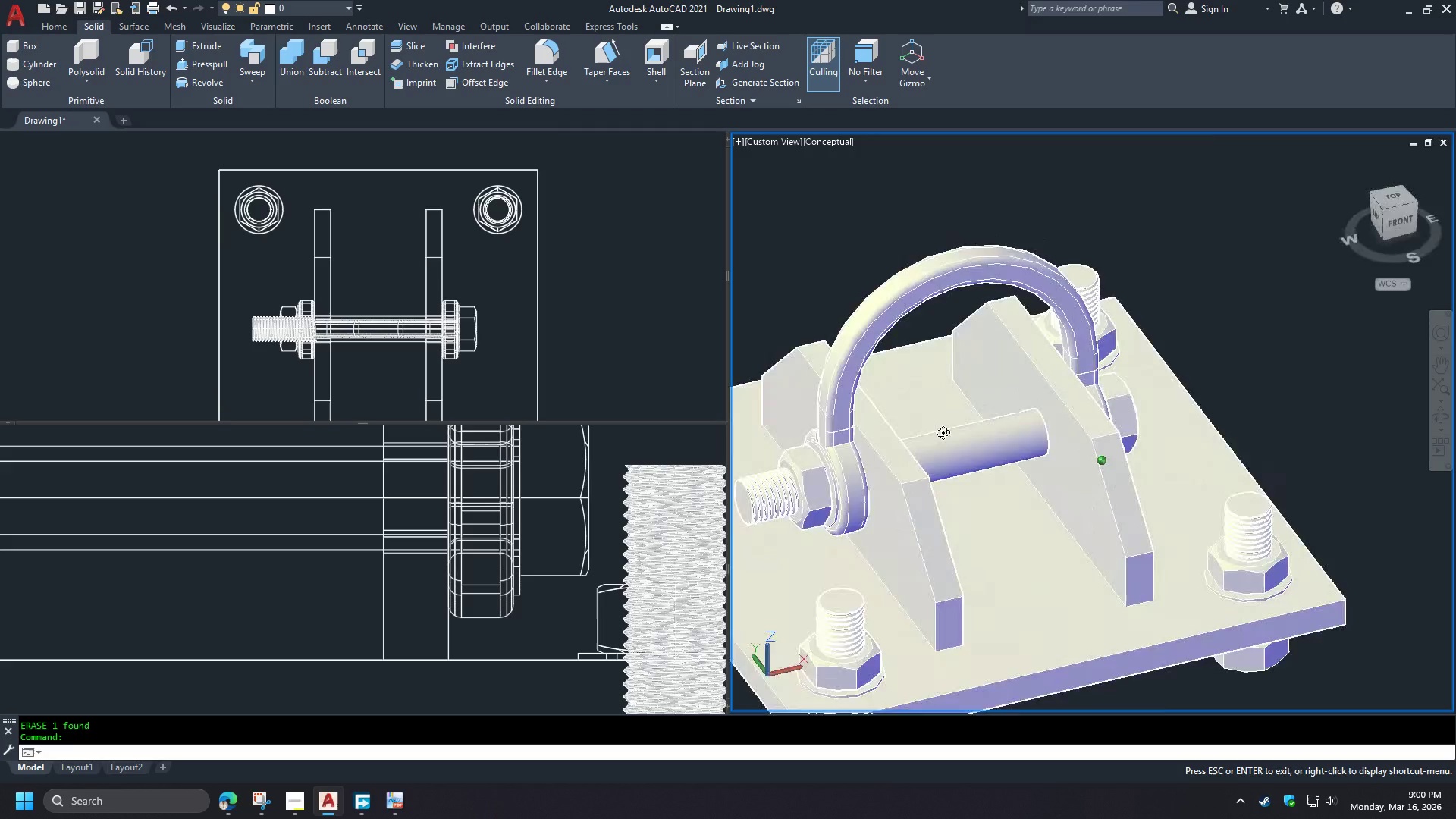 
key(Shift+ShiftLeft)
 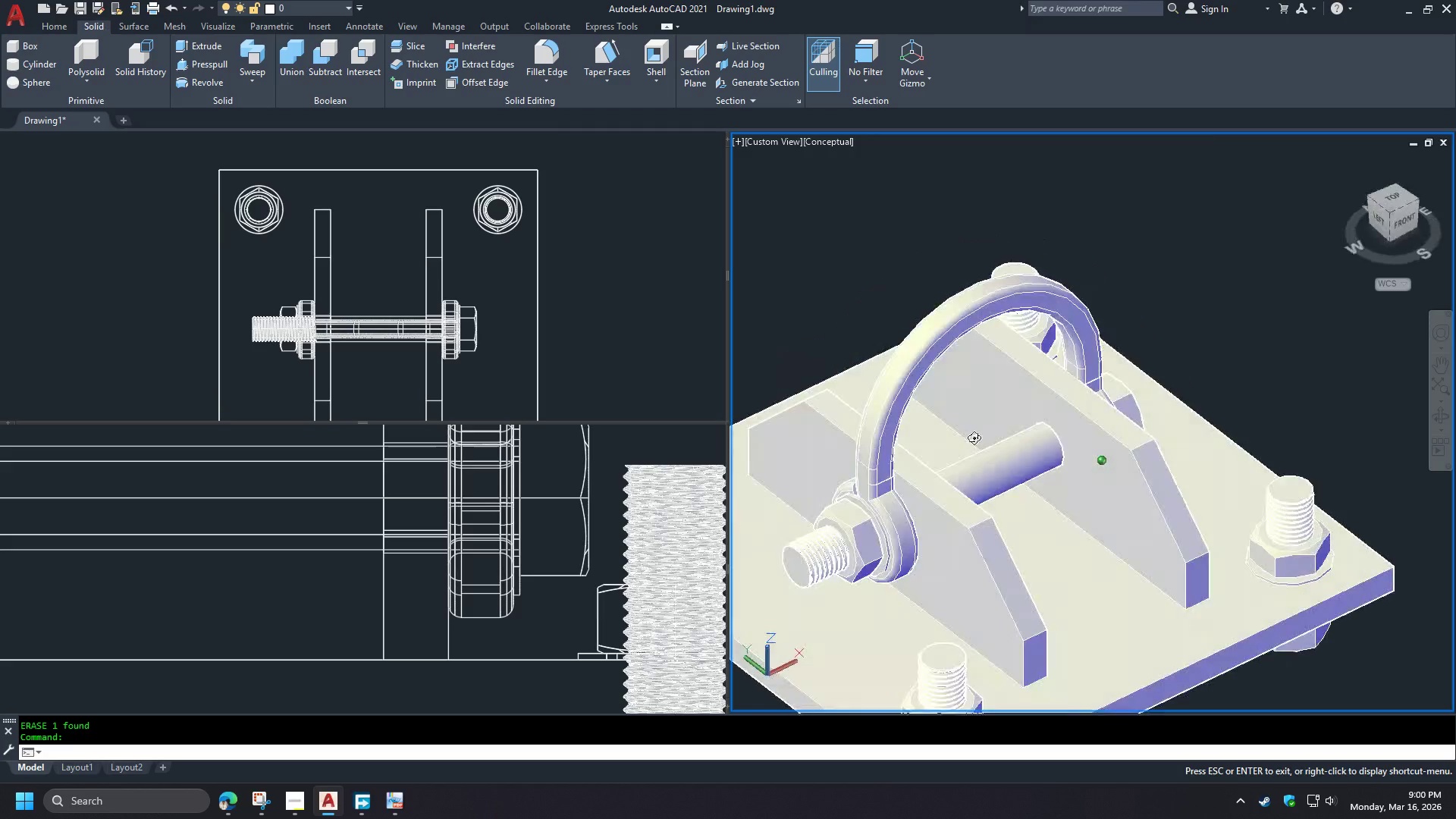 
key(Shift+ShiftLeft)
 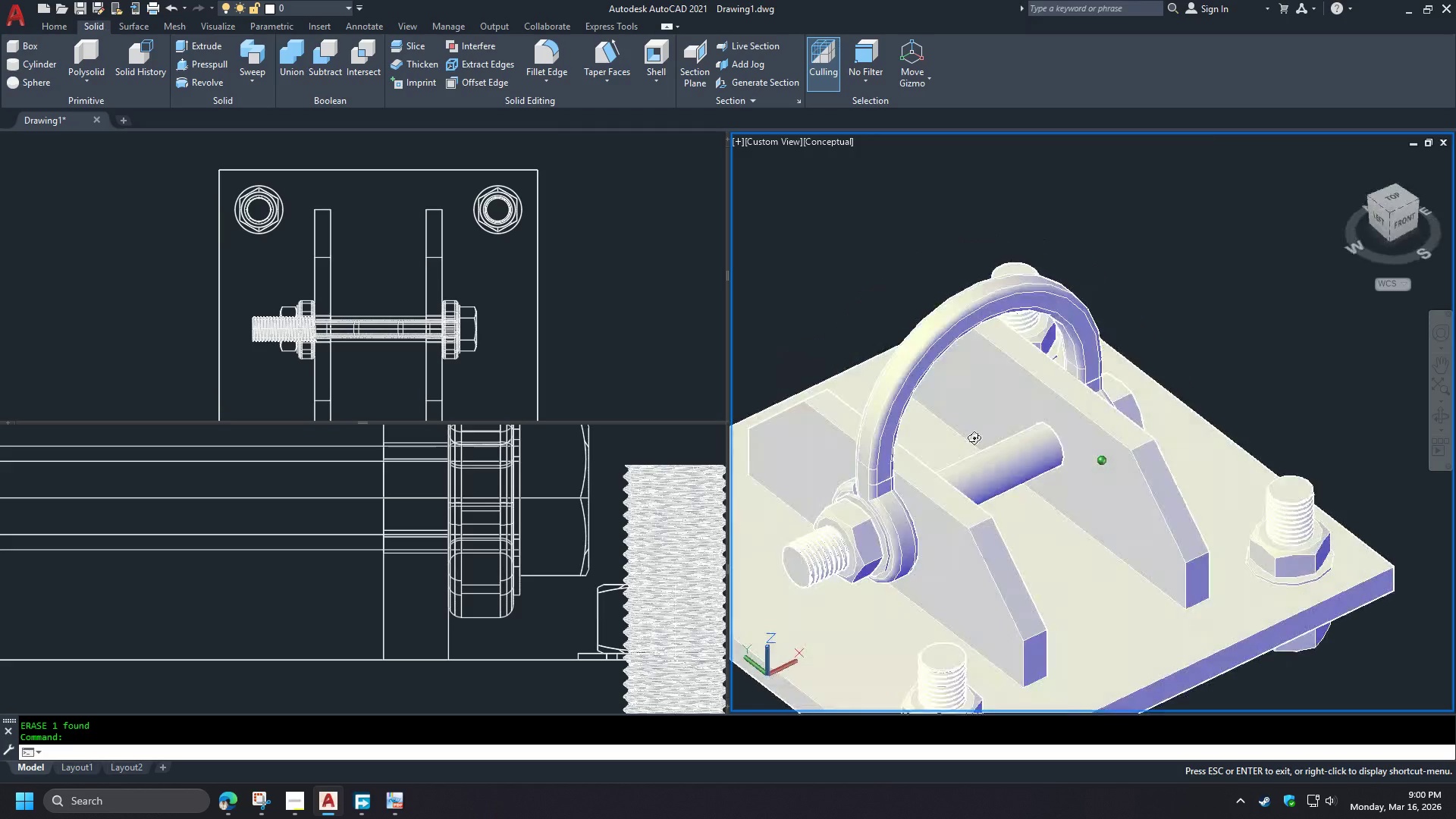 
key(Shift+ShiftLeft)
 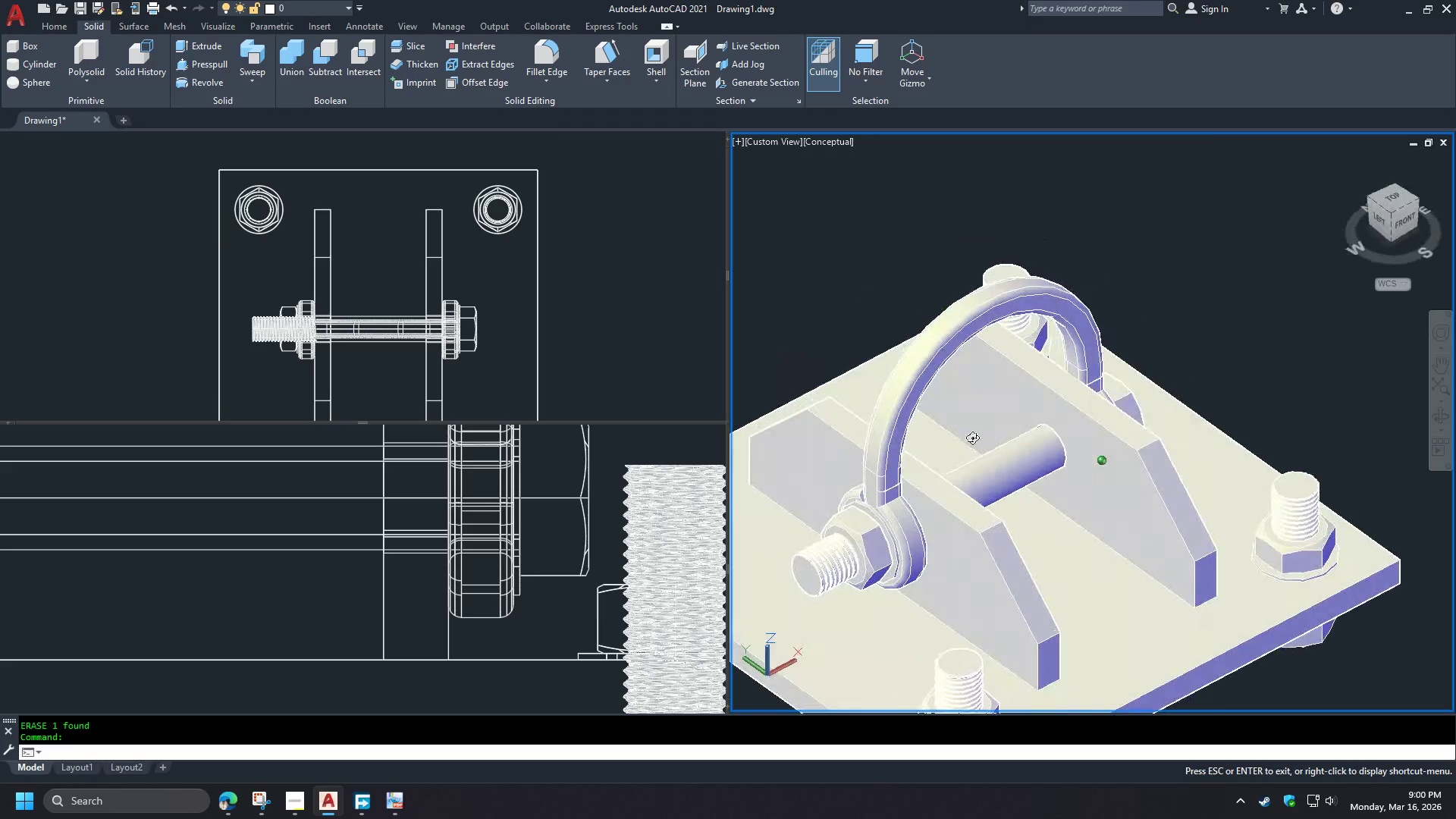 
key(Shift+ShiftLeft)
 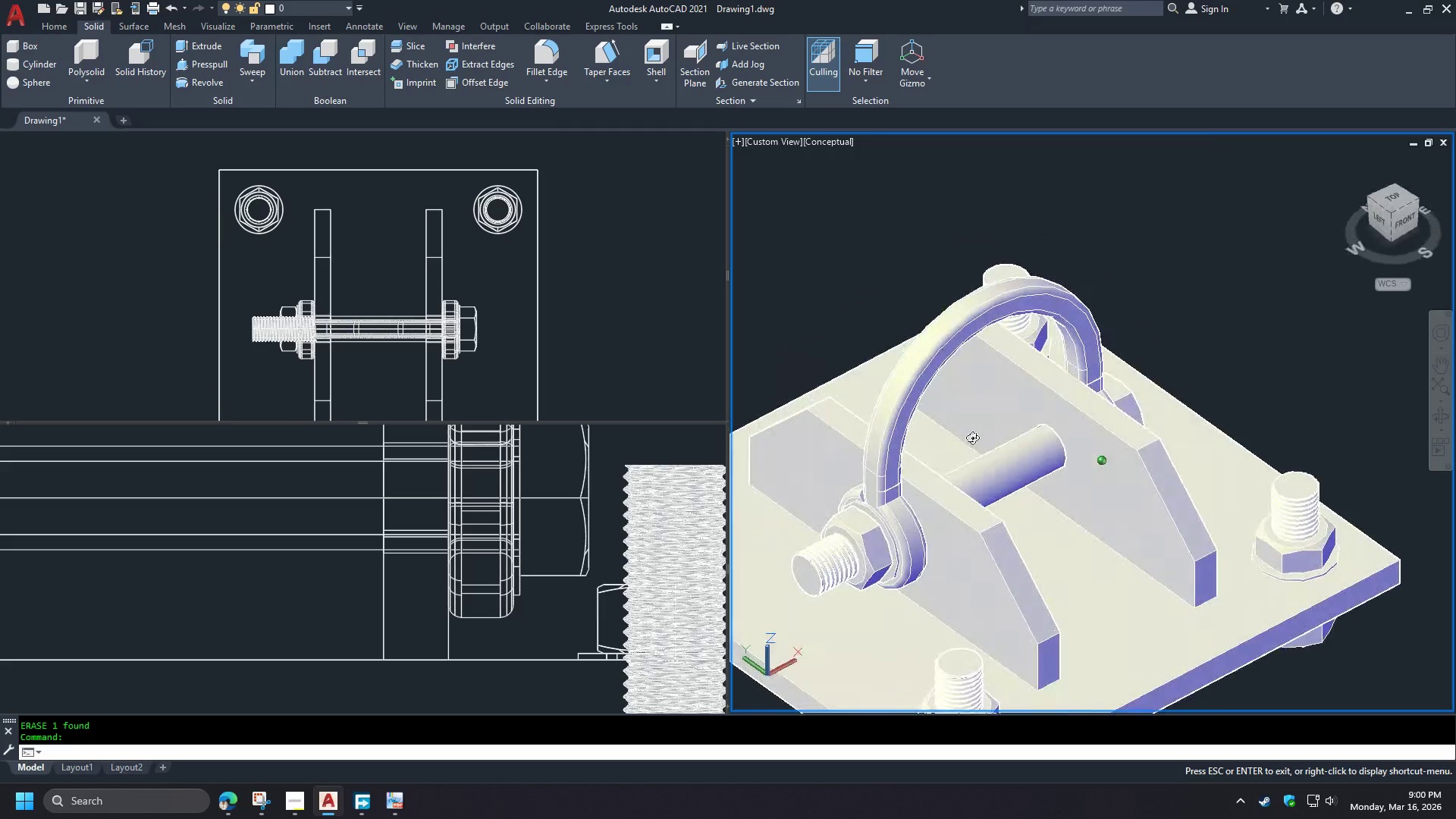 
key(Shift+ShiftLeft)
 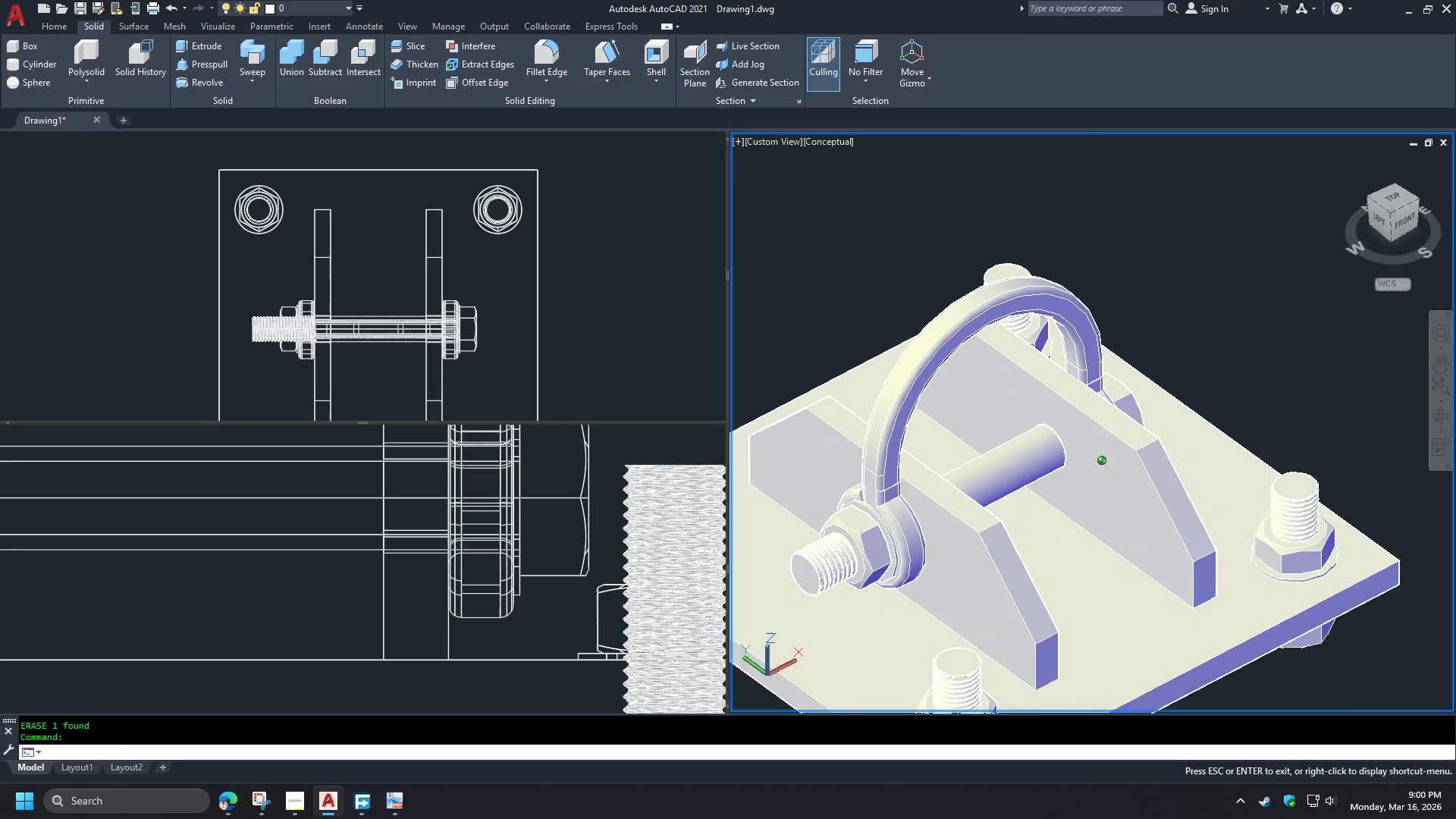 
key(Shift+ShiftLeft)
 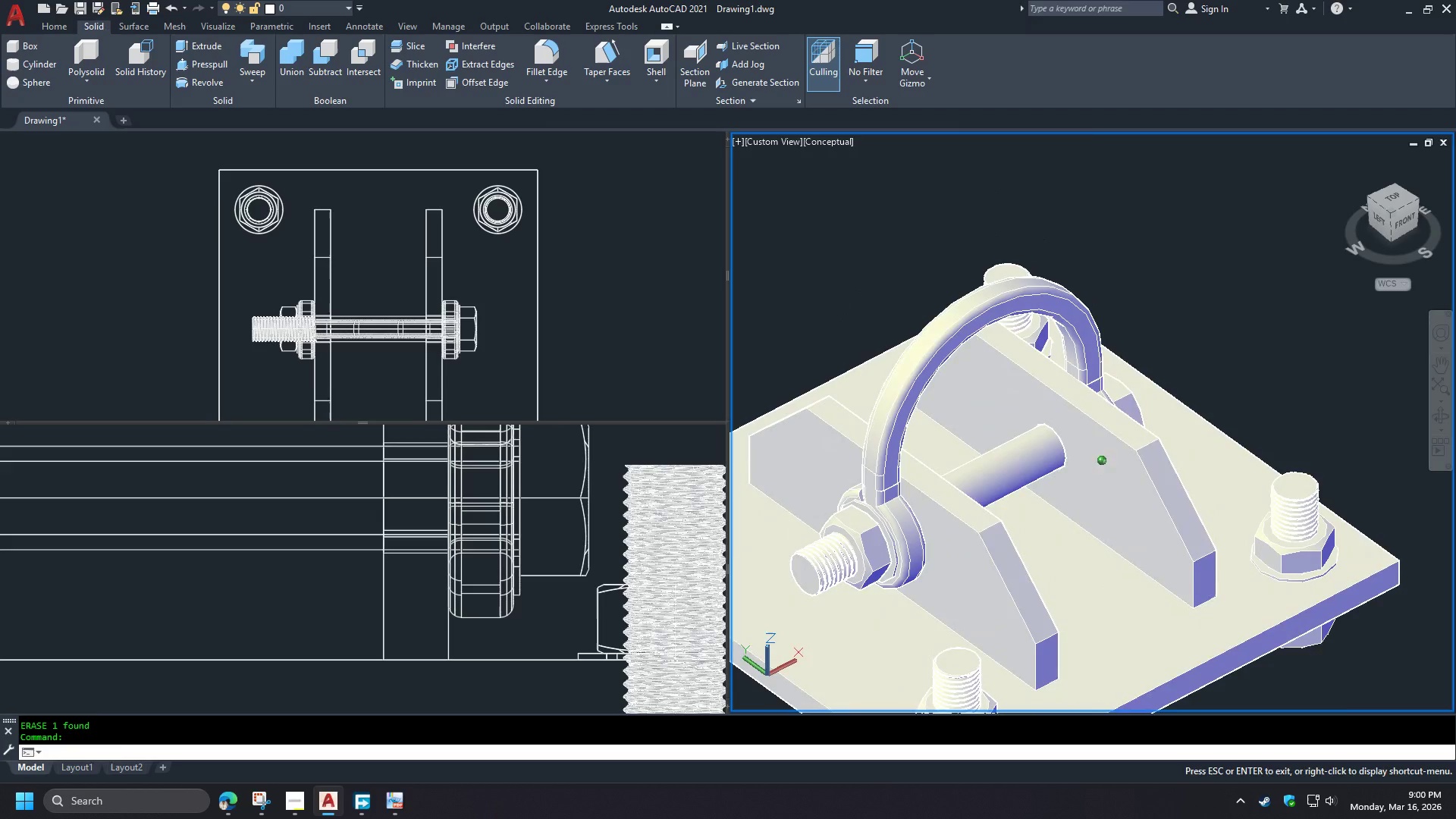 
key(Shift+ShiftLeft)
 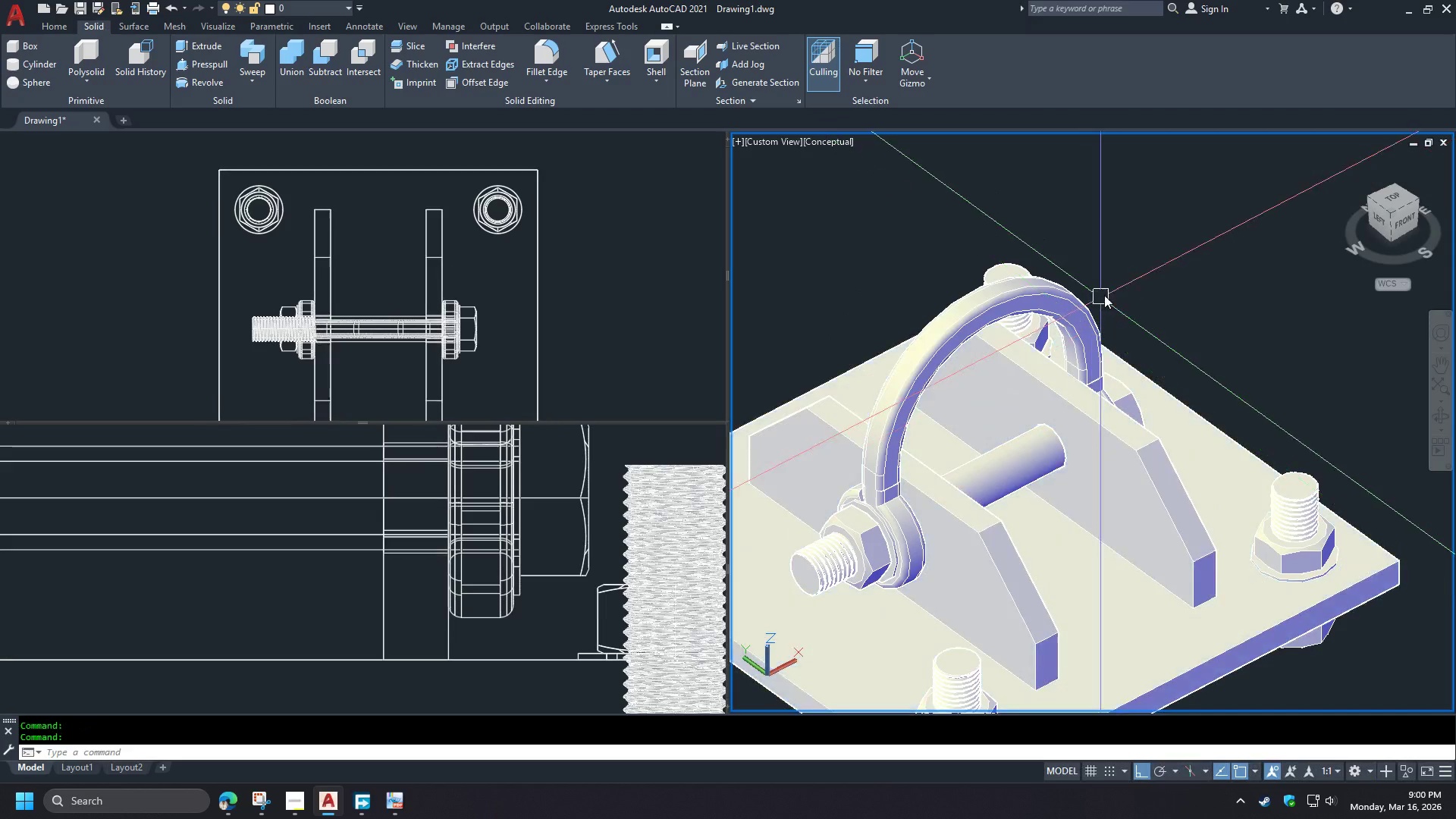 
scroll: coordinate [1122, 278], scroll_direction: down, amount: 2.0
 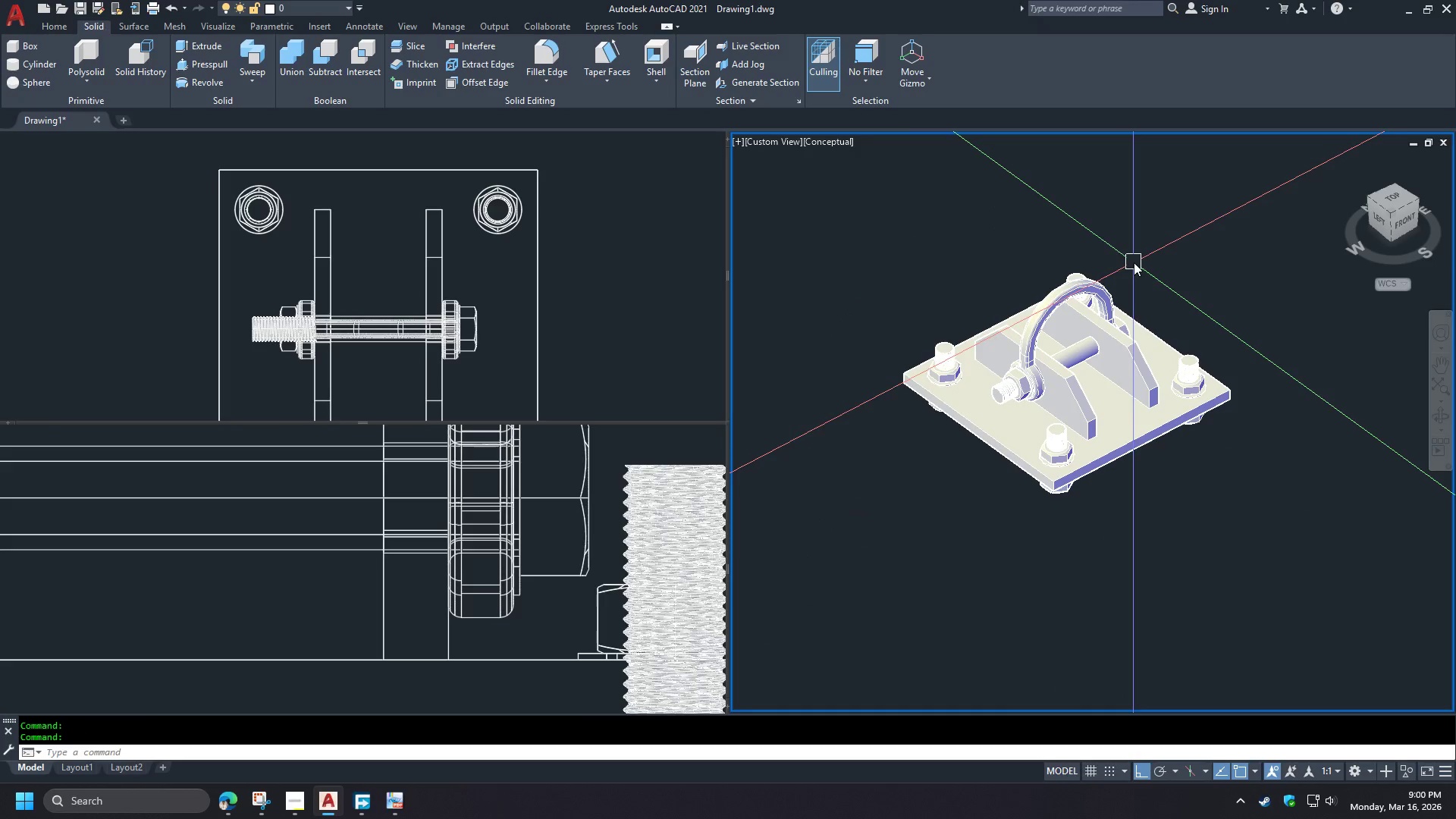 
wait(6.05)
 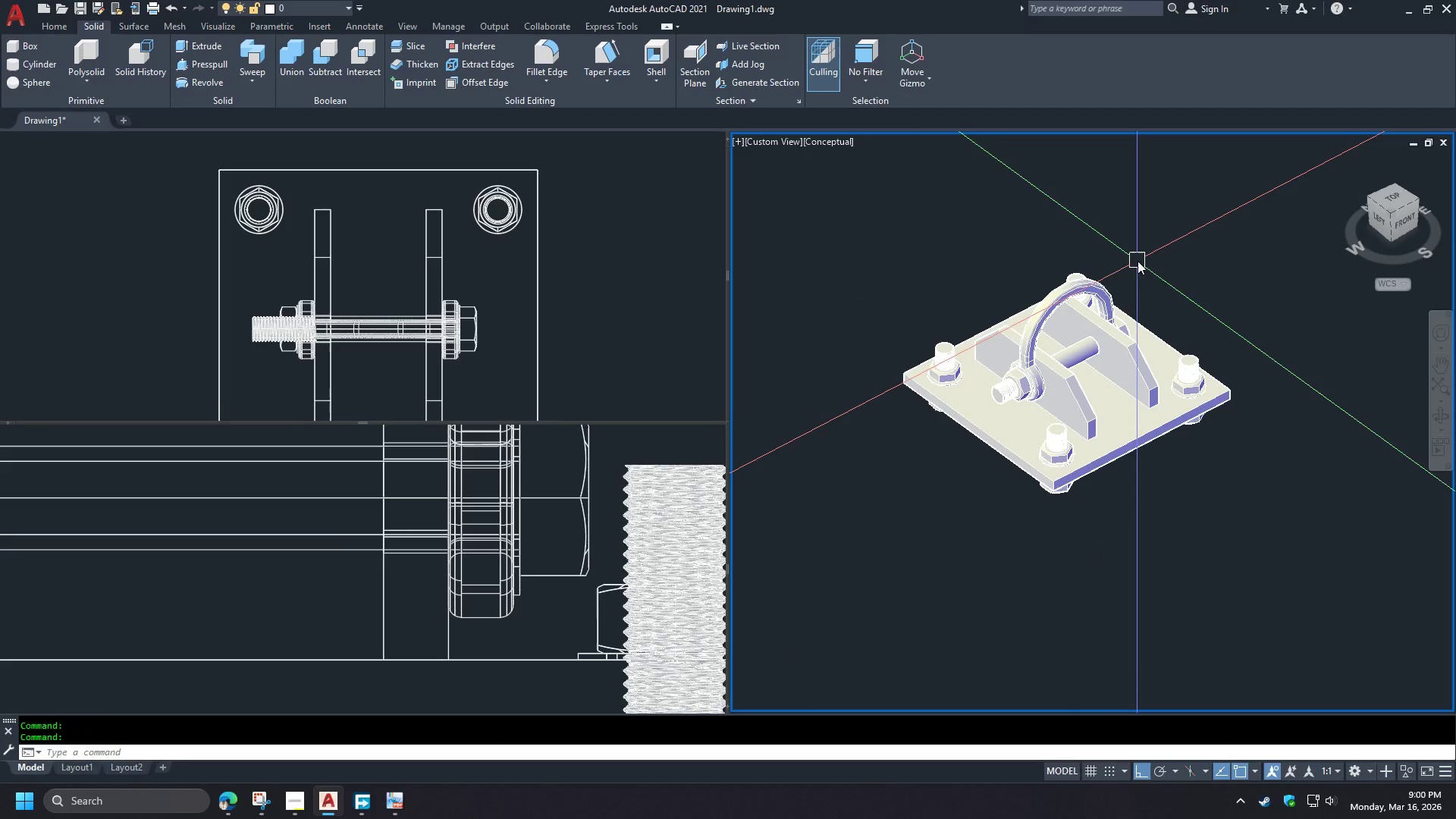 
scroll: coordinate [1116, 289], scroll_direction: down, amount: 1.0
 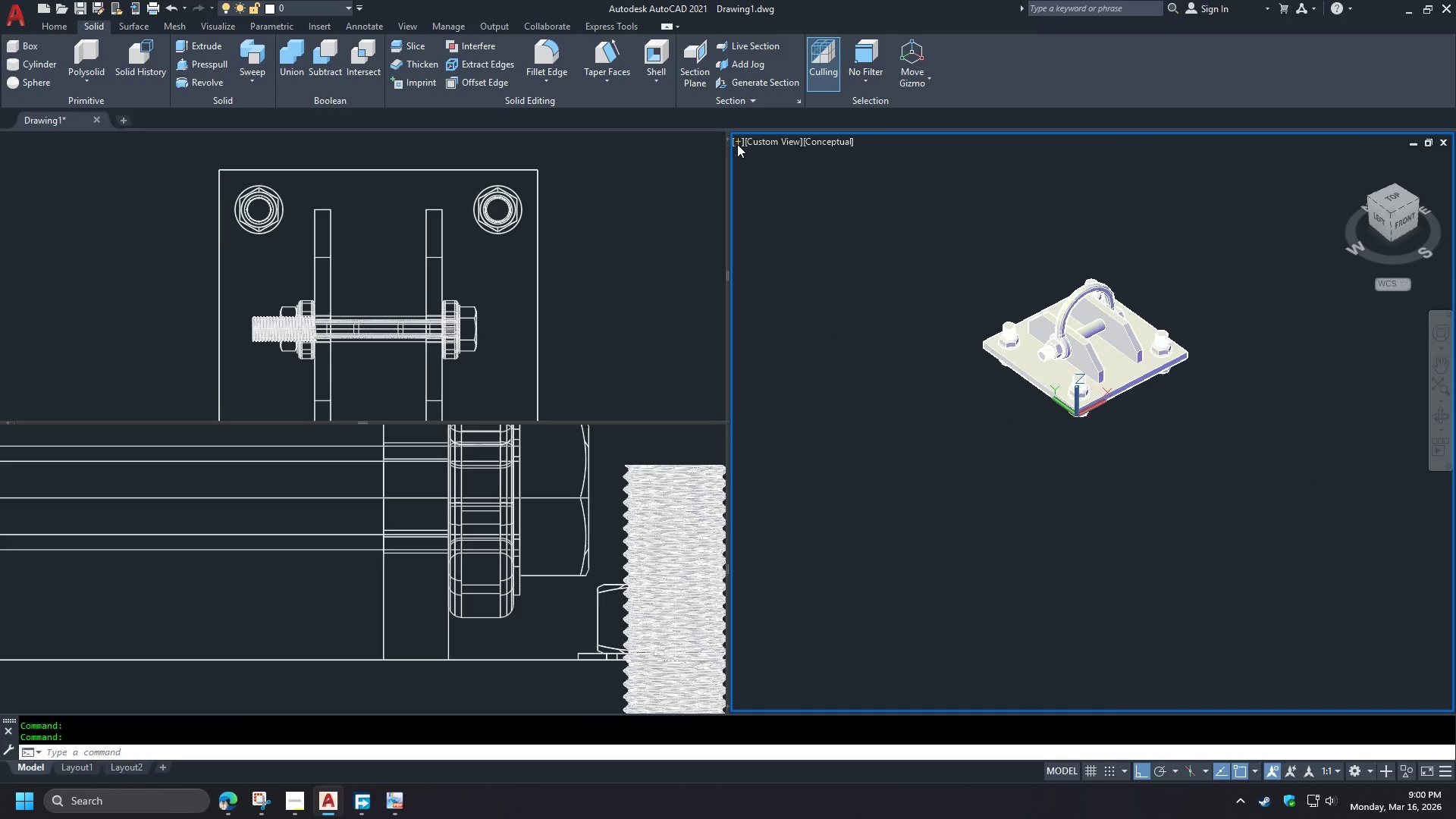 
double_click([737, 144])
 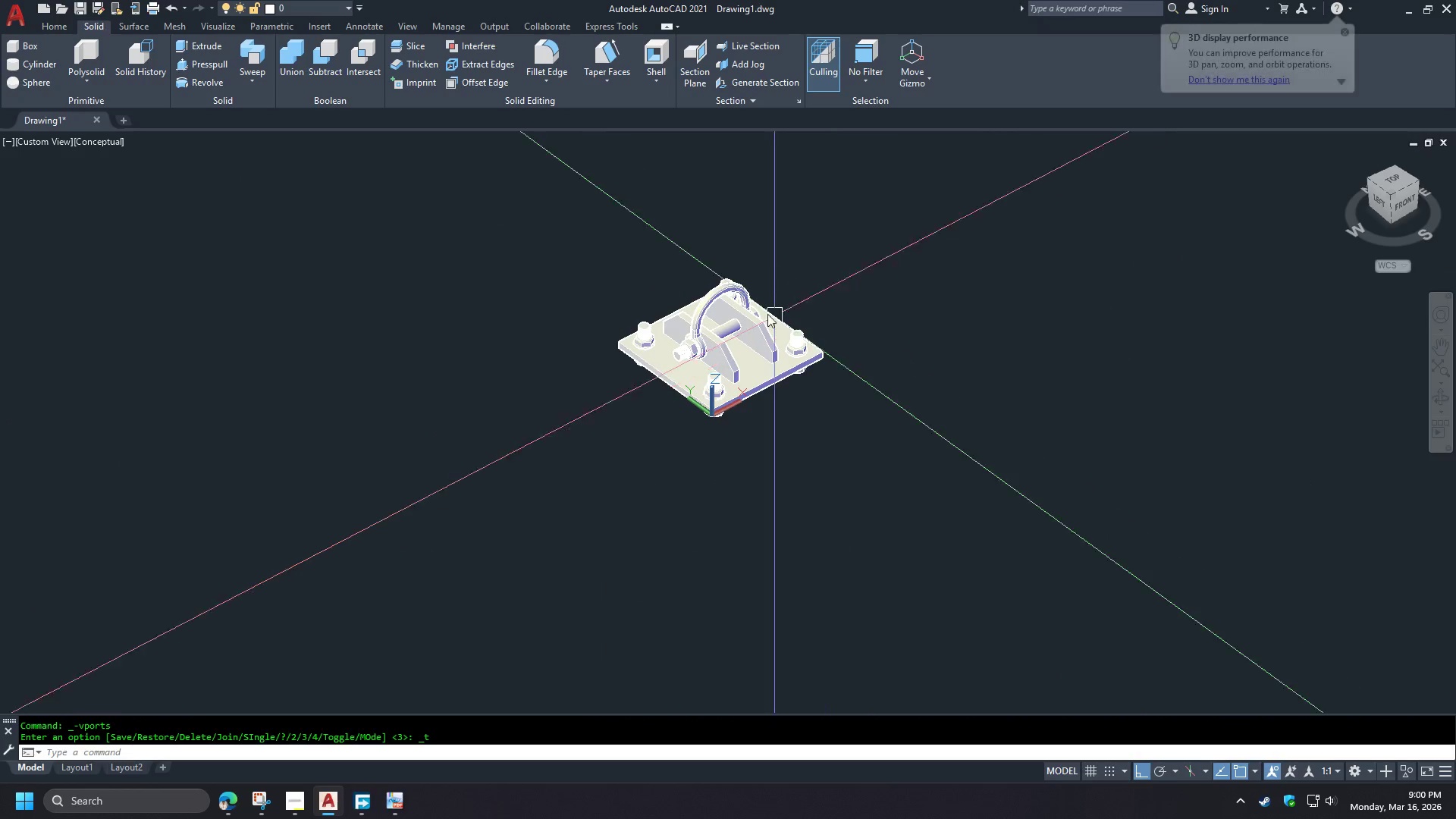 
scroll: coordinate [719, 351], scroll_direction: up, amount: 4.0
 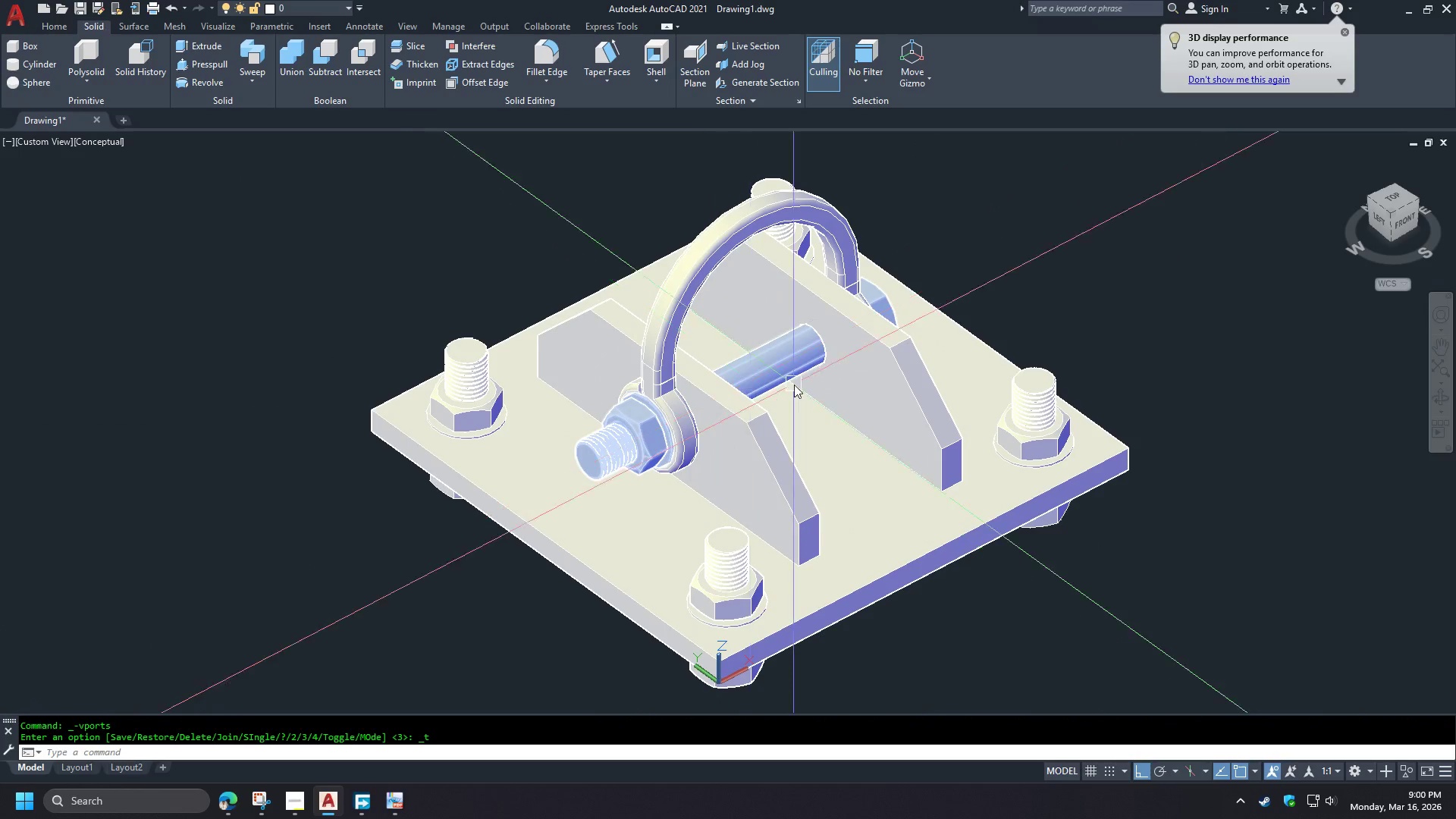 
scroll: coordinate [673, 348], scroll_direction: down, amount: 1.0
 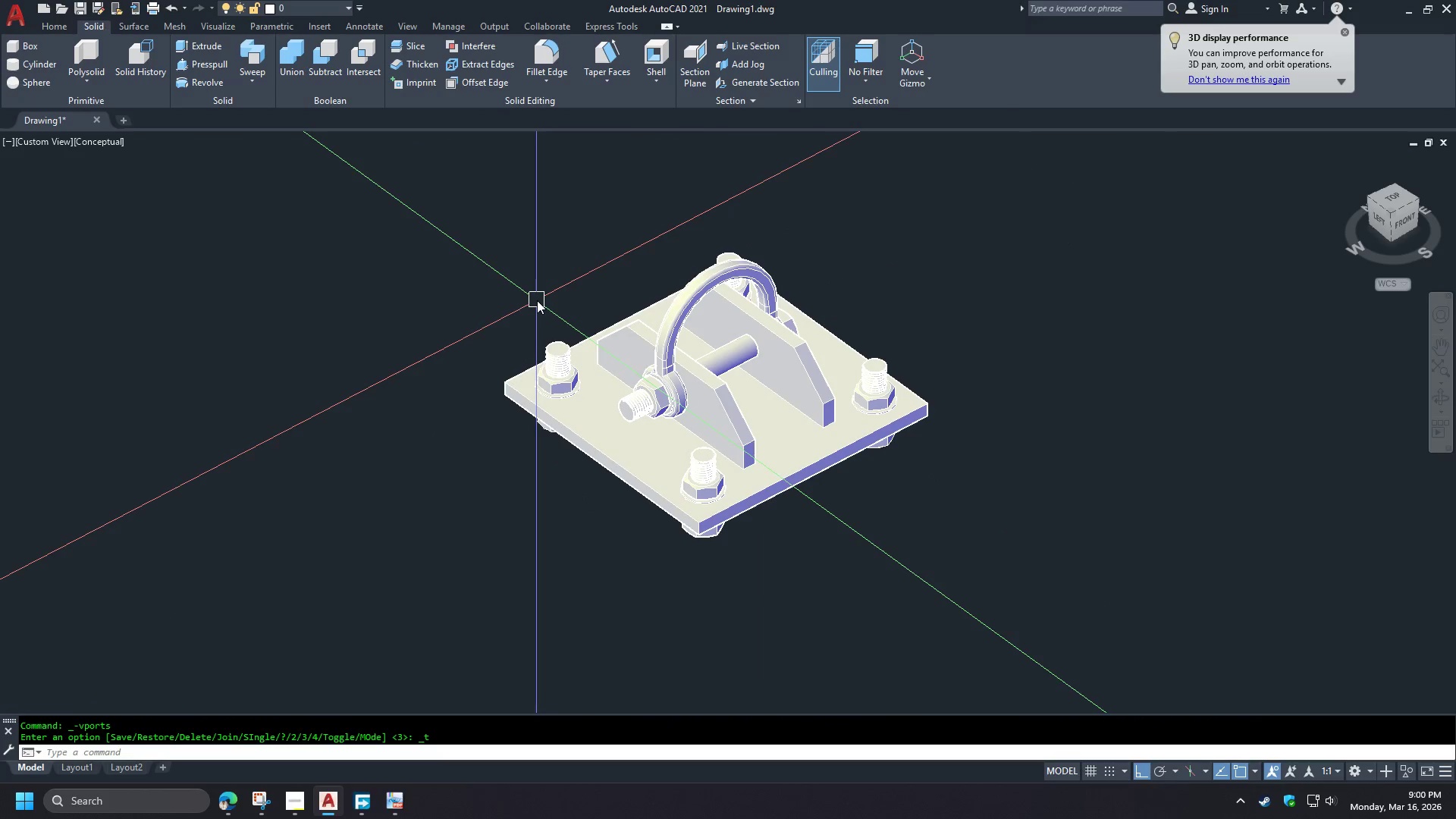 
type(_V le )
 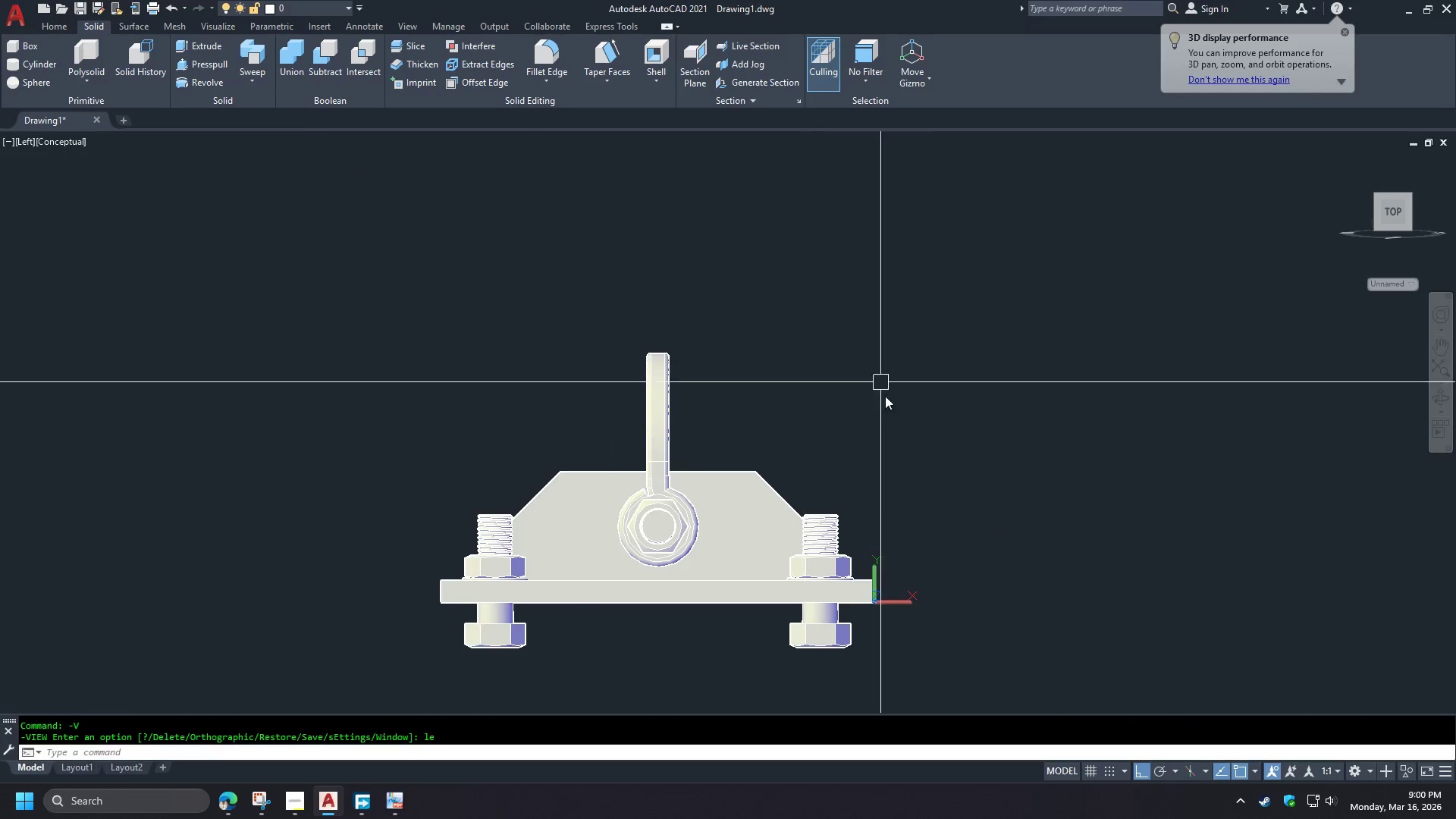 
left_click_drag(start_coordinate=[971, 692], to_coordinate=[930, 667])
 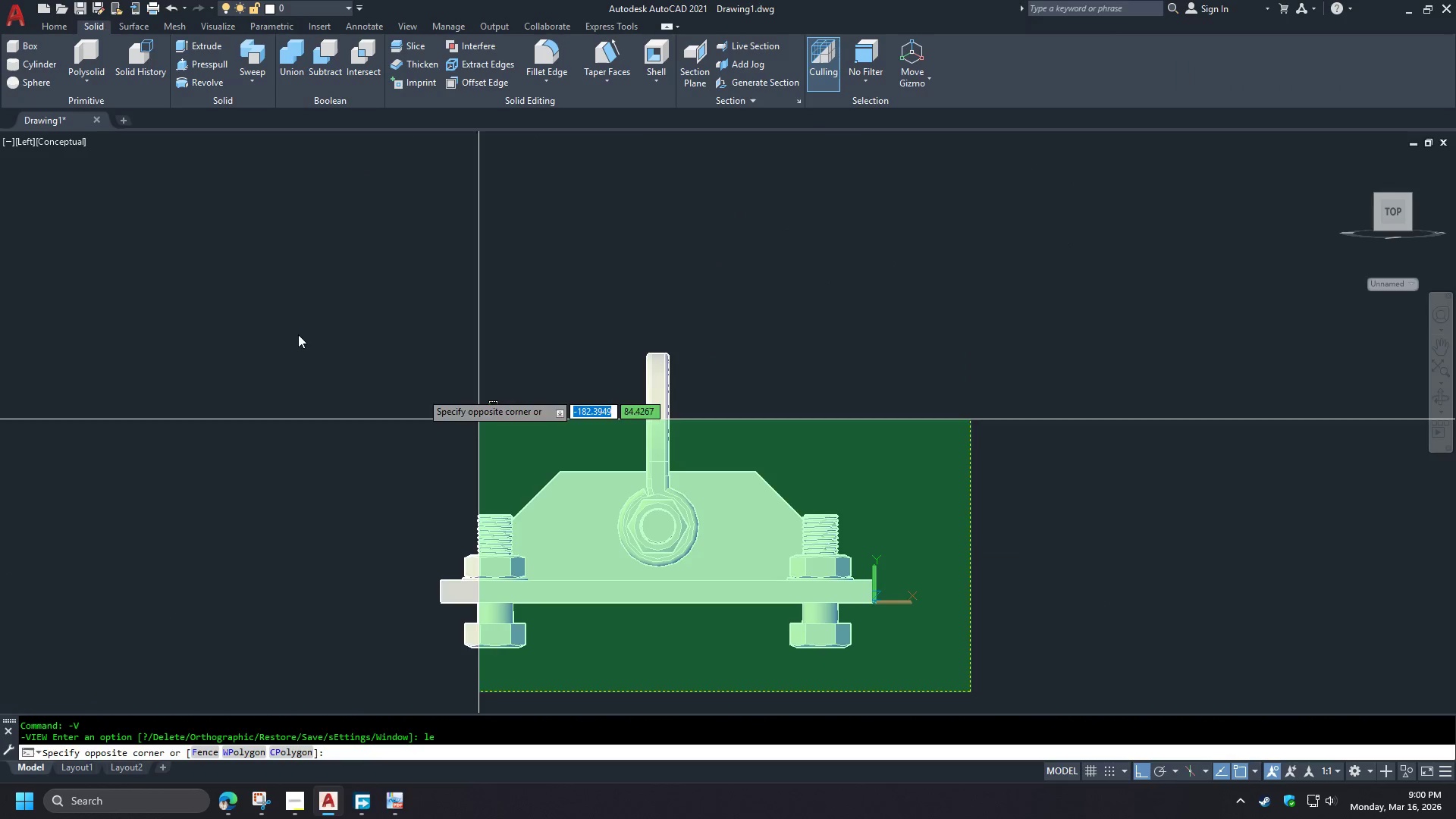 
double_click([259, 281])
 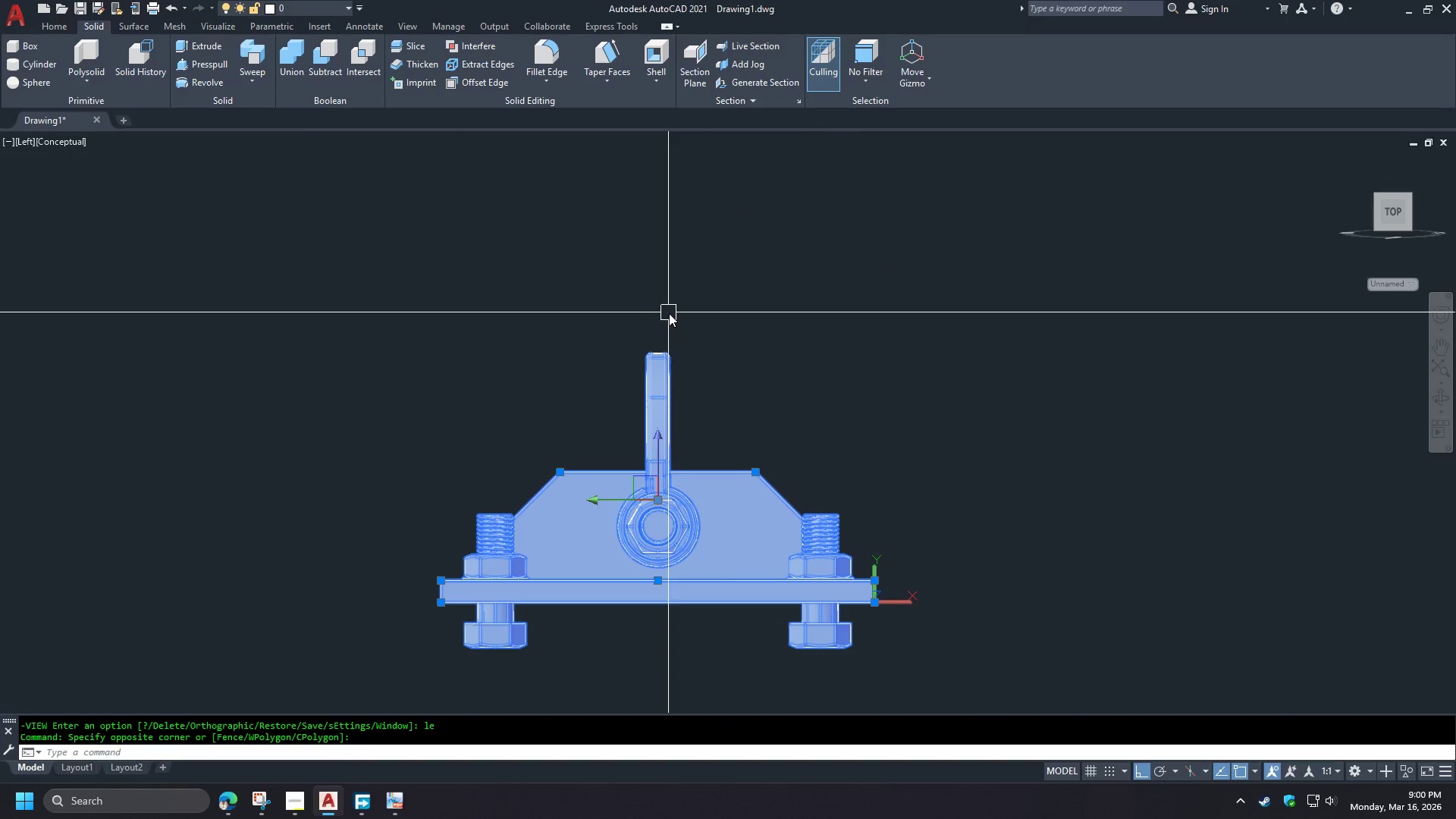 
key(M)
 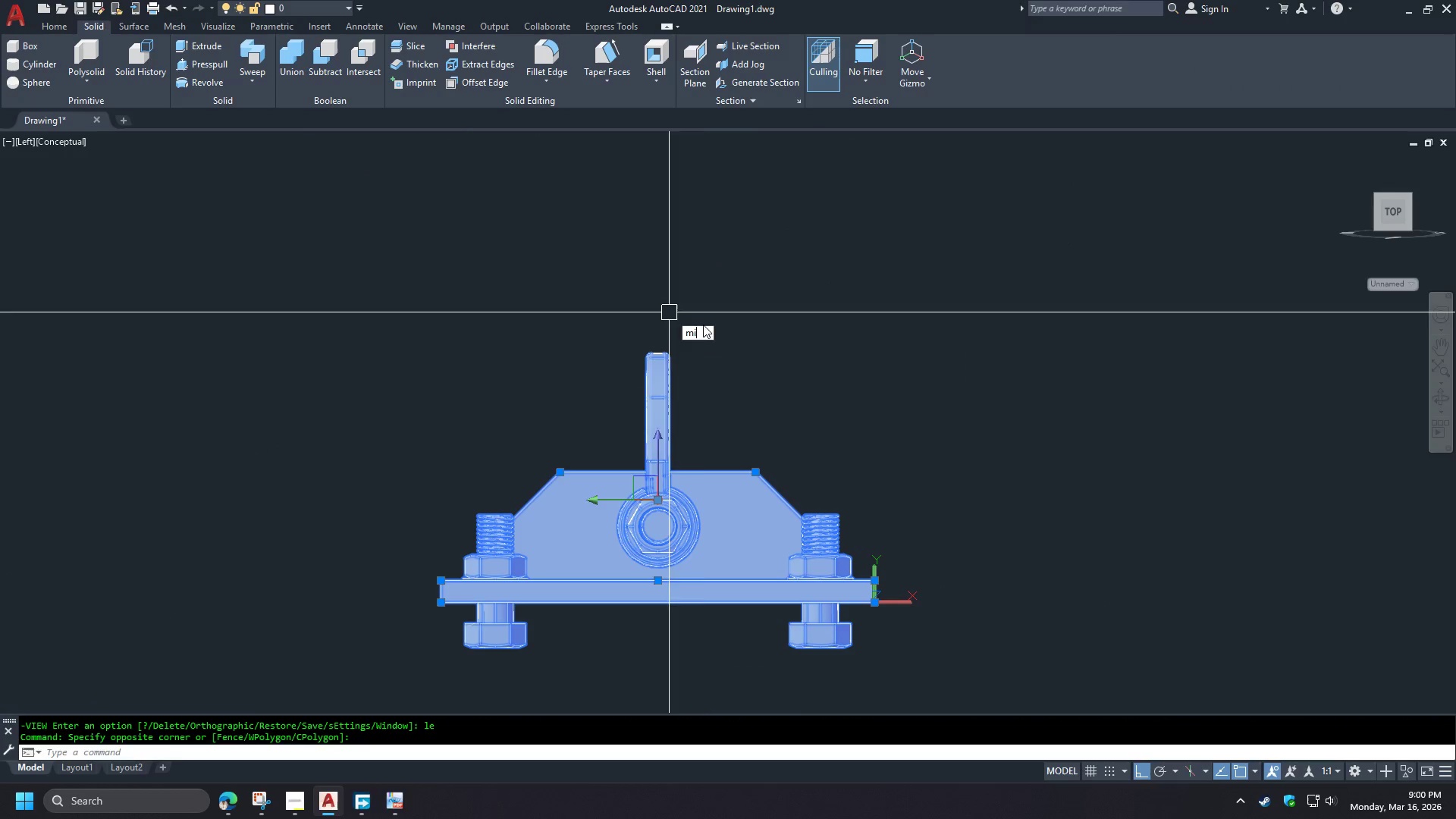 
key(I)
 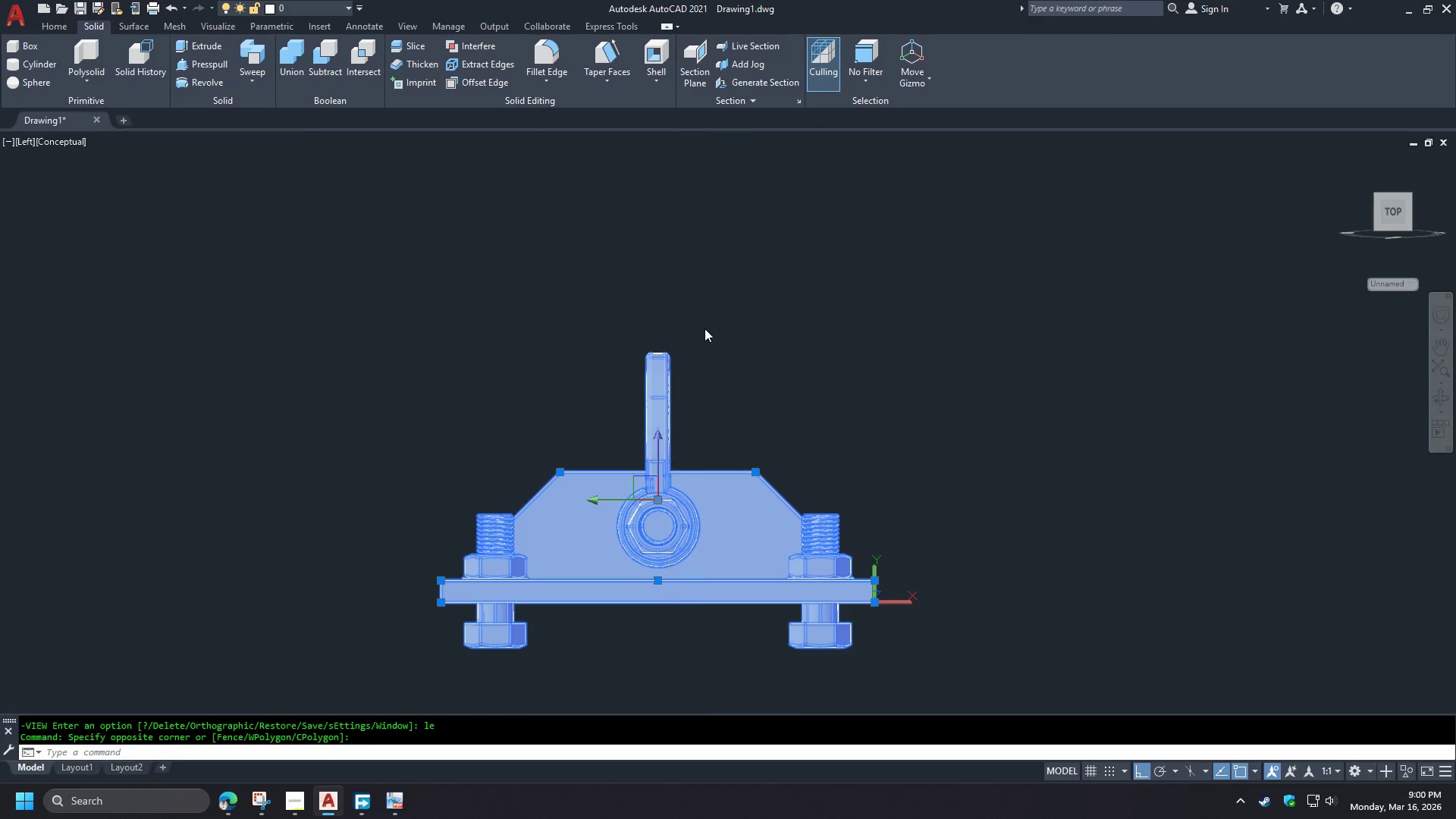 
key(Space)
 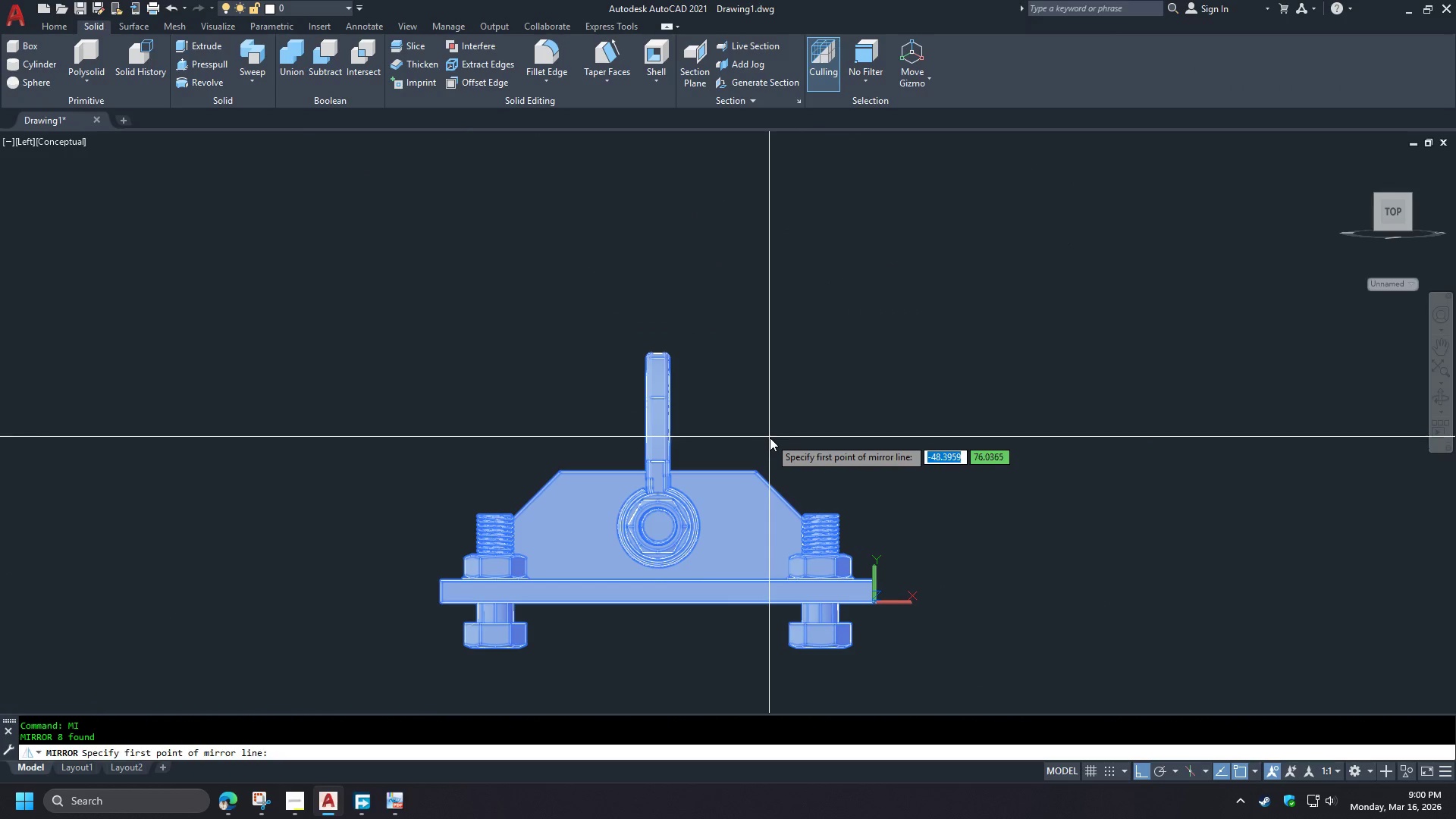 
hold_key(key=ShiftLeft, duration=0.69)
right_click([740, 397])
 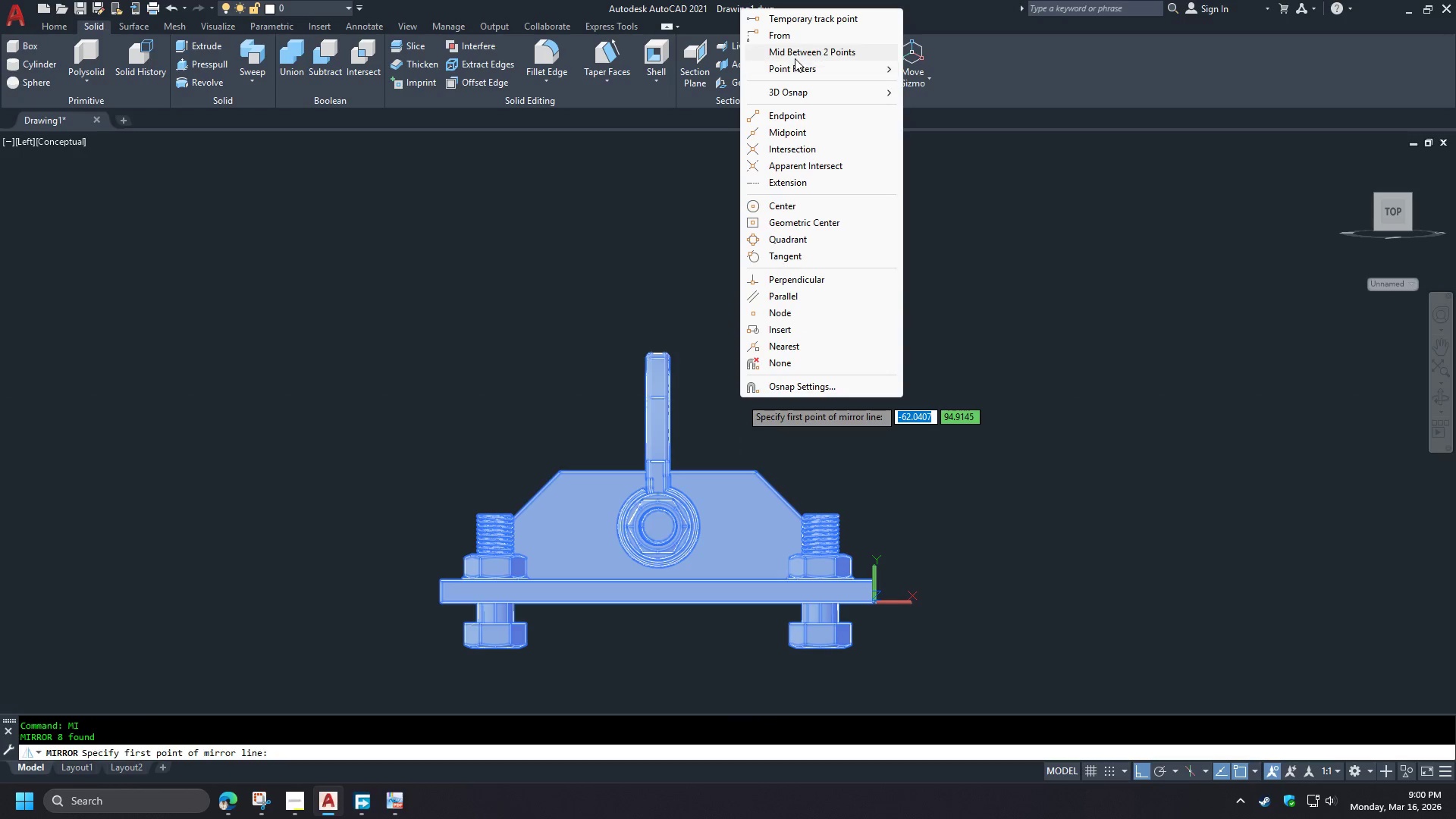 
left_click([794, 57])
 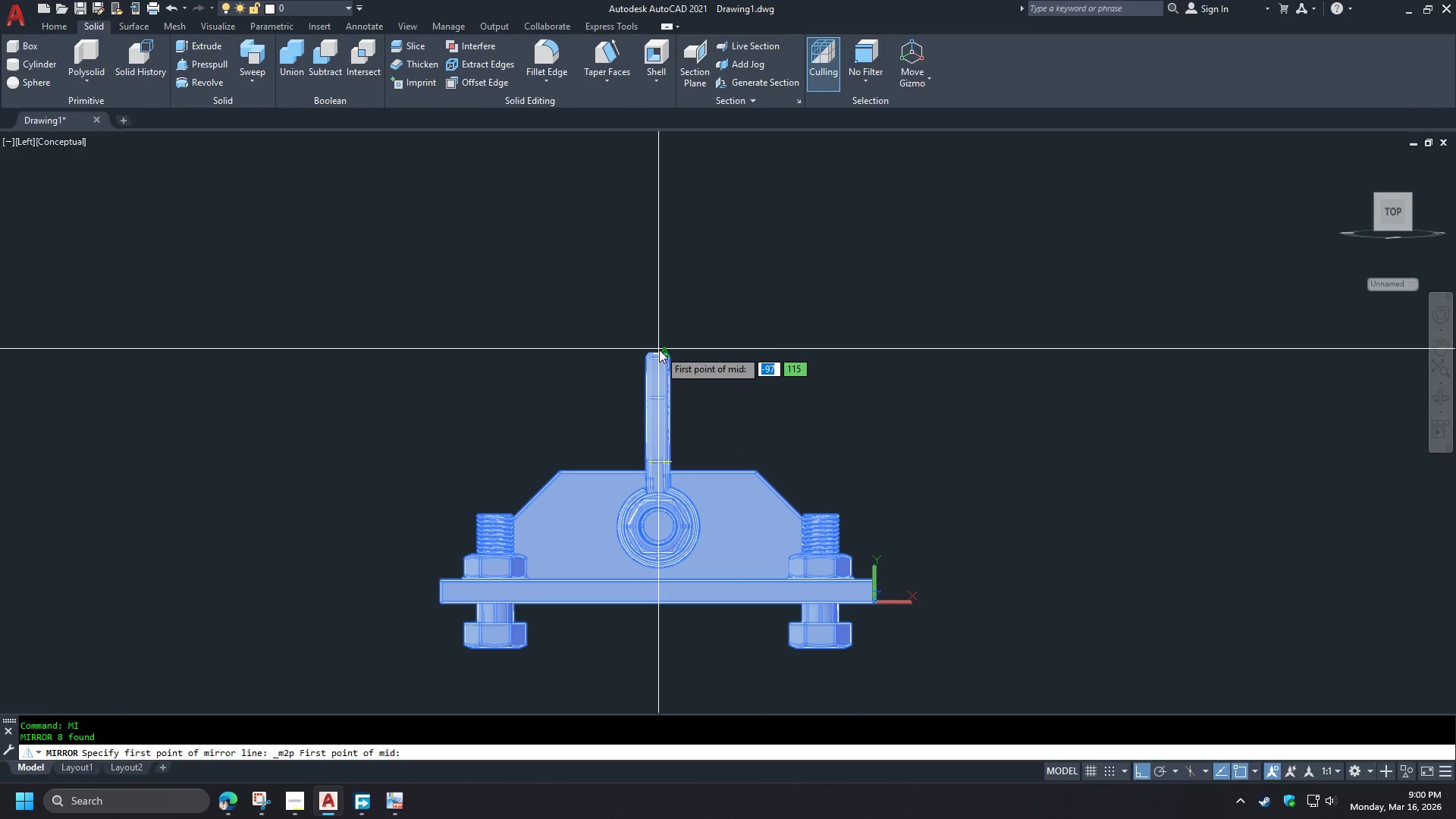 
left_click([659, 350])
 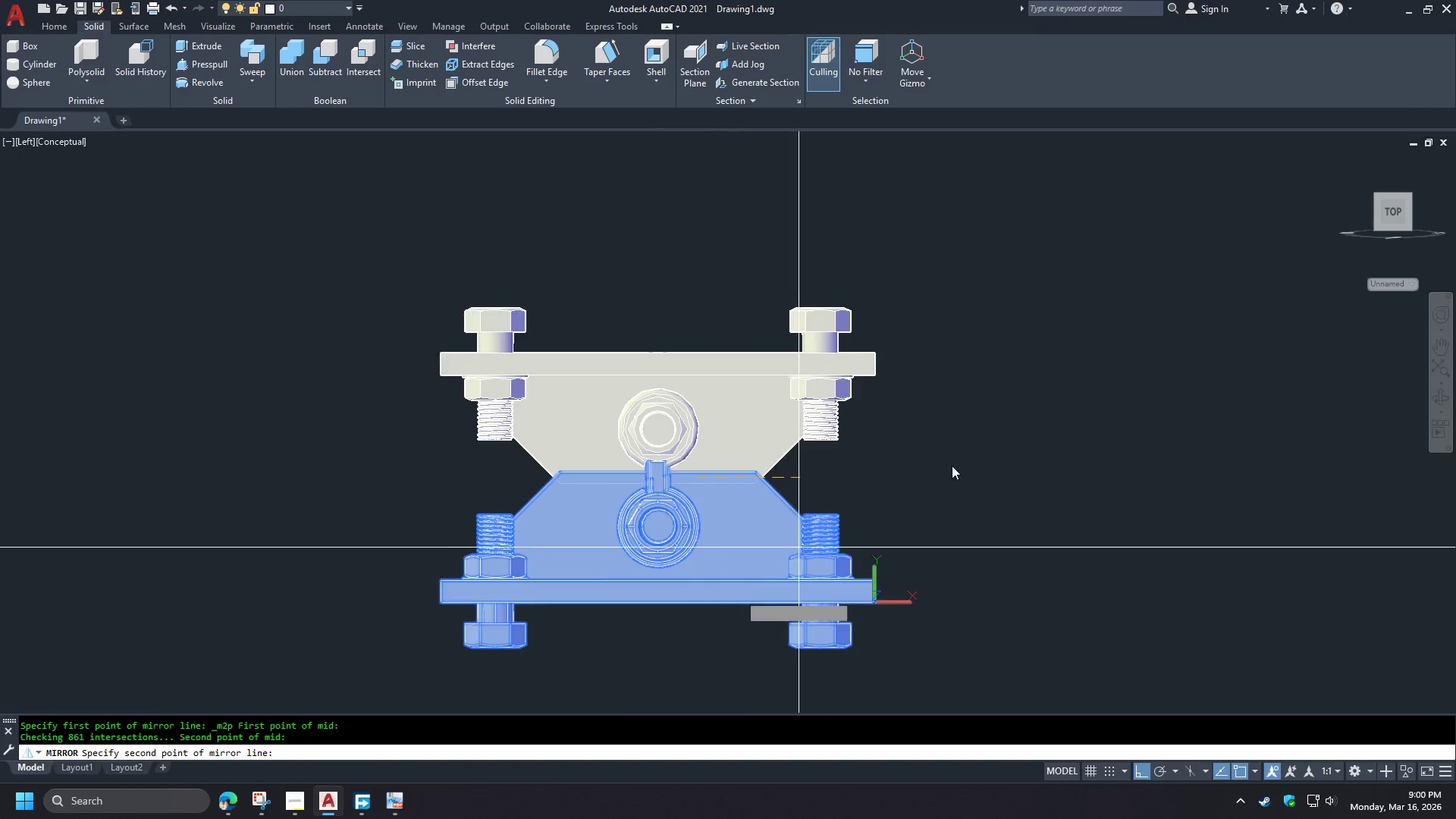 
left_click([1021, 480])
 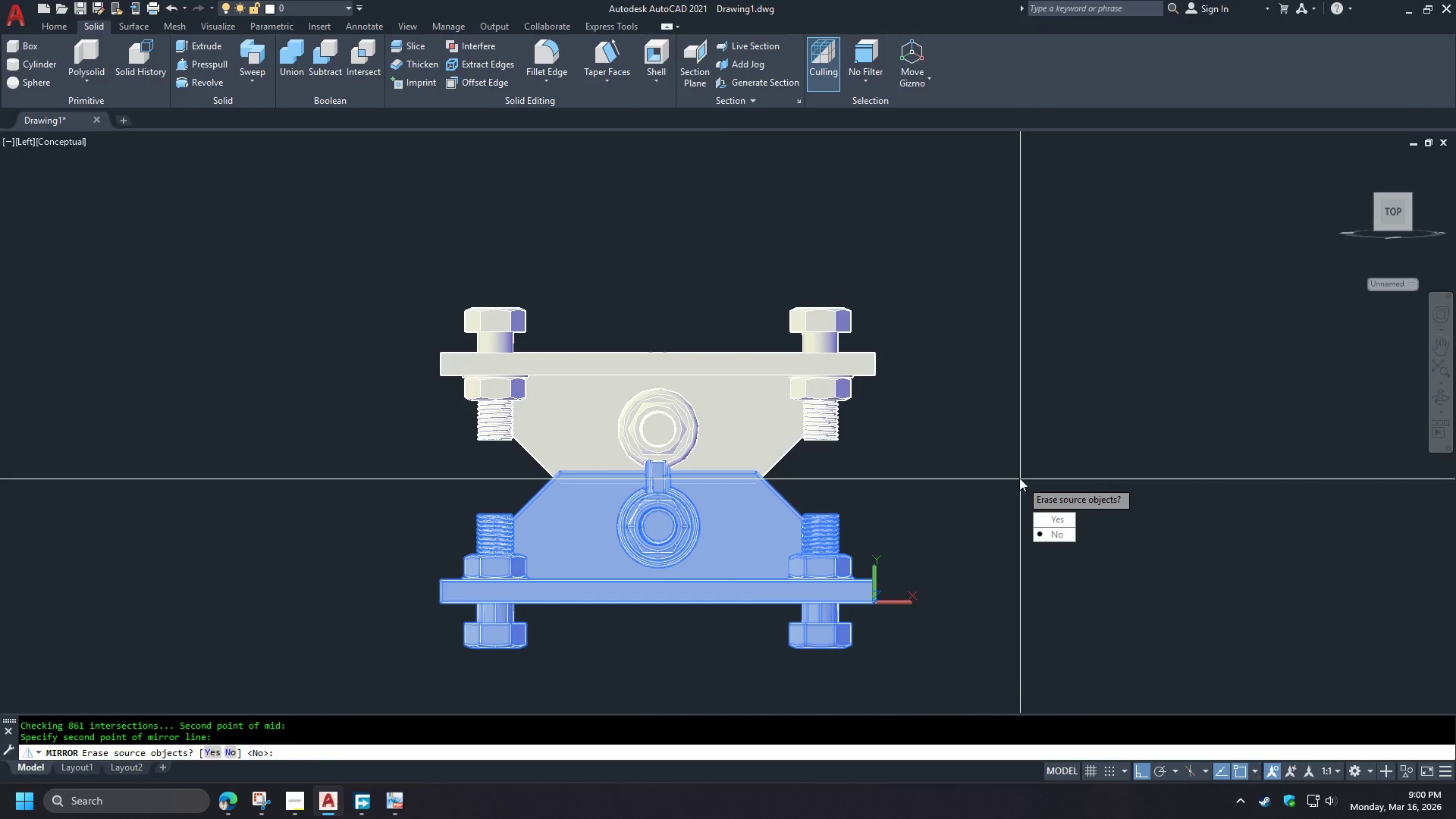 
key(Y)
 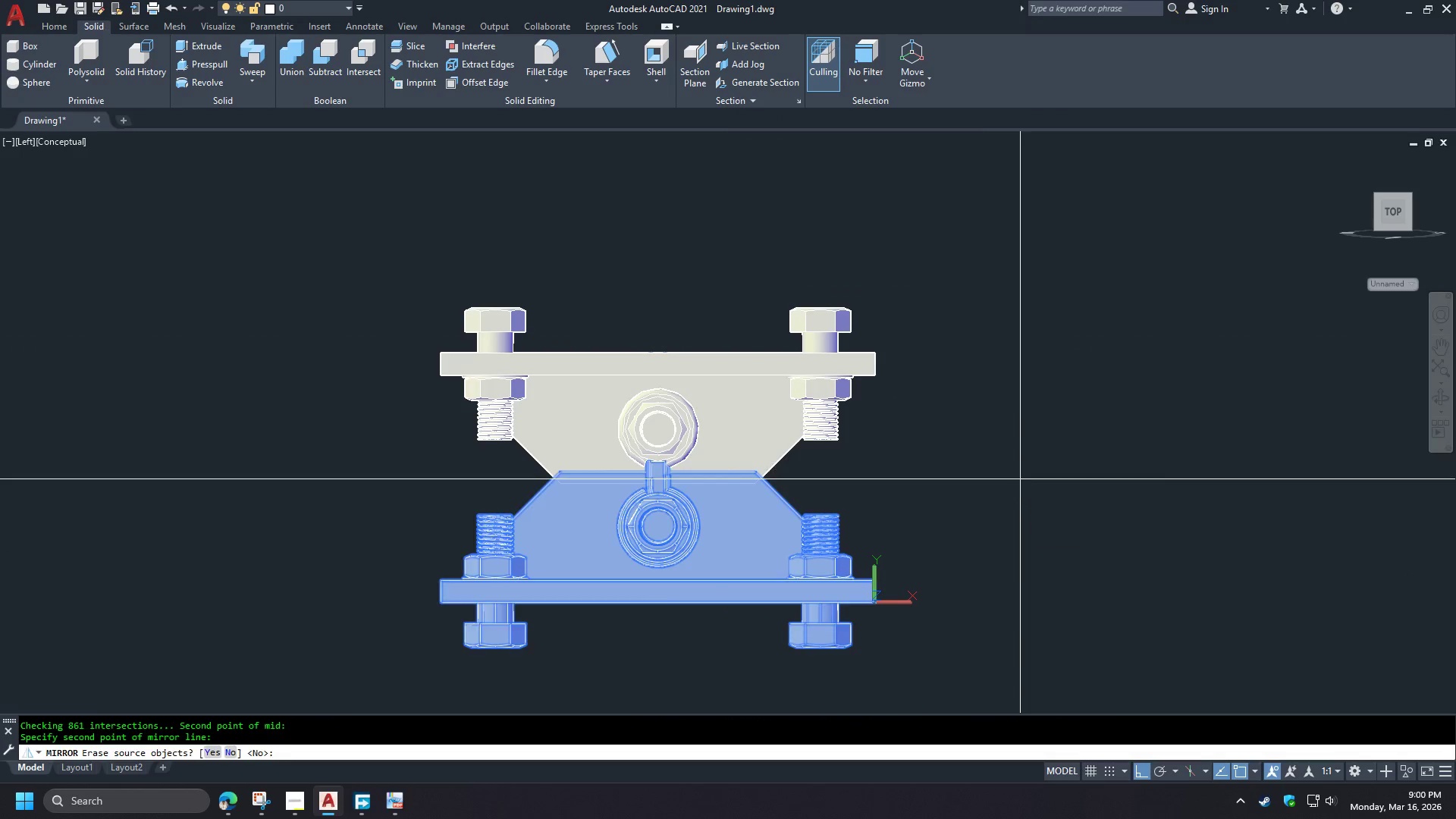 
key(Space)
 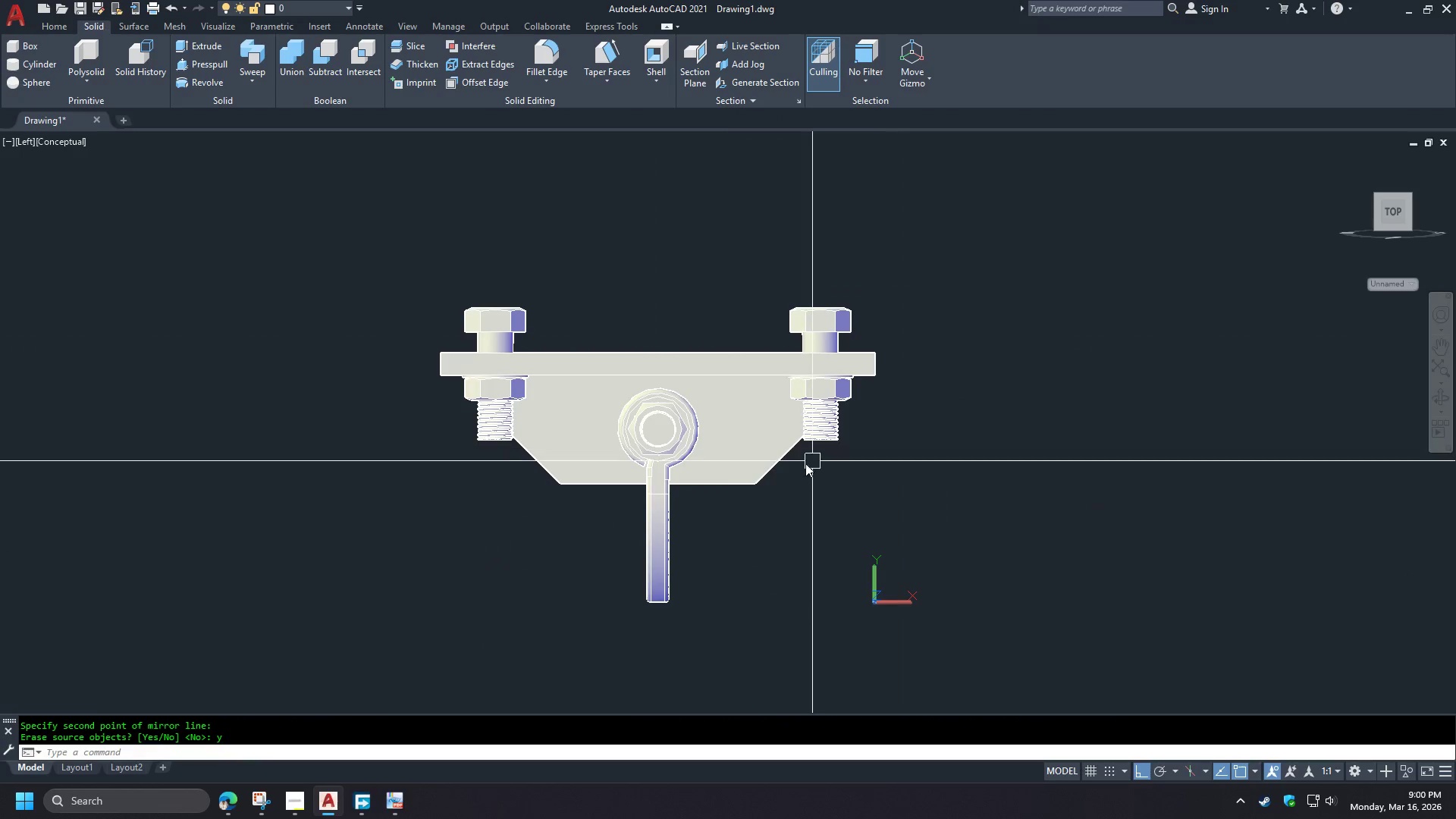 
hold_key(key=ShiftLeft, duration=1.5)
 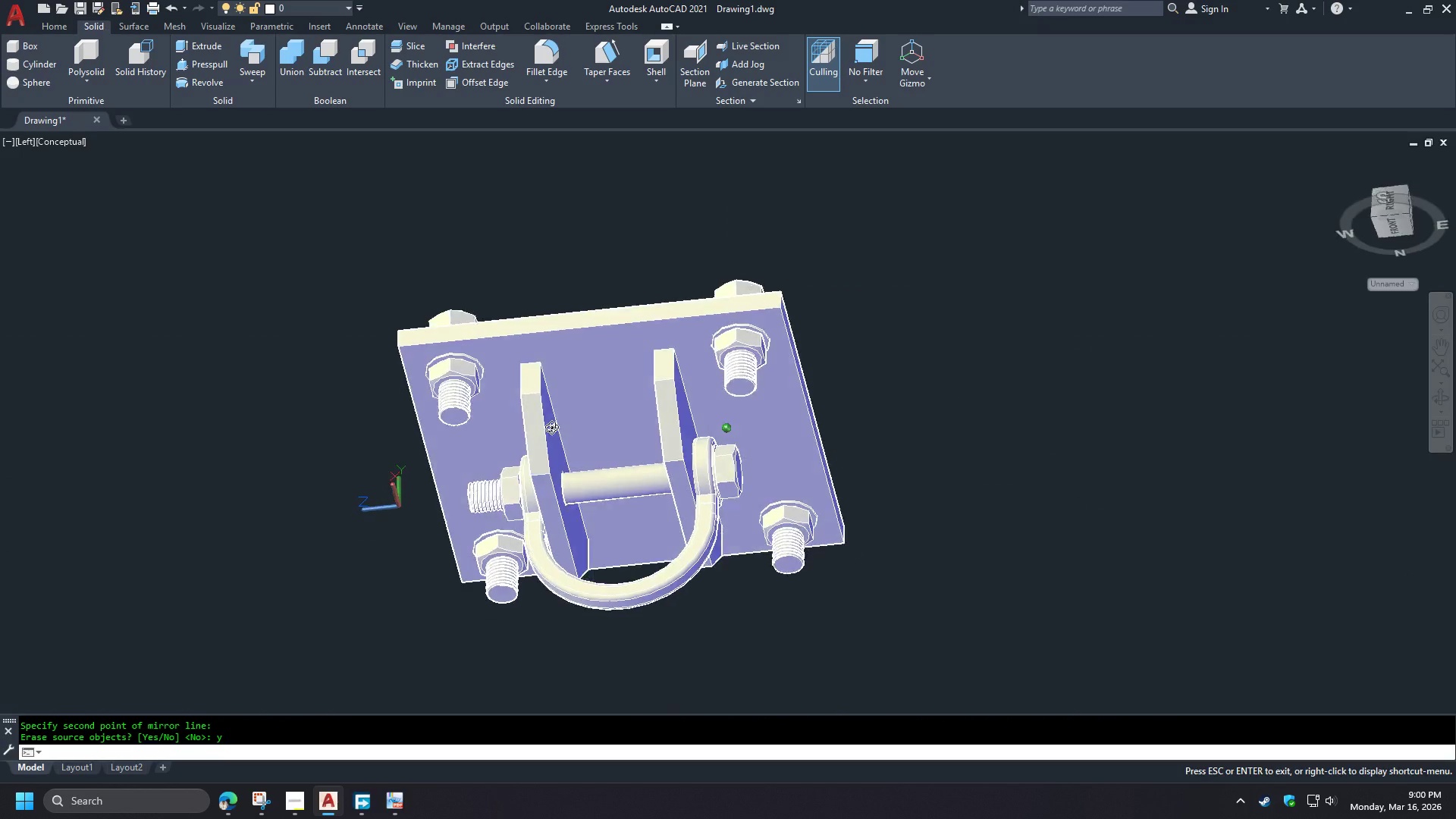 
scroll: coordinate [718, 478], scroll_direction: none, amount: 0.0
 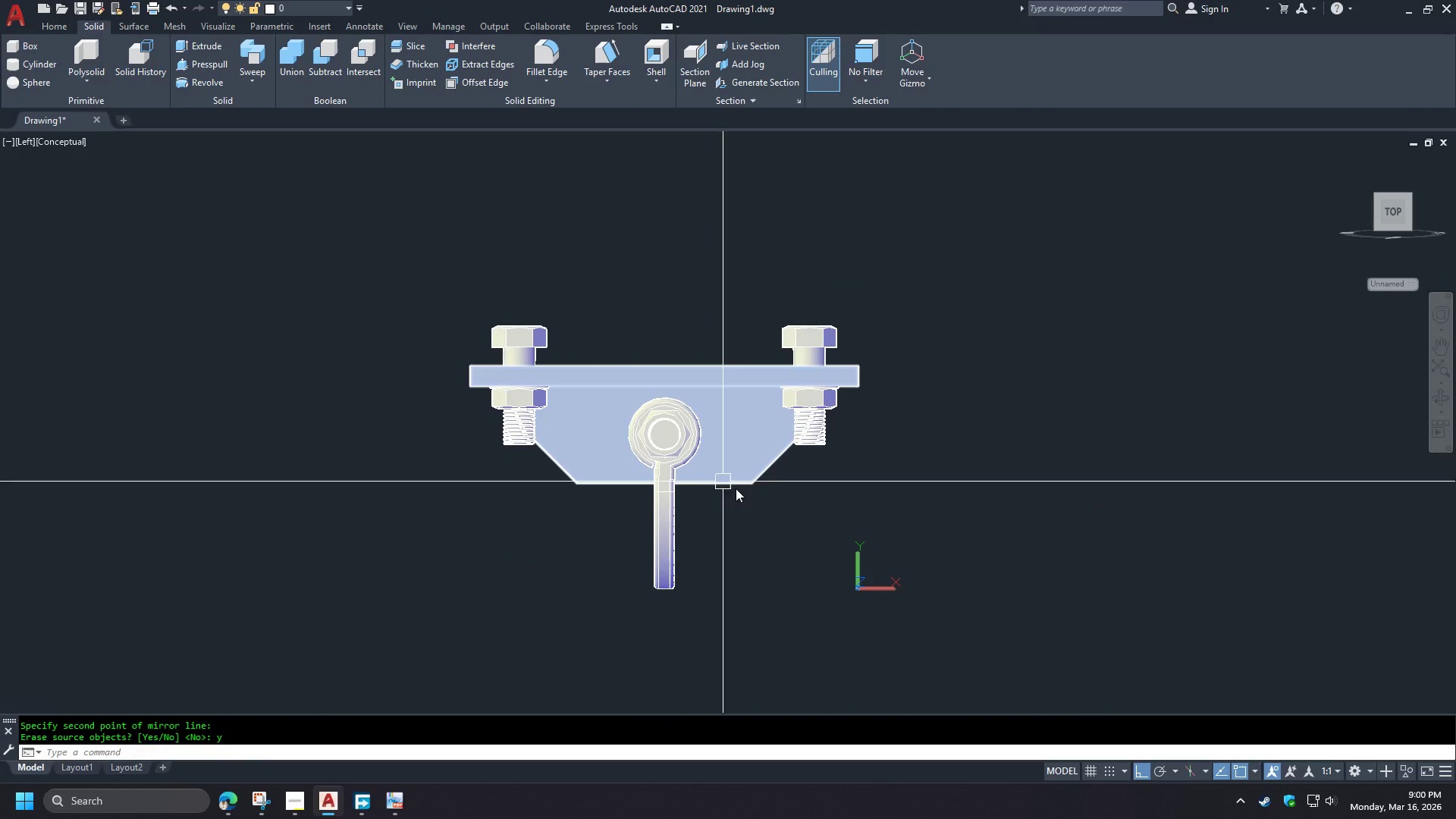 
hold_key(key=ShiftLeft, duration=1.5)
 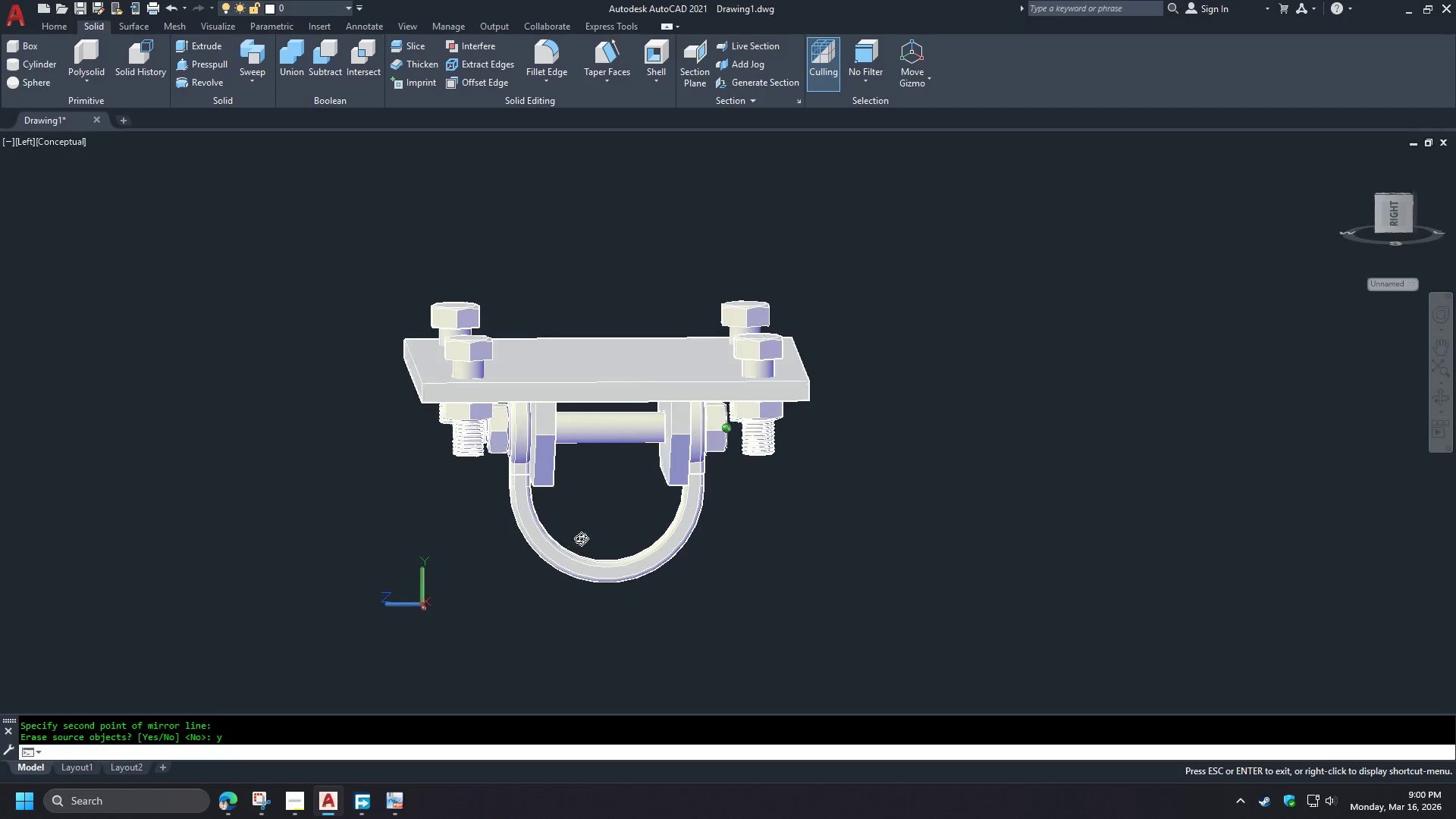 
hold_key(key=ShiftLeft, duration=1.26)
 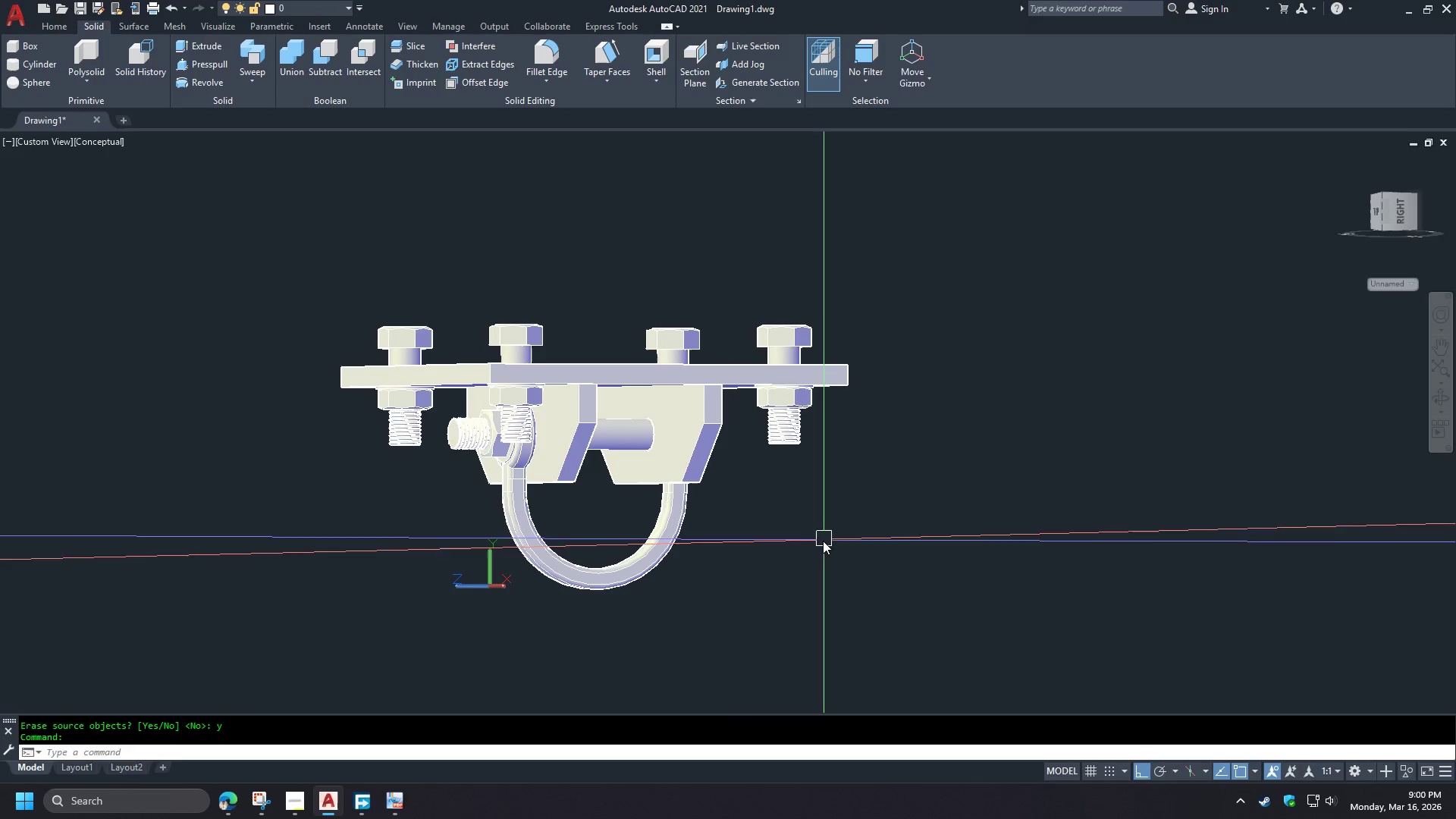 
hold_key(key=ShiftLeft, duration=1.5)
 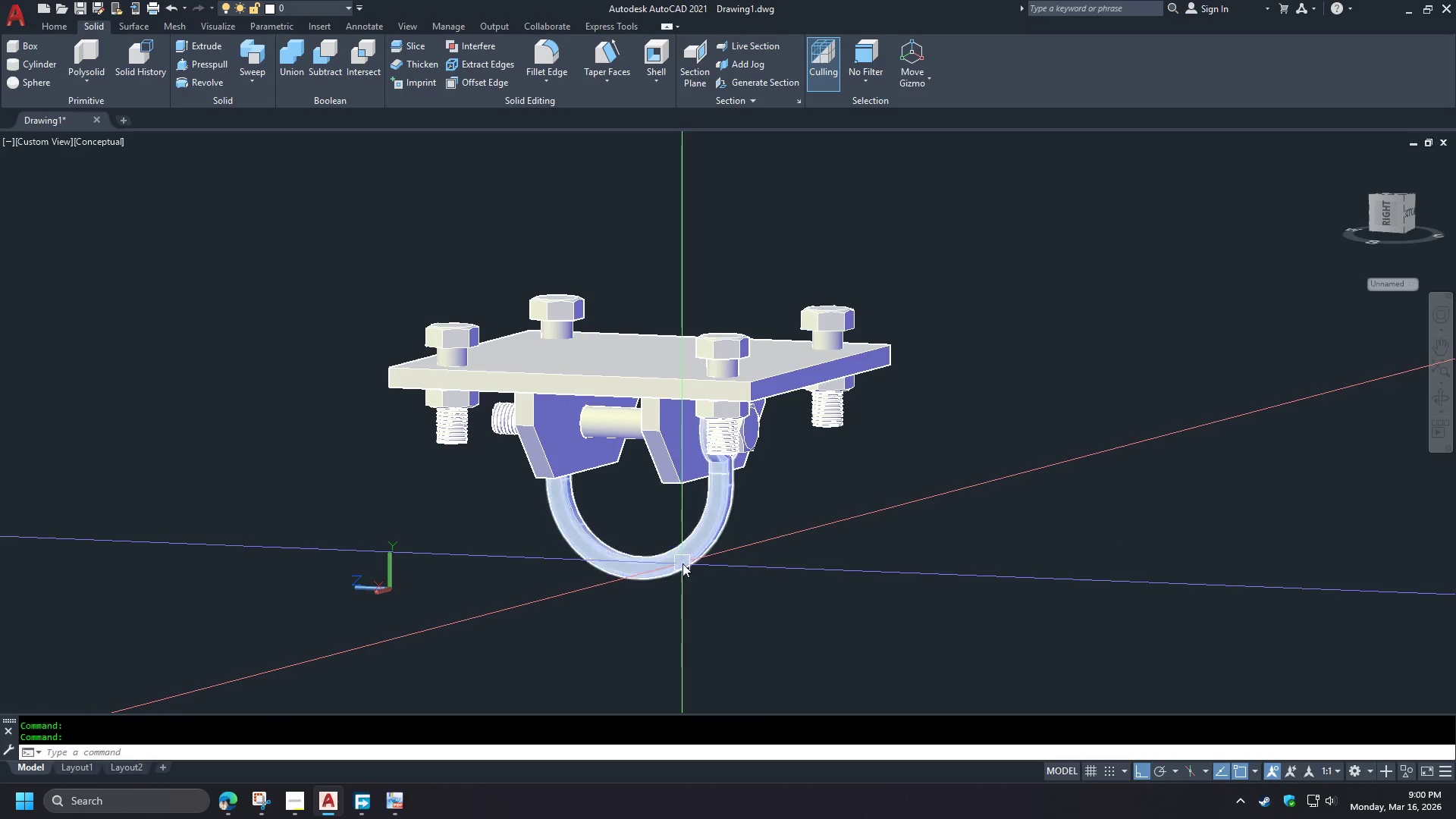 
hold_key(key=ShiftLeft, duration=0.47)
 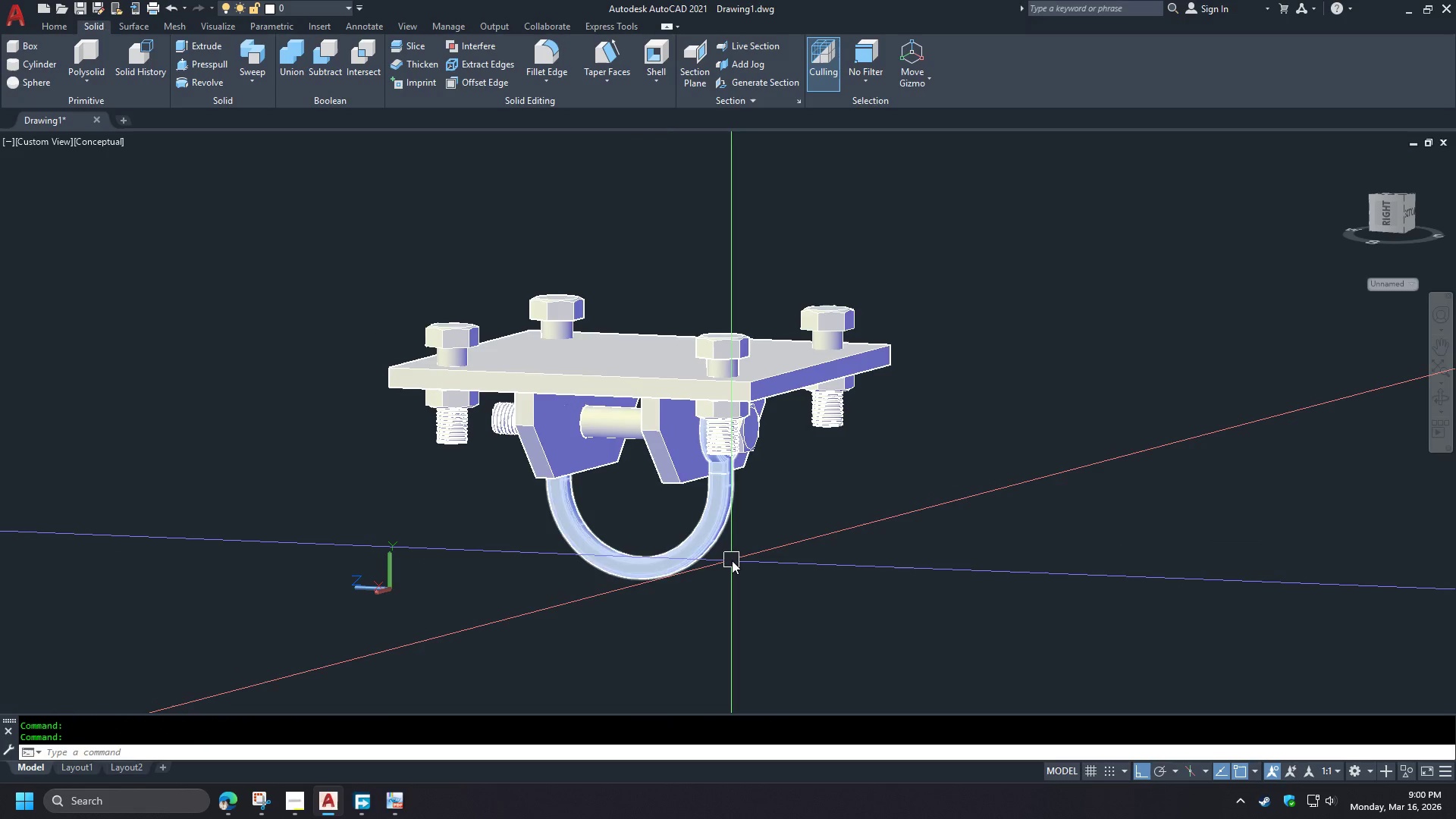 
hold_key(key=ShiftLeft, duration=10.73)
left_click([463, 333])
 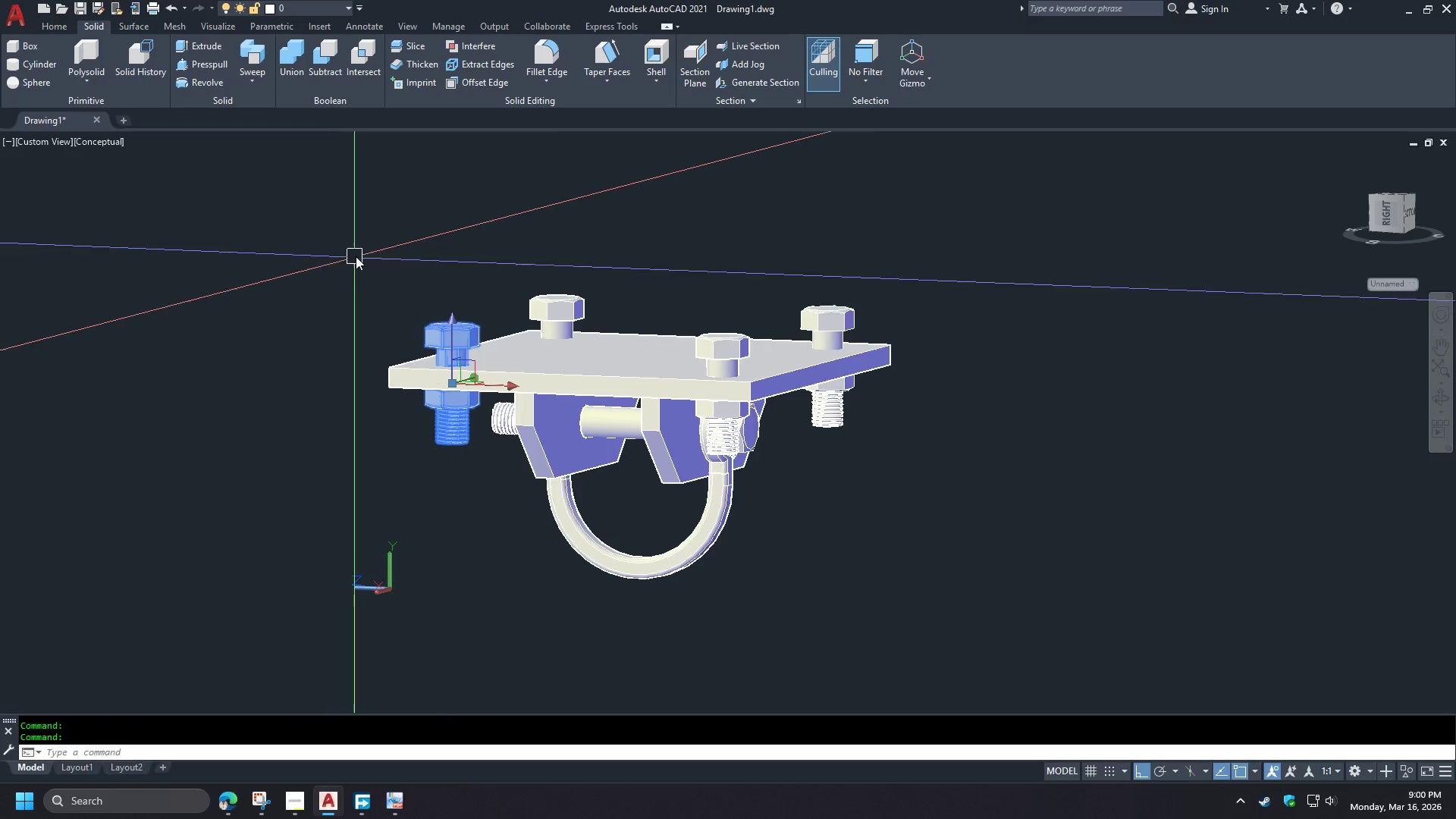 
scroll: coordinate [466, 262], scroll_direction: up, amount: 1.0
 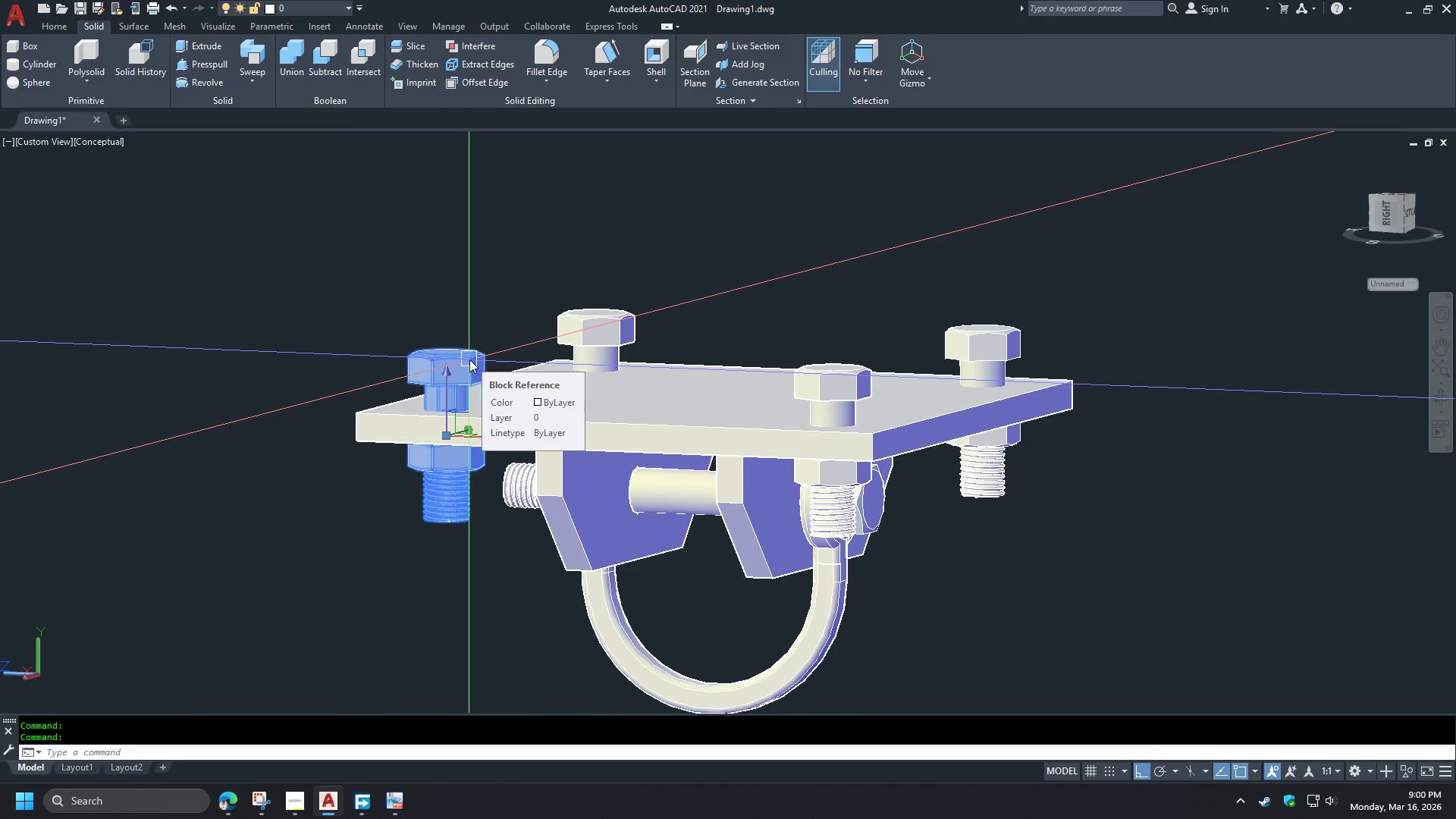 
hold_key(key=ShiftLeft, duration=1.08)
 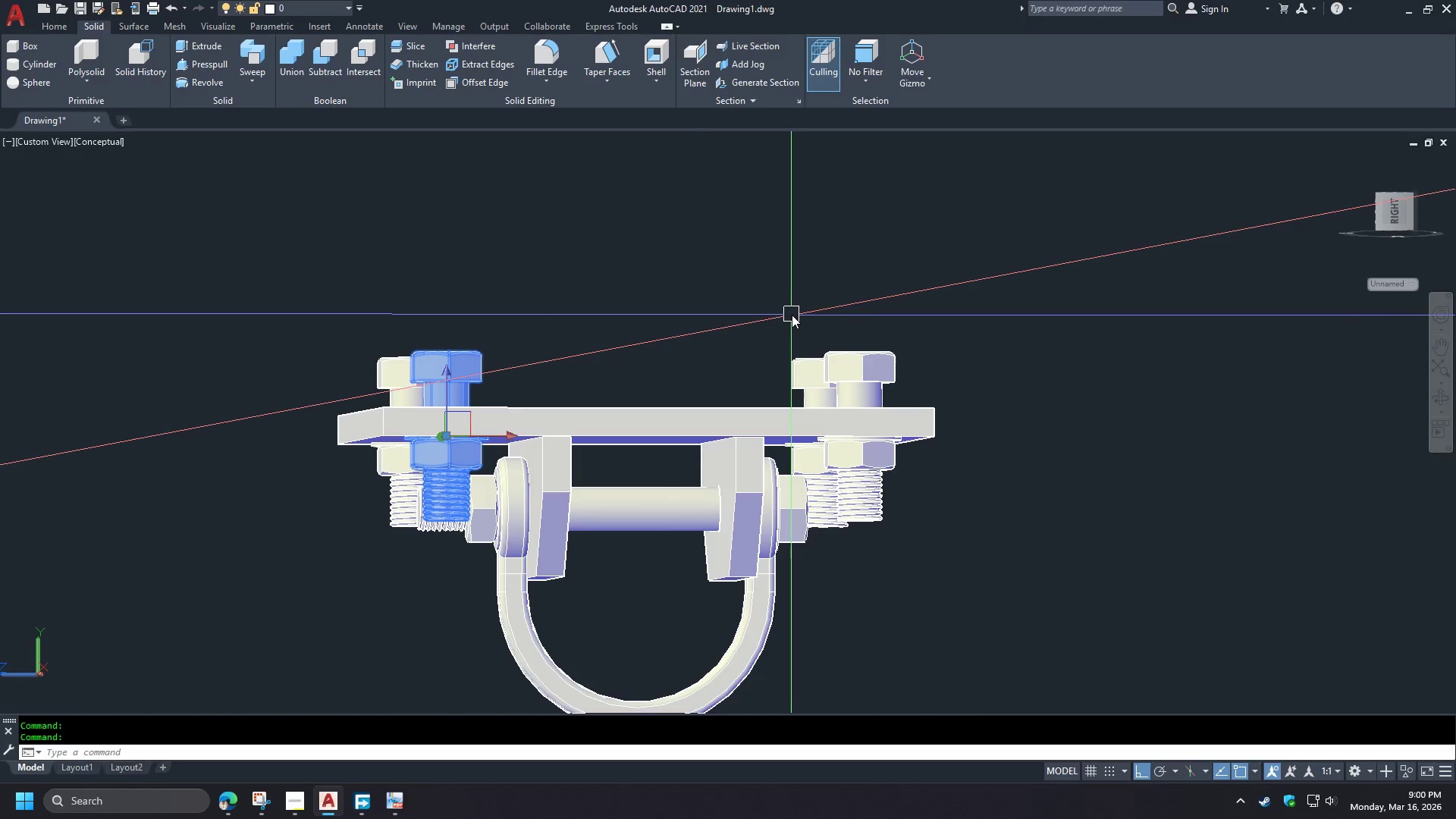 
key(Escape)
 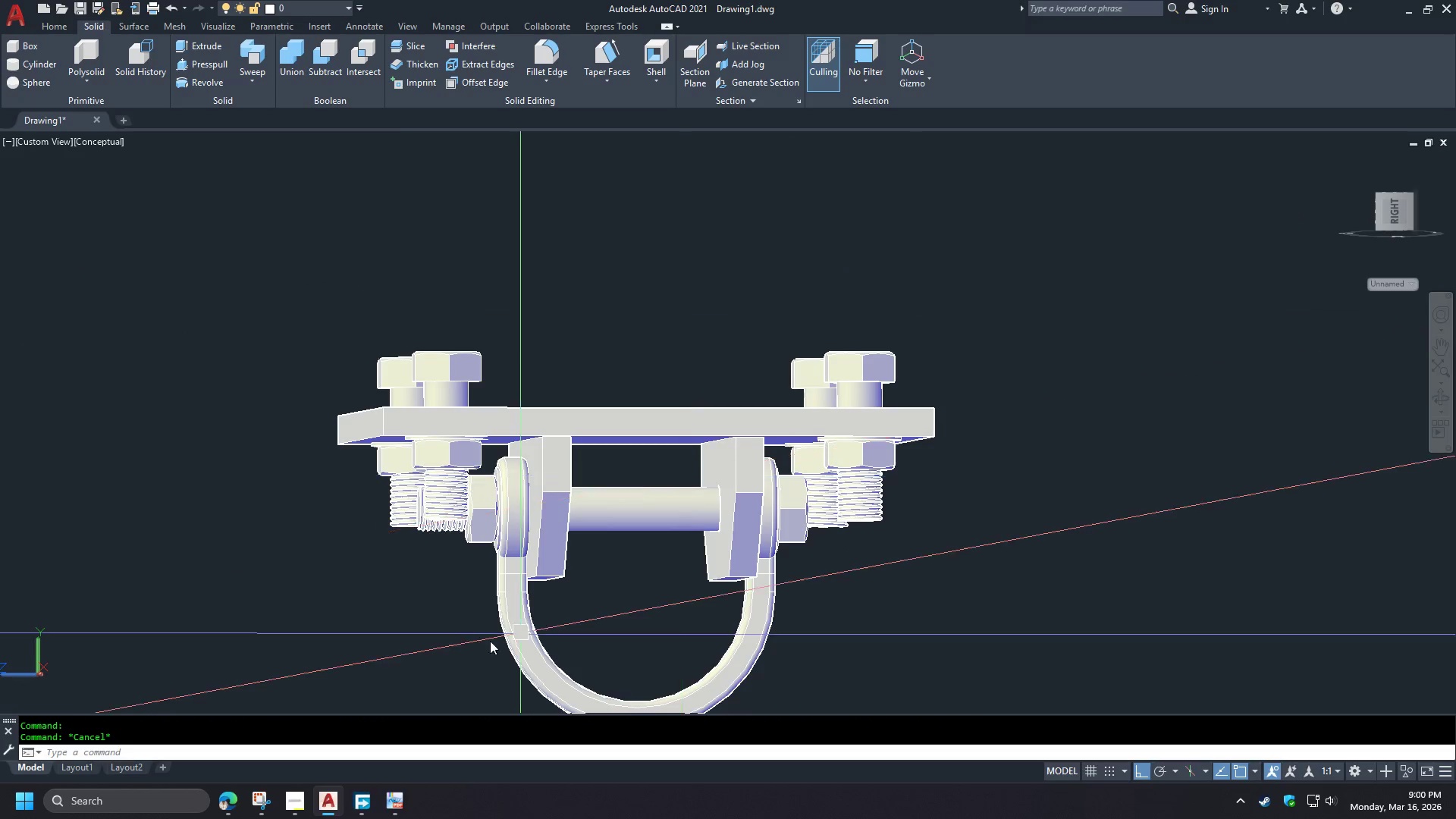 
left_click([228, 810])
 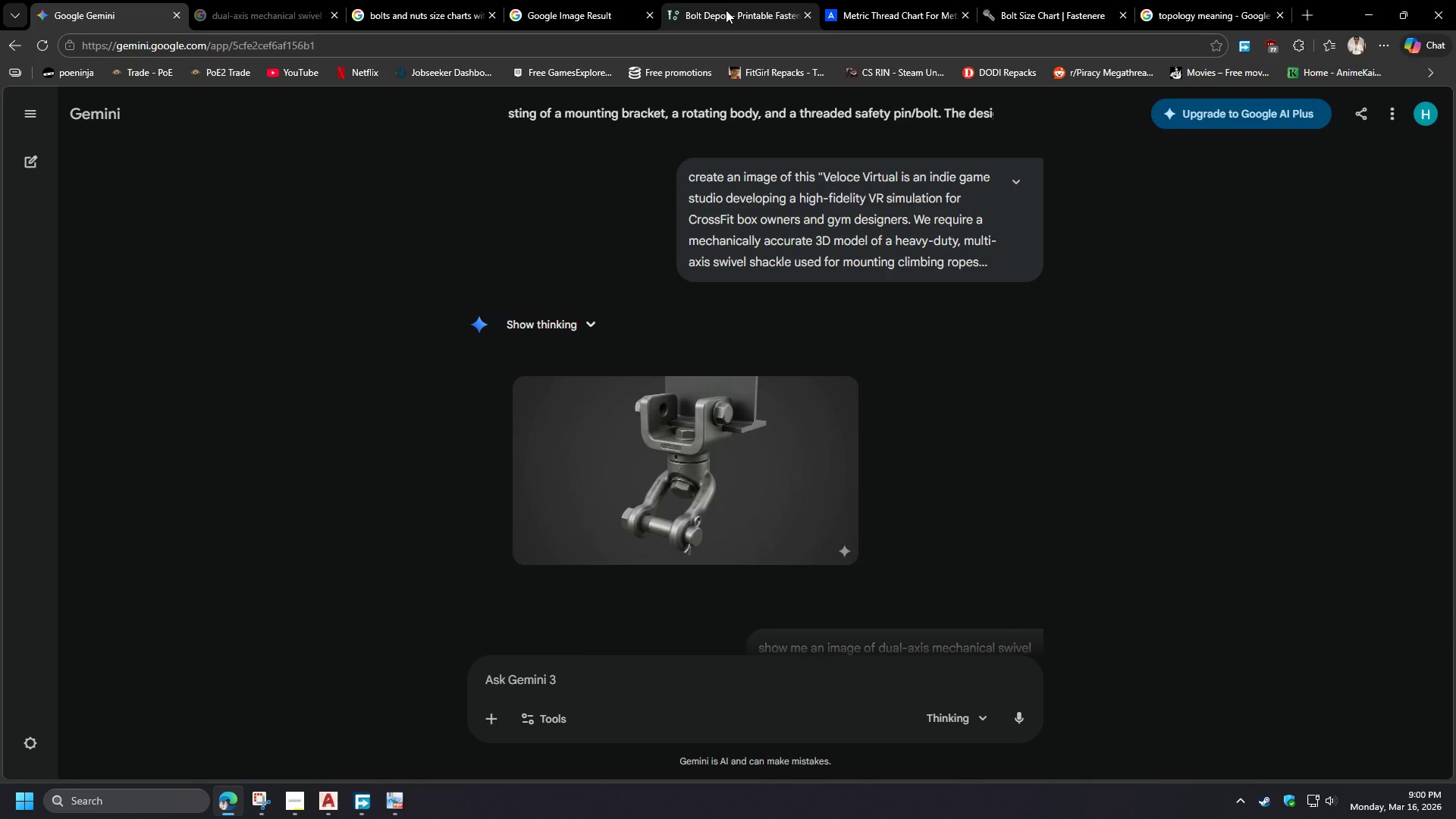 
mouse_move([1041, 16])
 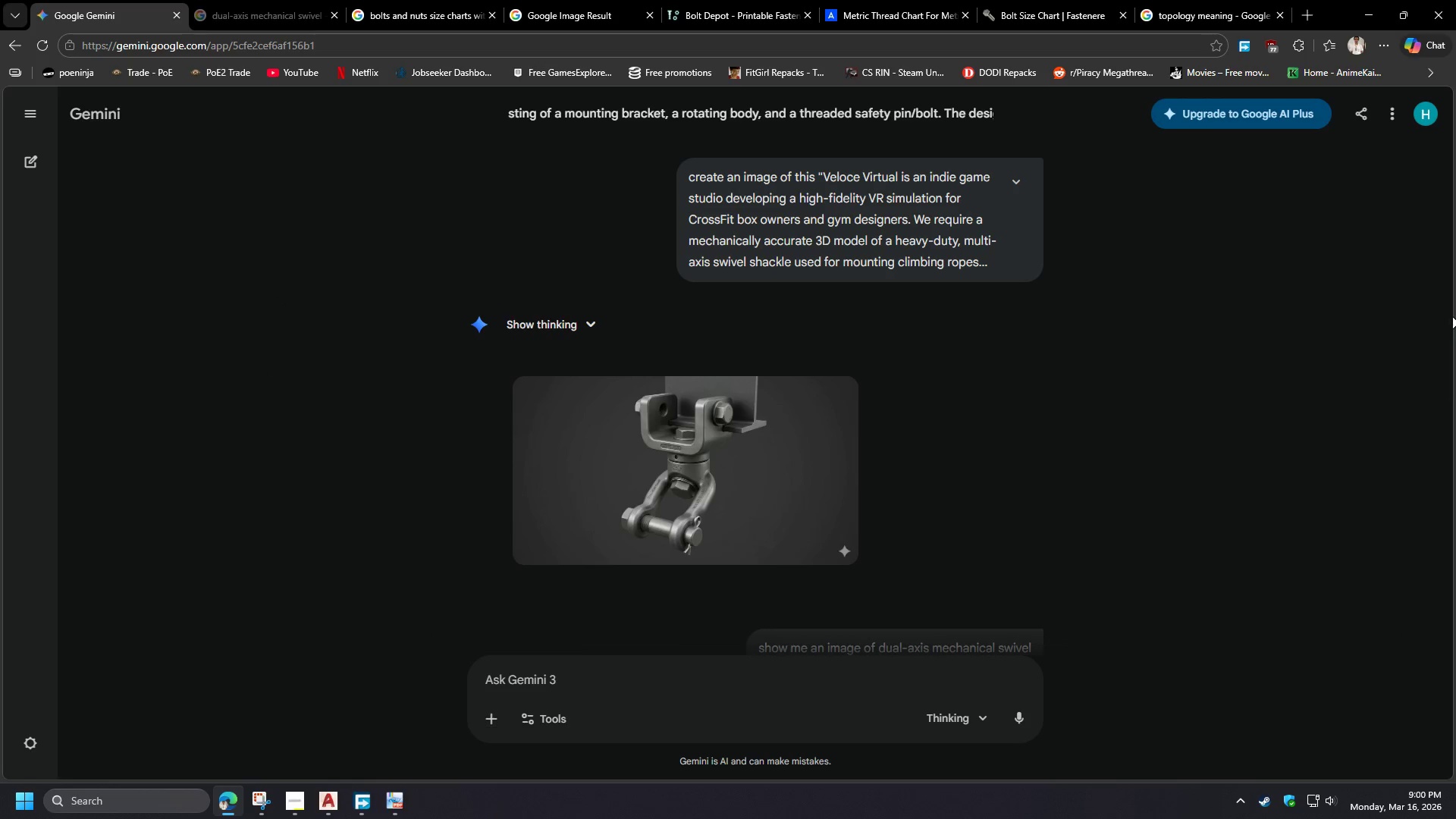 
left_click_drag(start_coordinate=[1451, 315], to_coordinate=[1444, 284])
 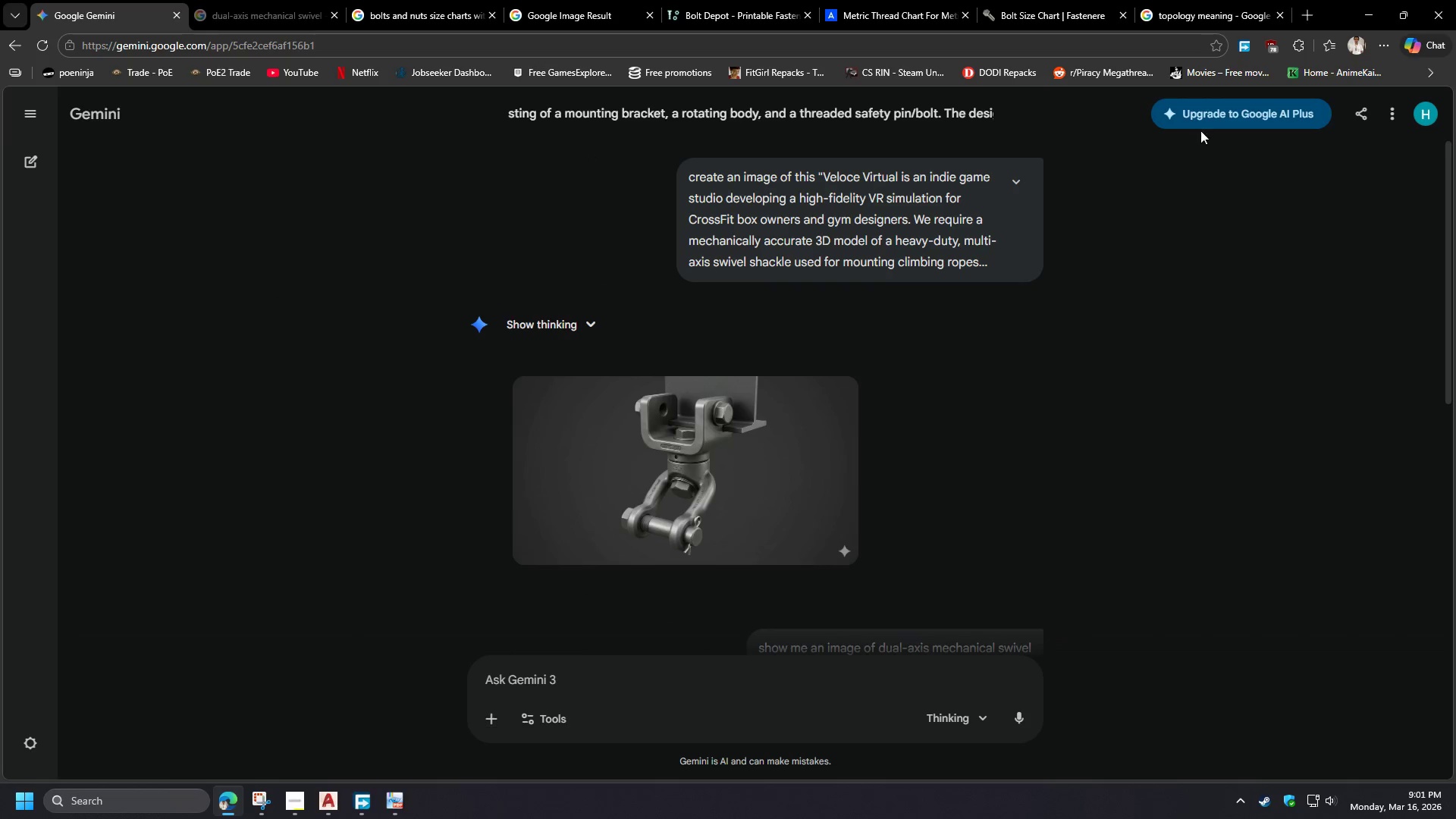 
left_click([1369, 0])
 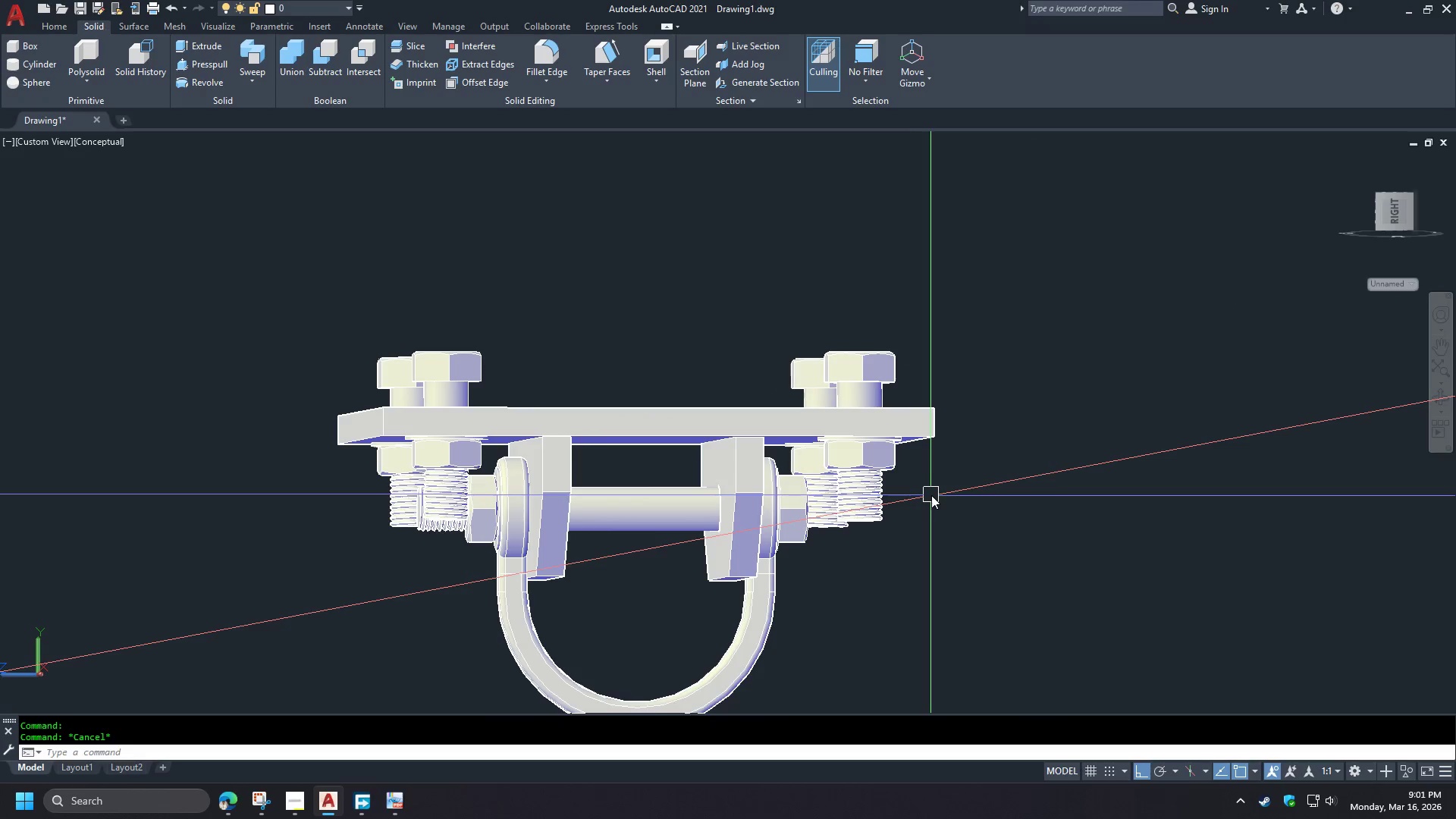 
hold_key(key=ShiftLeft, duration=1.34)
 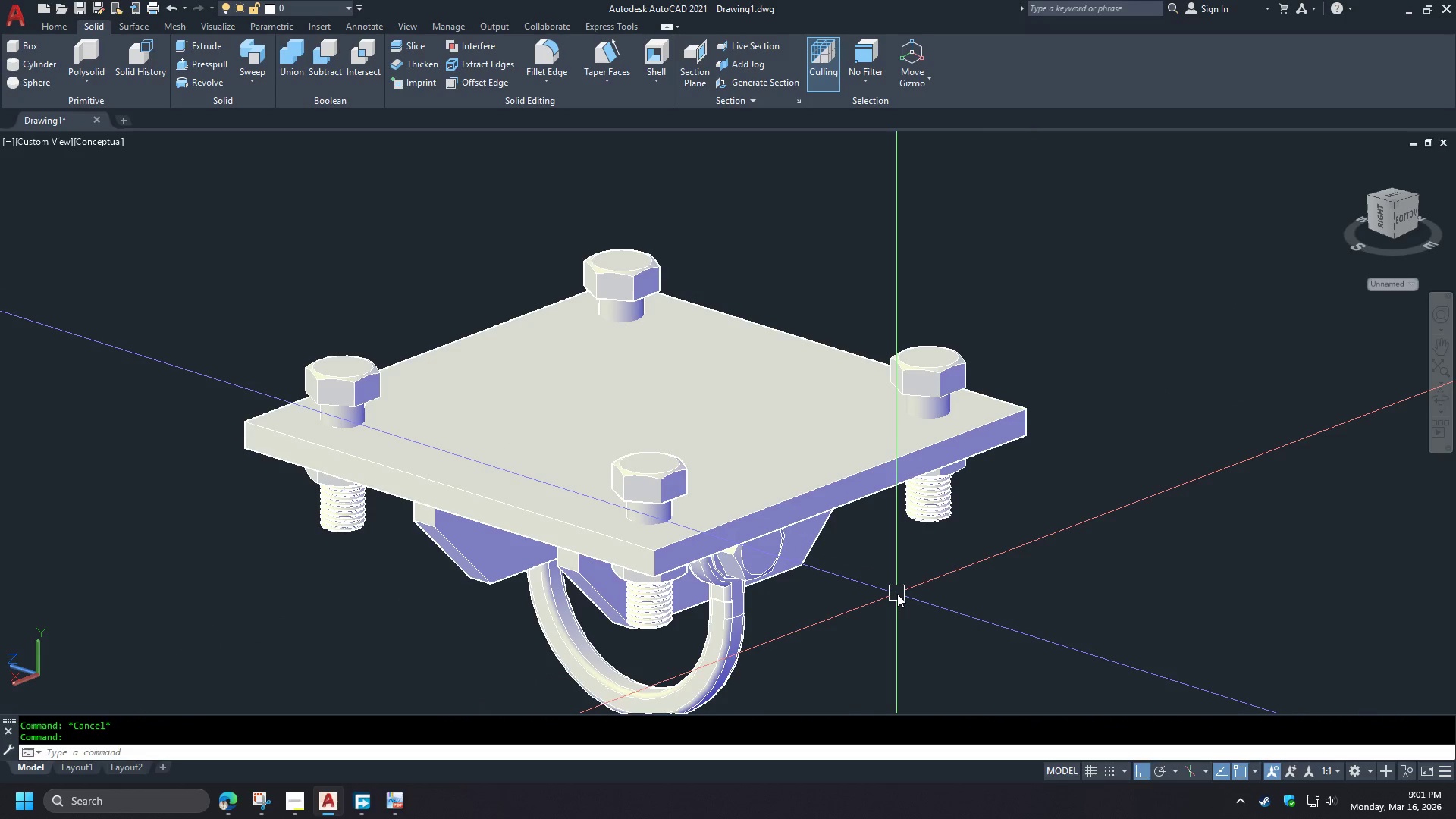 
type(-v fr )
 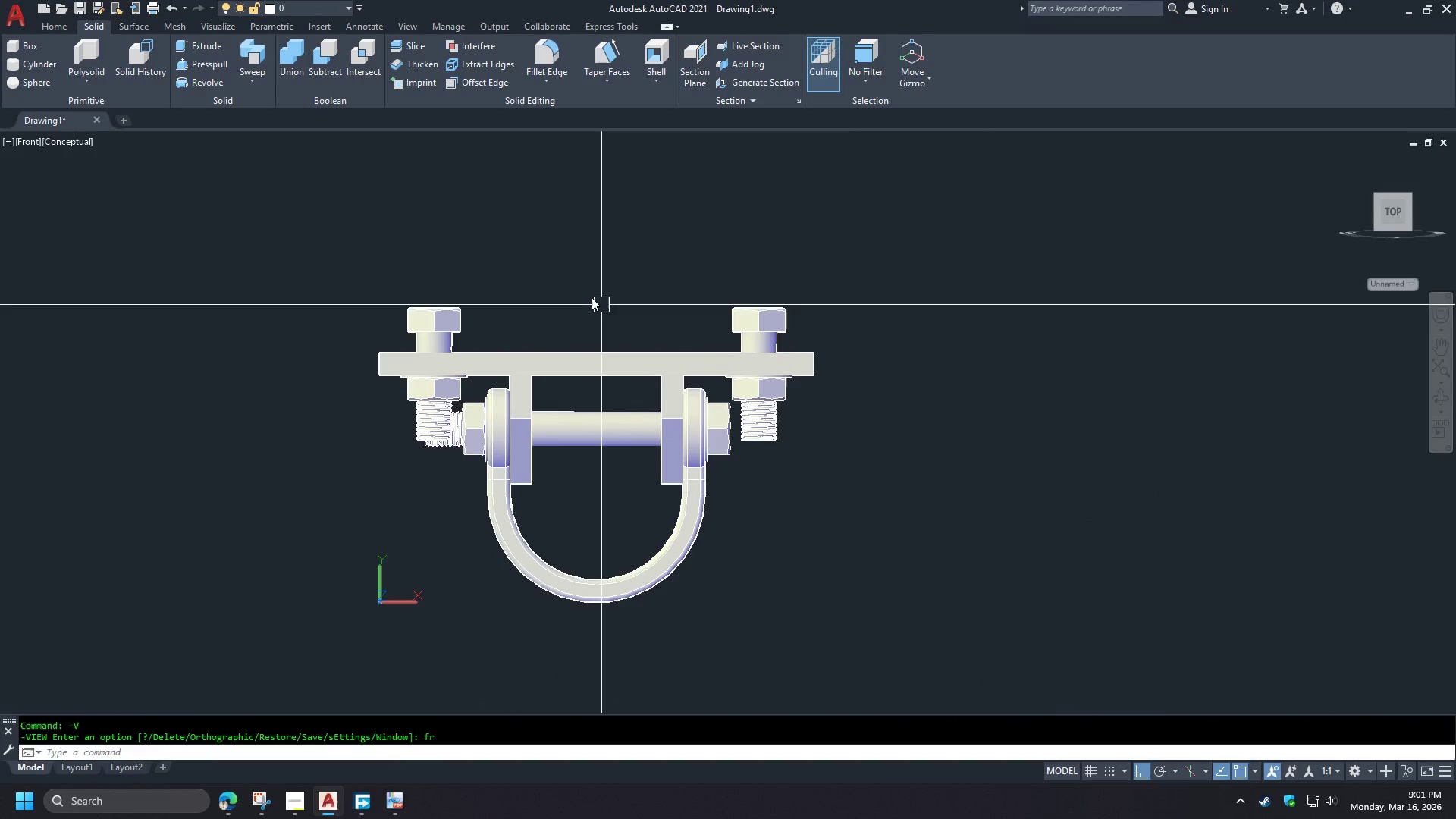 
type(rec )
 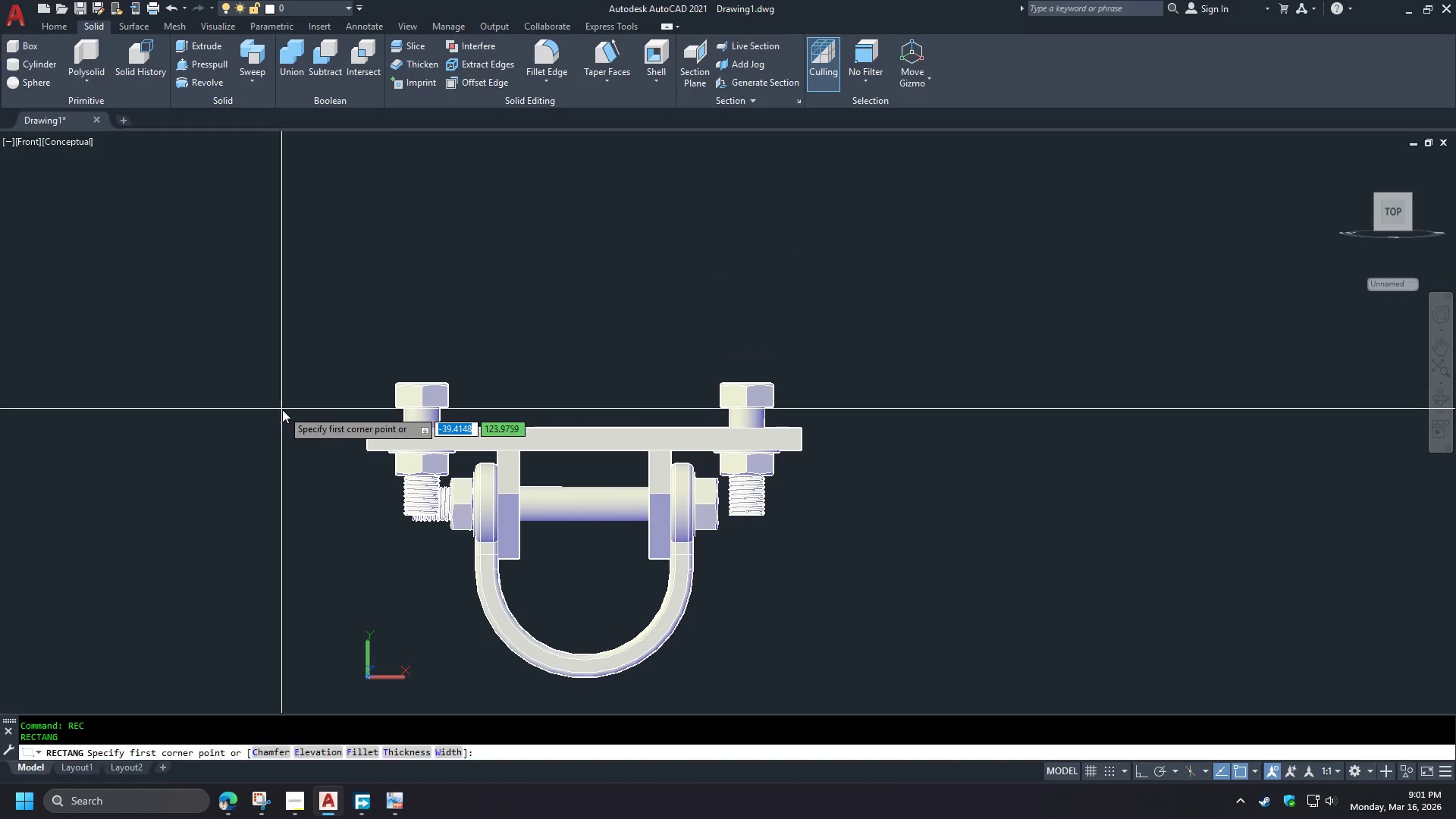 
left_click([291, 410])
 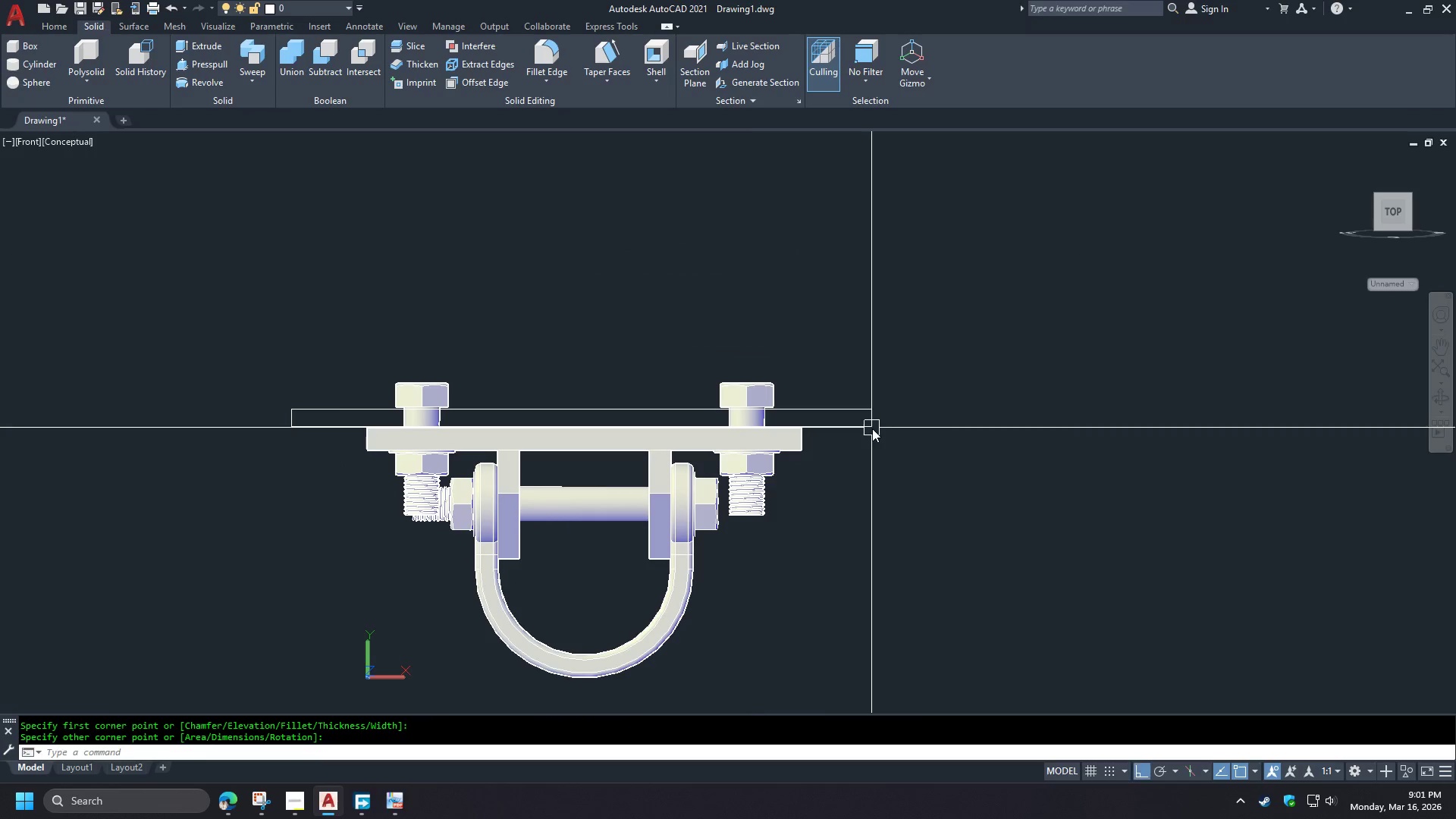 
key(Space)
 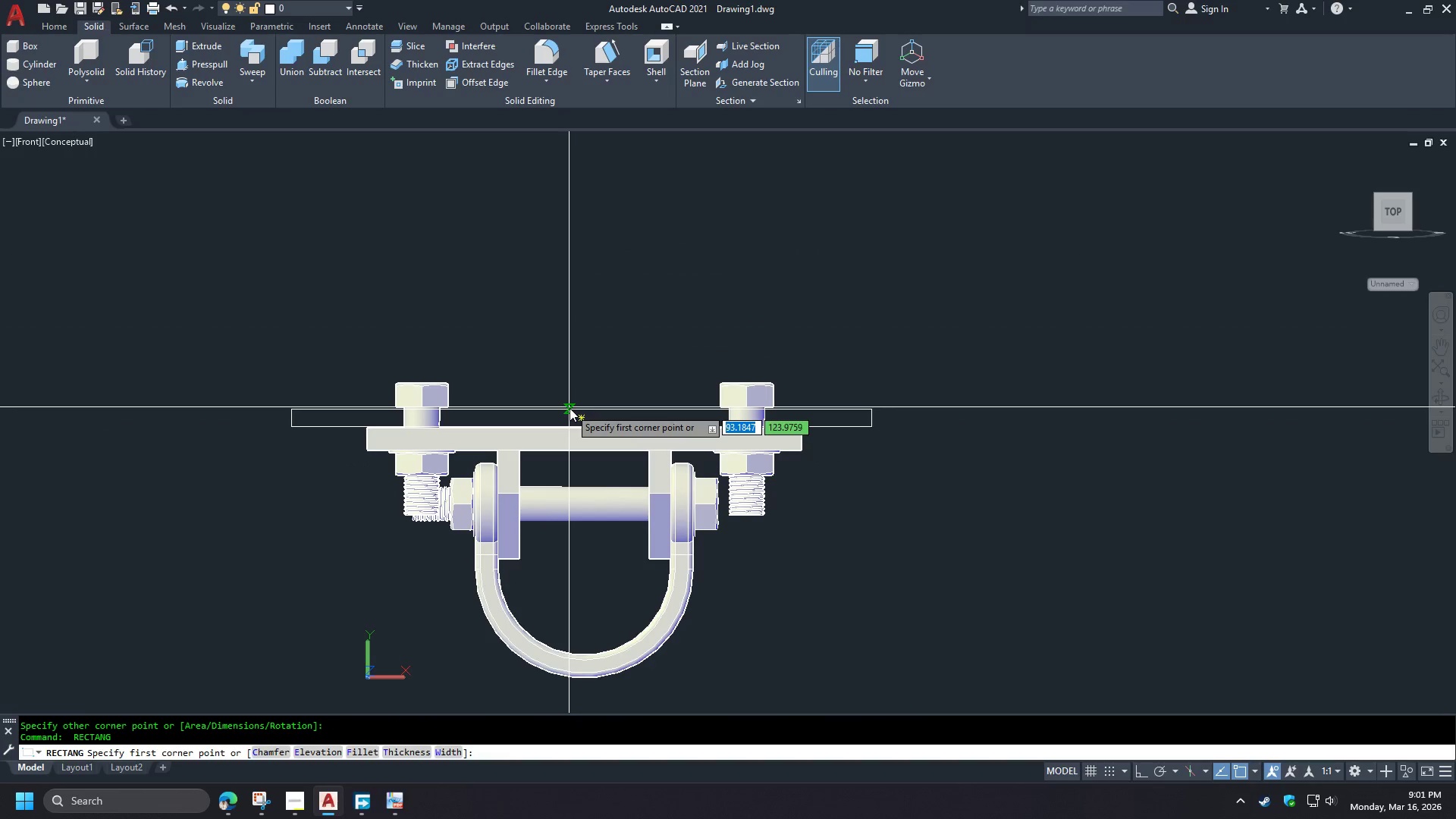 
left_click_drag(start_coordinate=[570, 408], to_coordinate=[579, 391])
 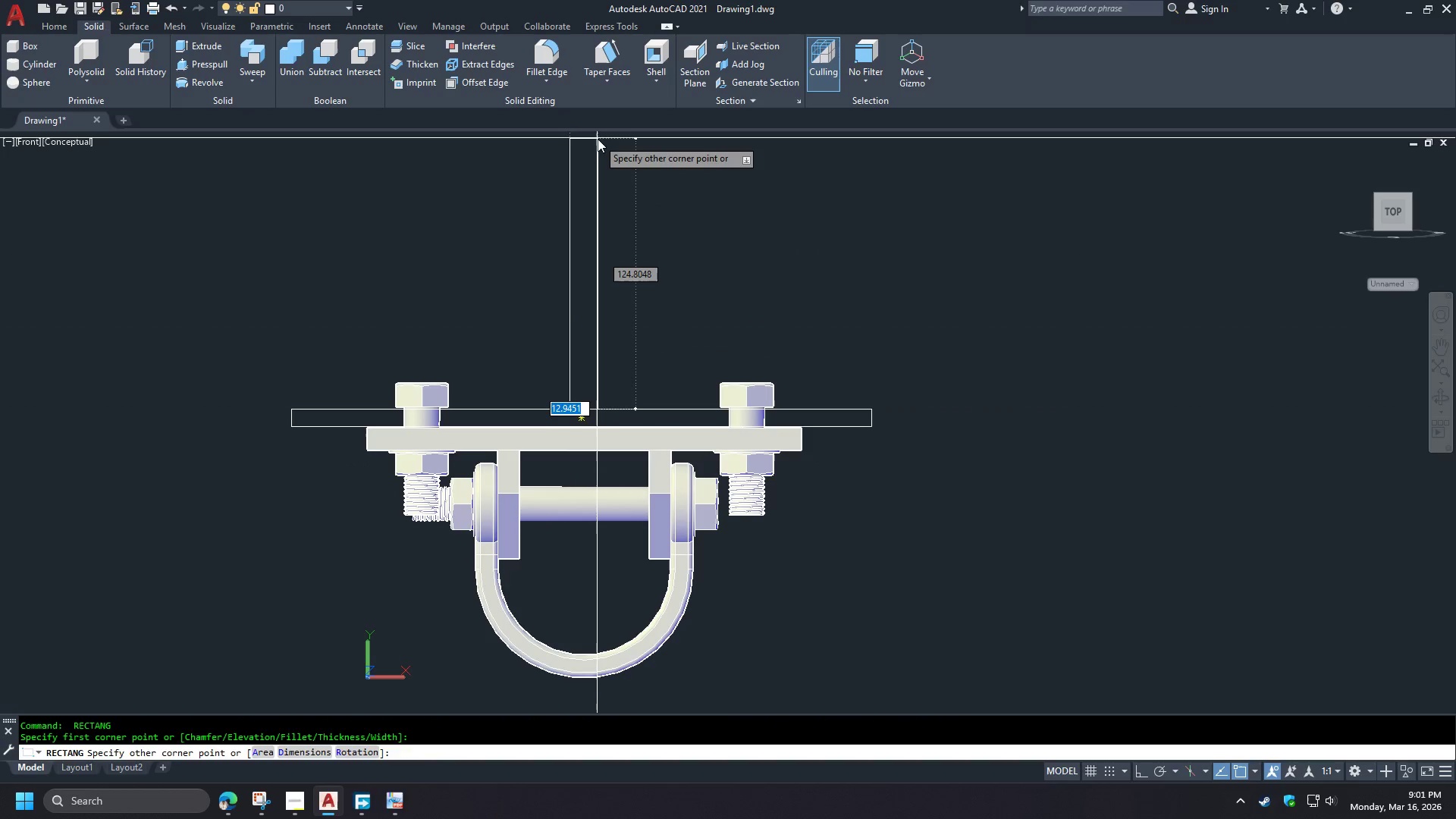 
left_click([598, 138])
 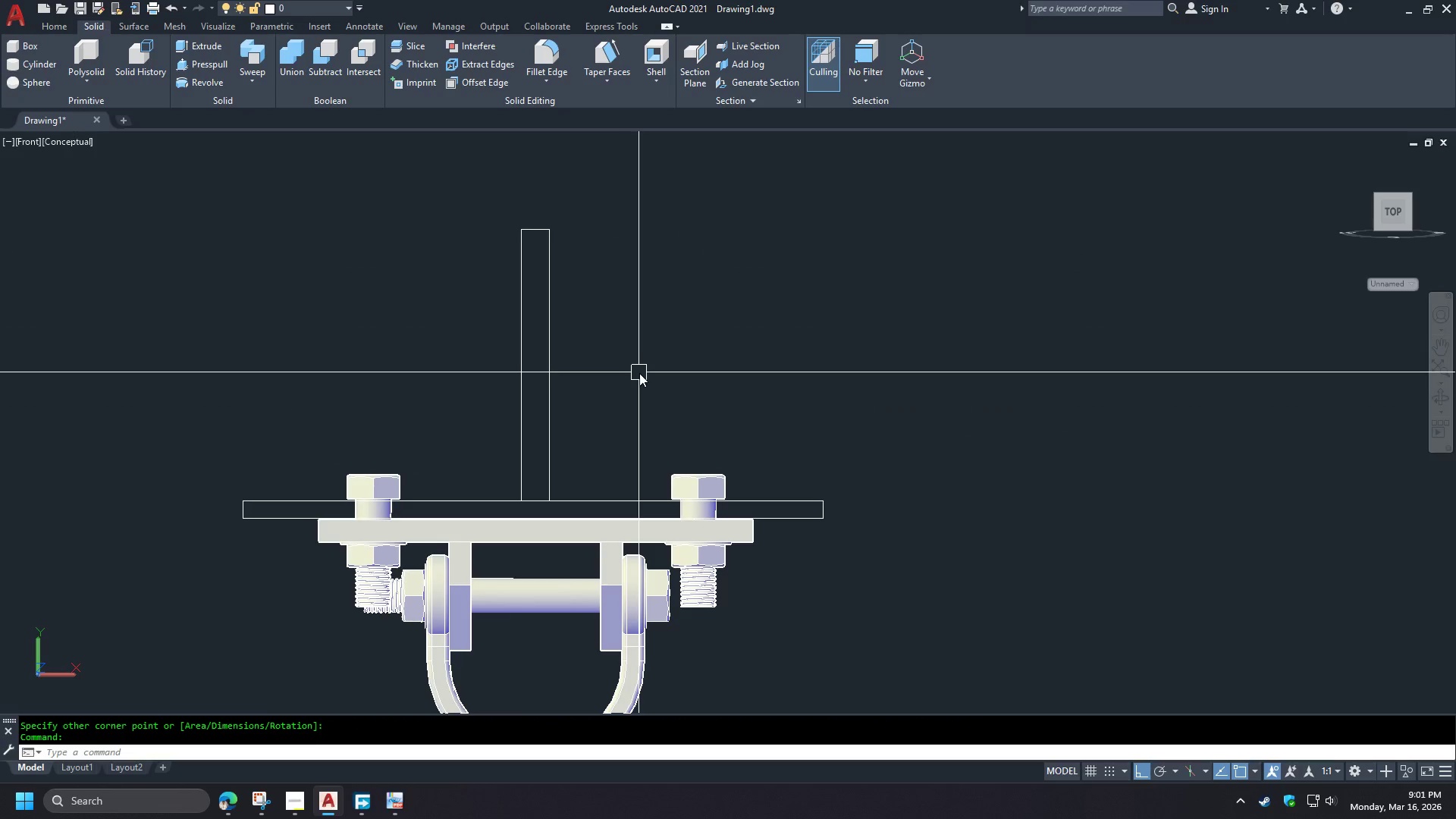 
hold_key(key=ShiftLeft, duration=1.06)
 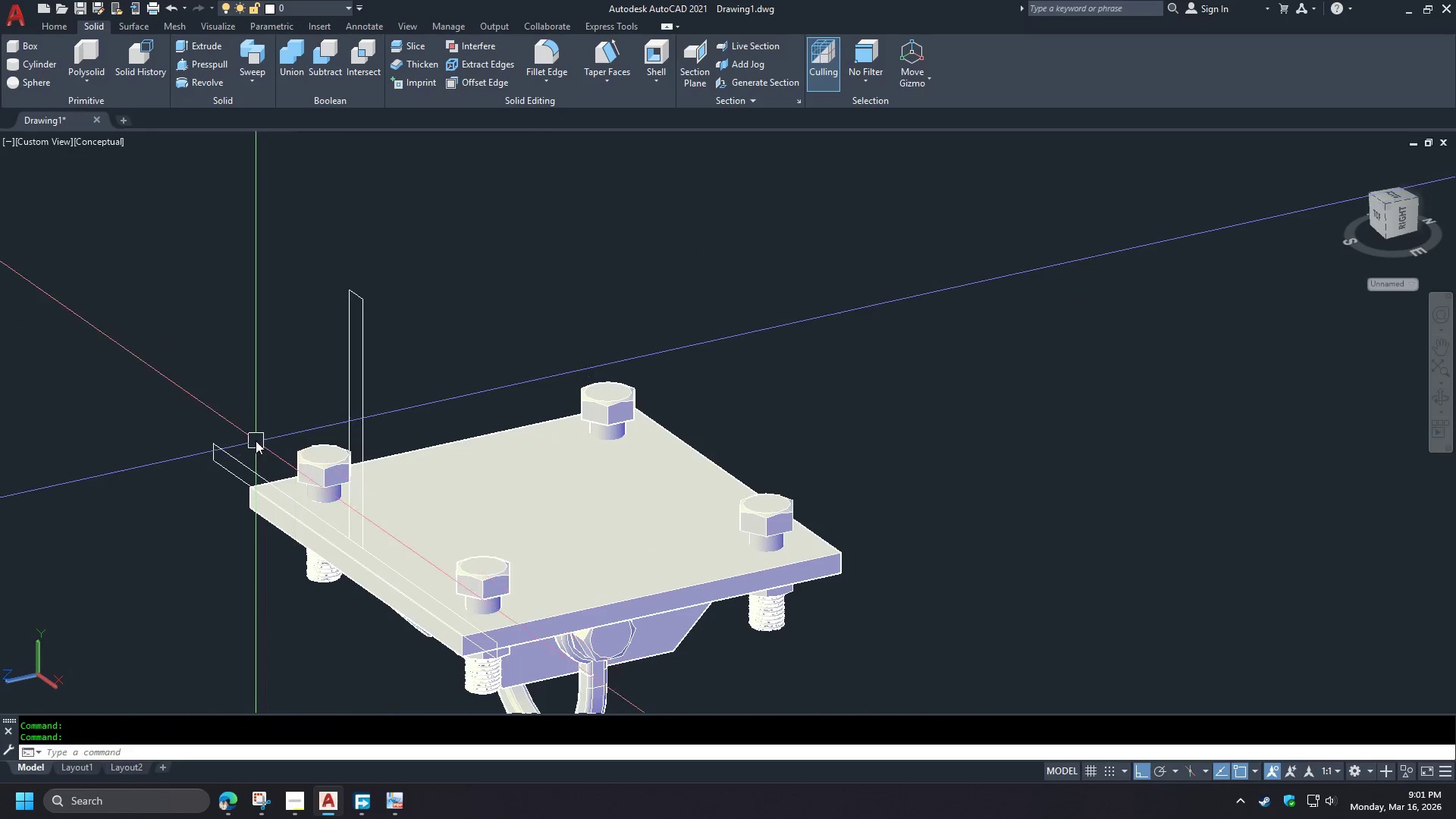 
type(ext  )
 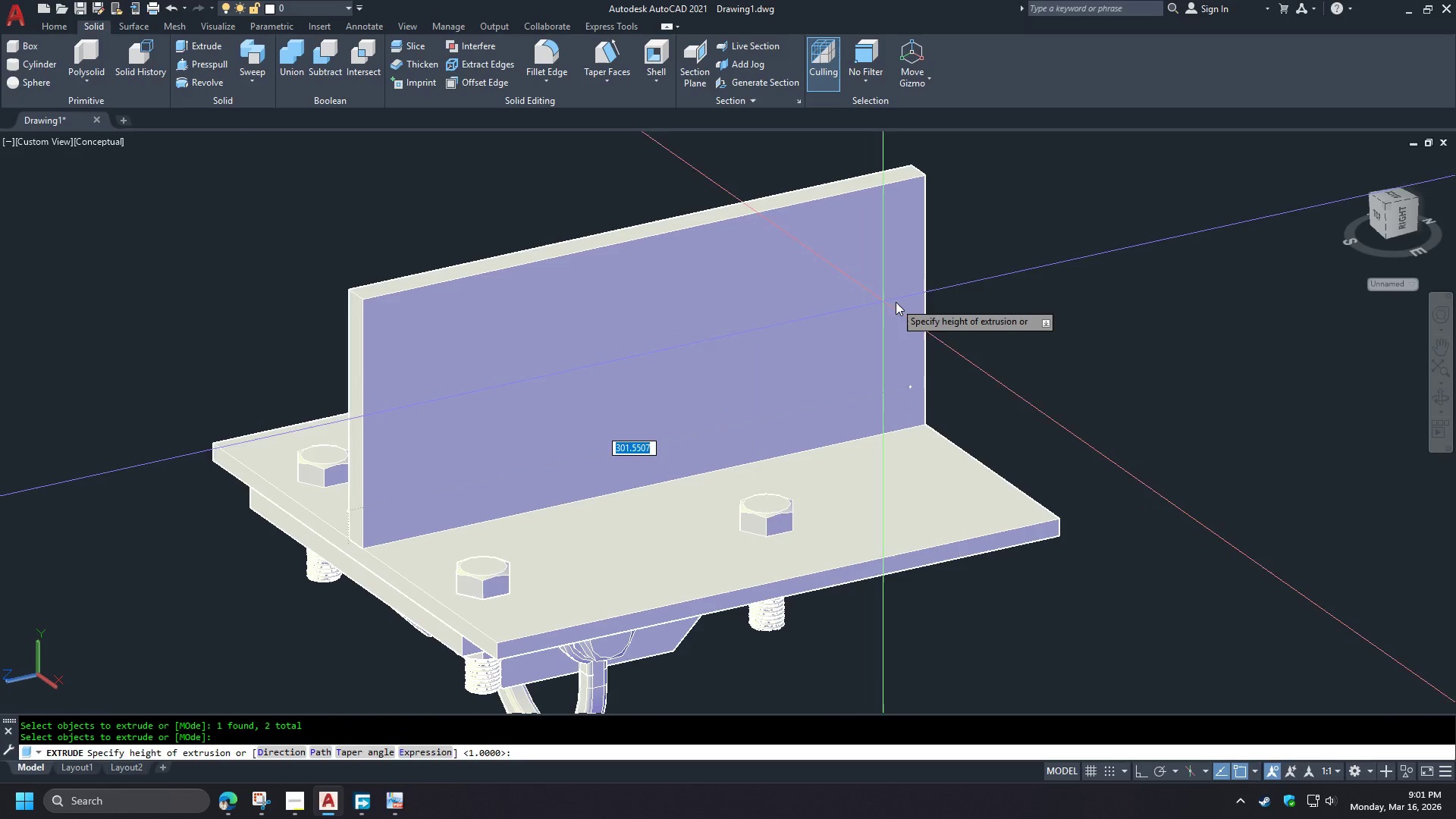 
left_click([896, 302])
 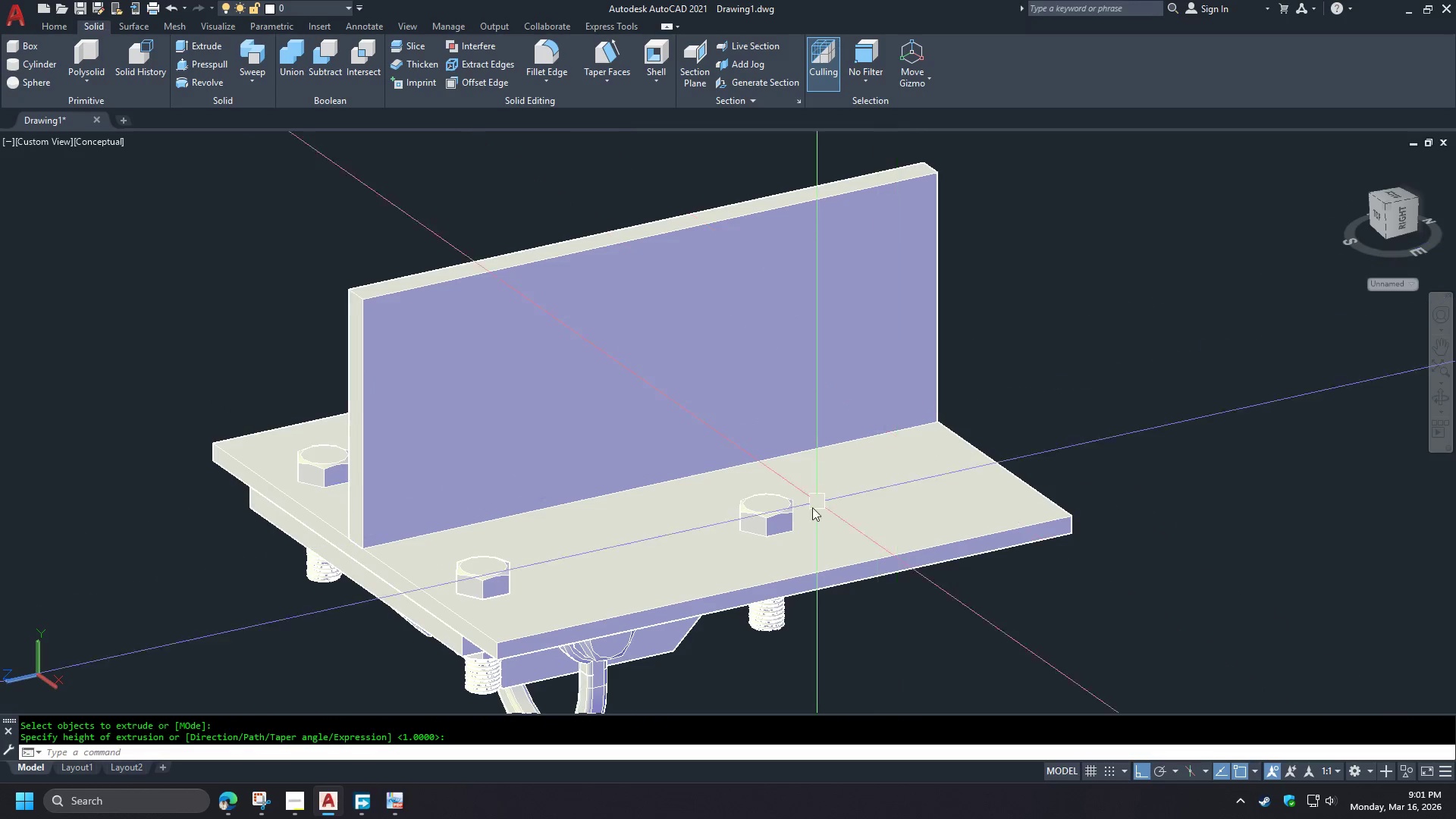 
hold_key(key=ShiftLeft, duration=1.5)
 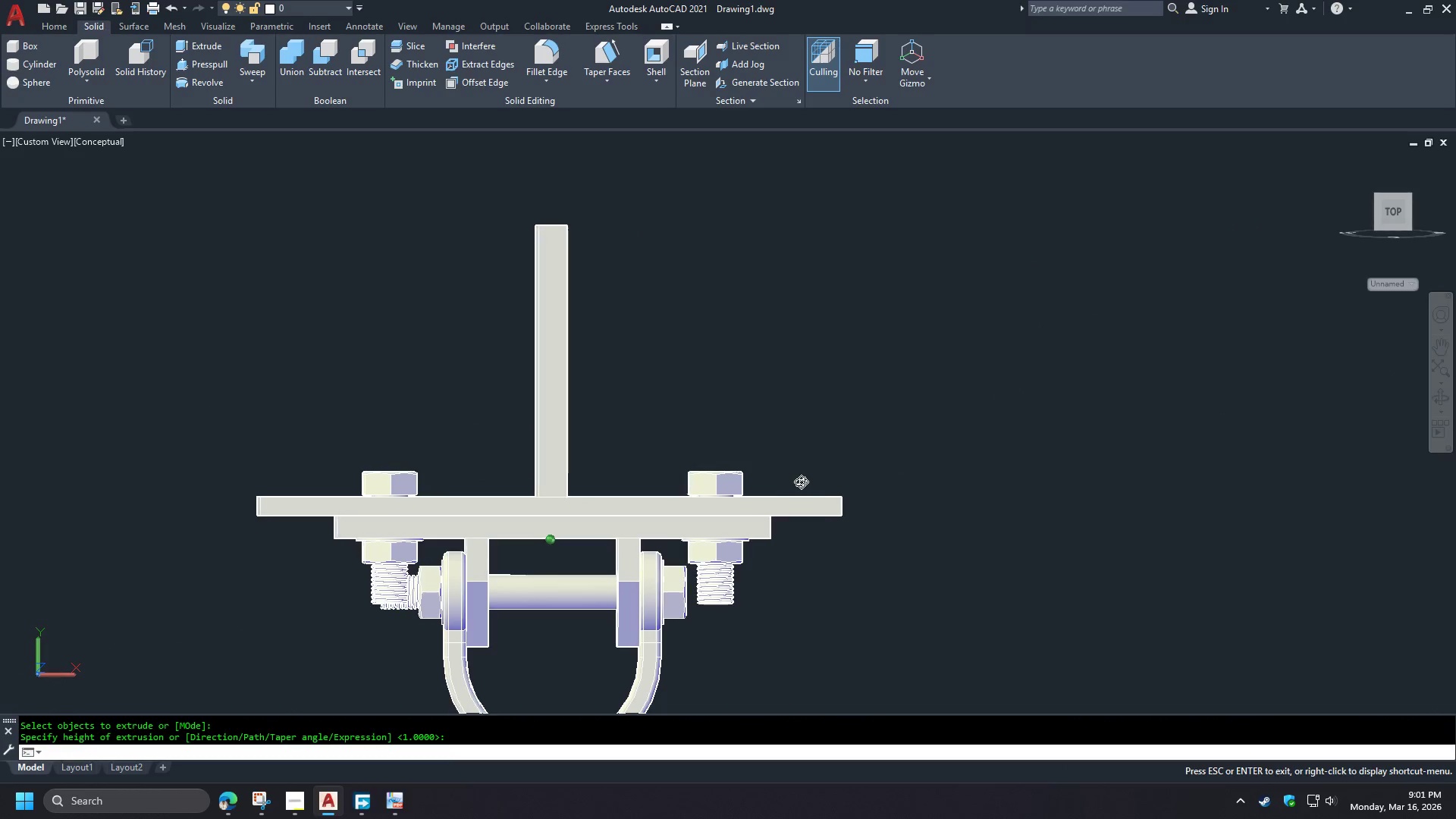 
hold_key(key=ShiftLeft, duration=1.52)
 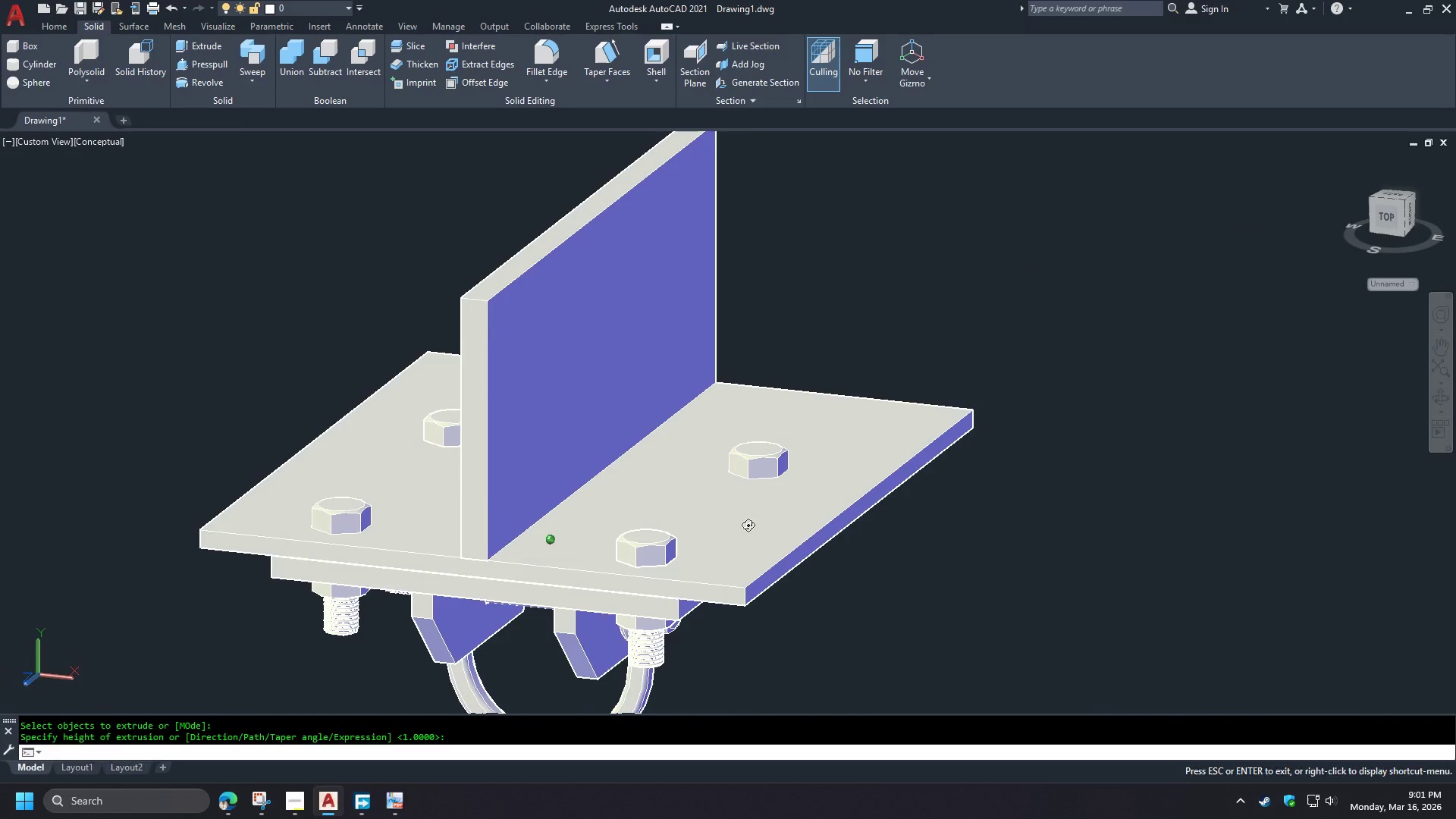 
hold_key(key=ShiftLeft, duration=0.73)
 